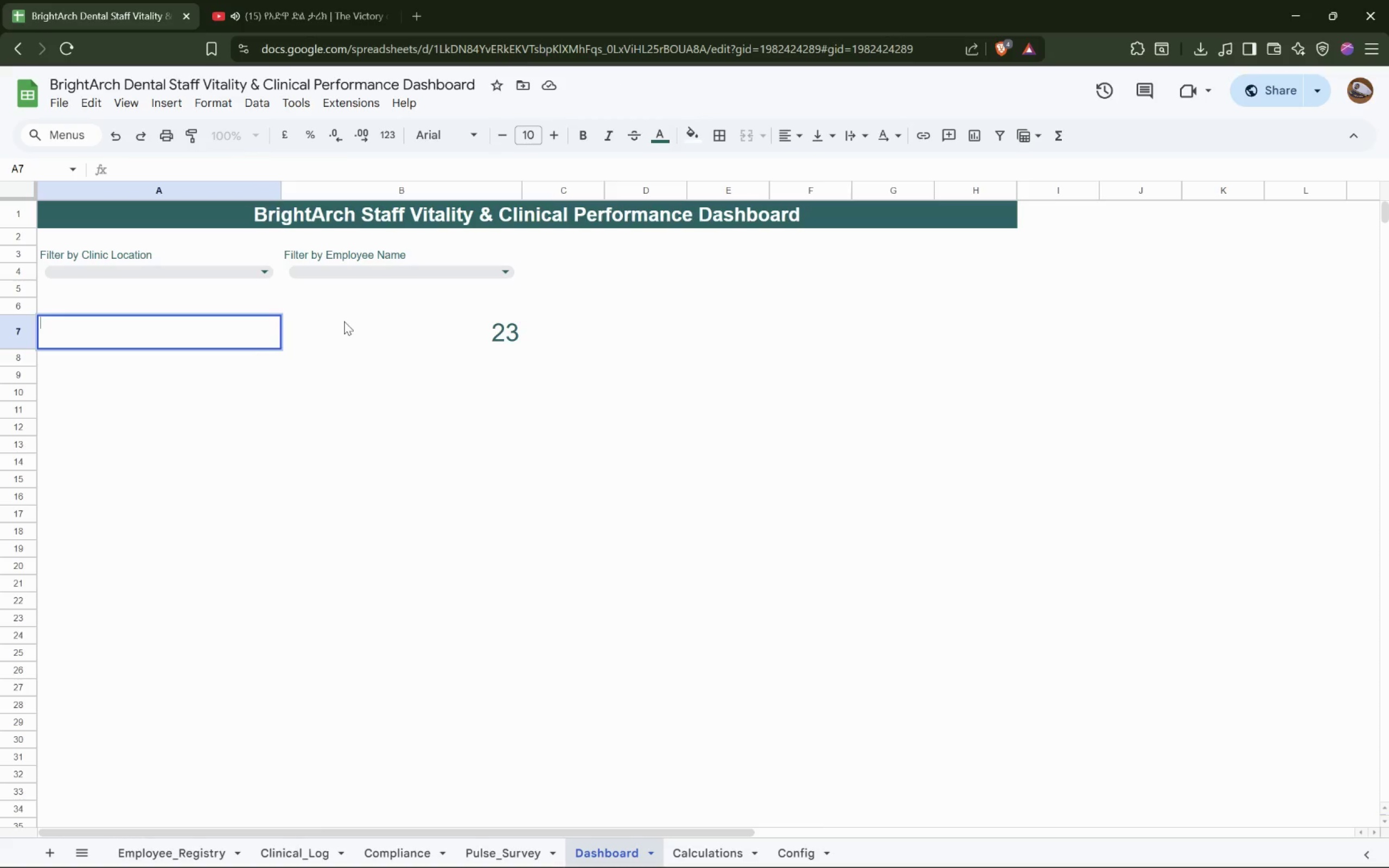 
double_click([225, 334])
 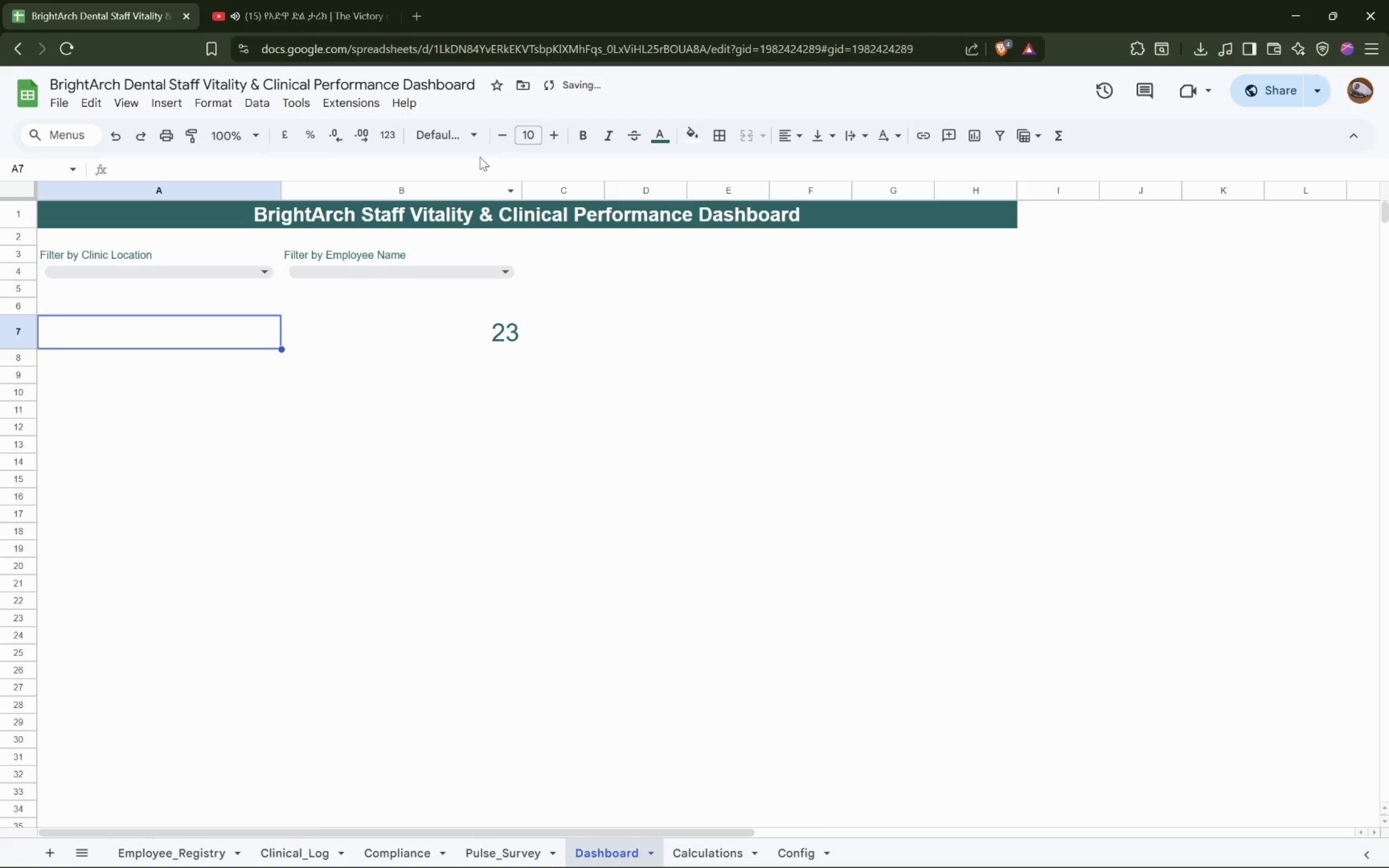 
mouse_move([540, 132])
 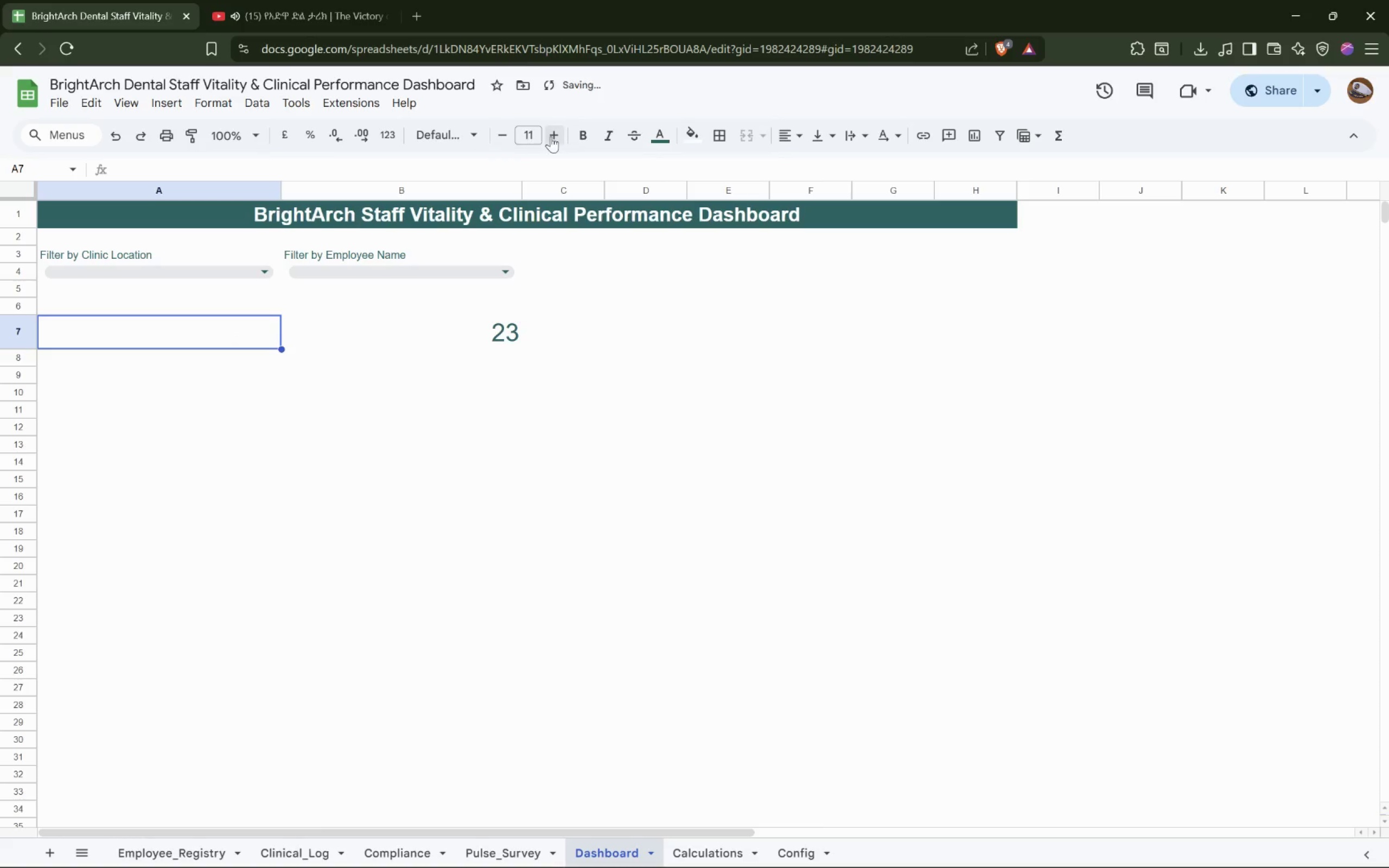 
double_click([551, 136])
 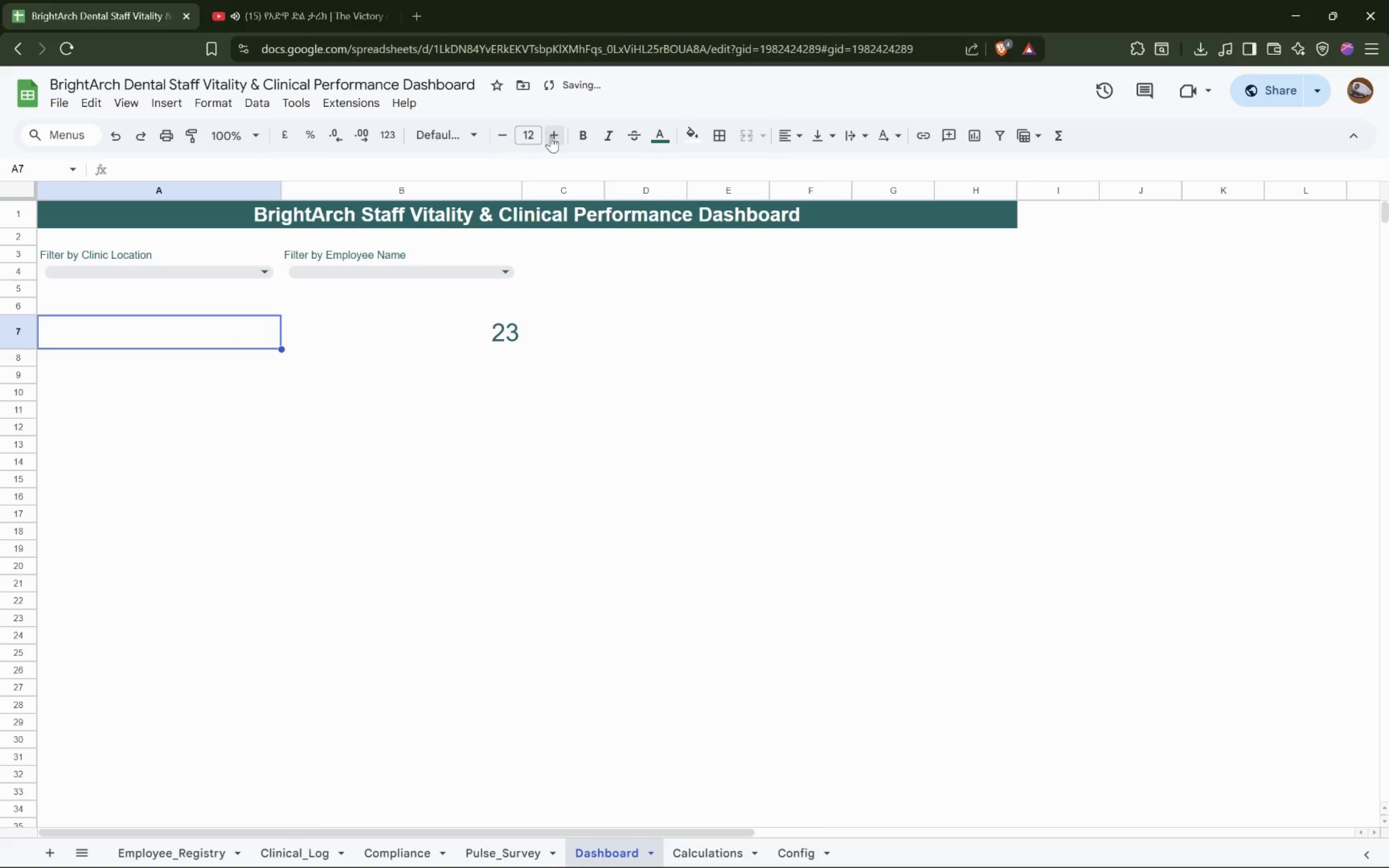 
triple_click([551, 136])
 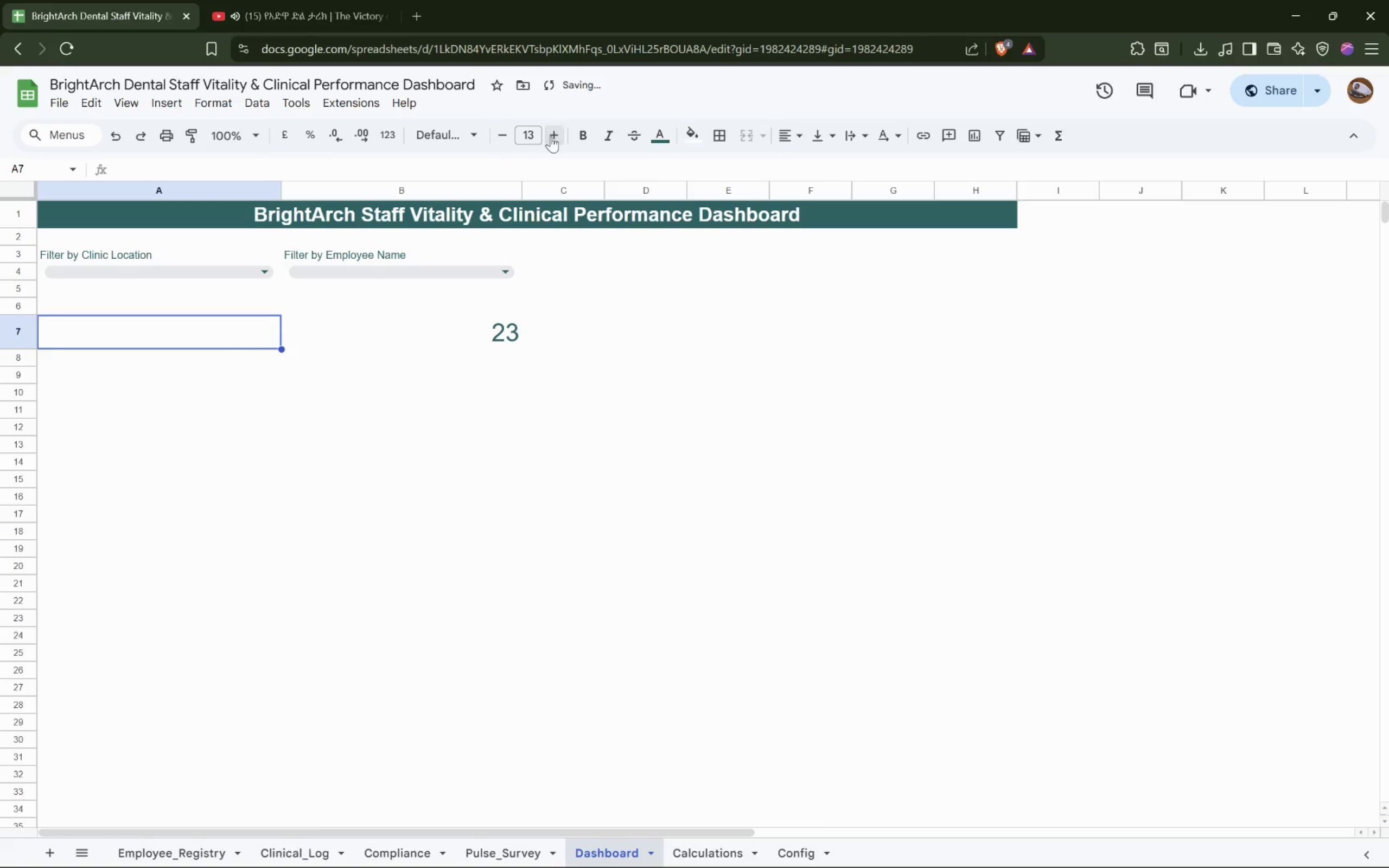 
triple_click([551, 136])
 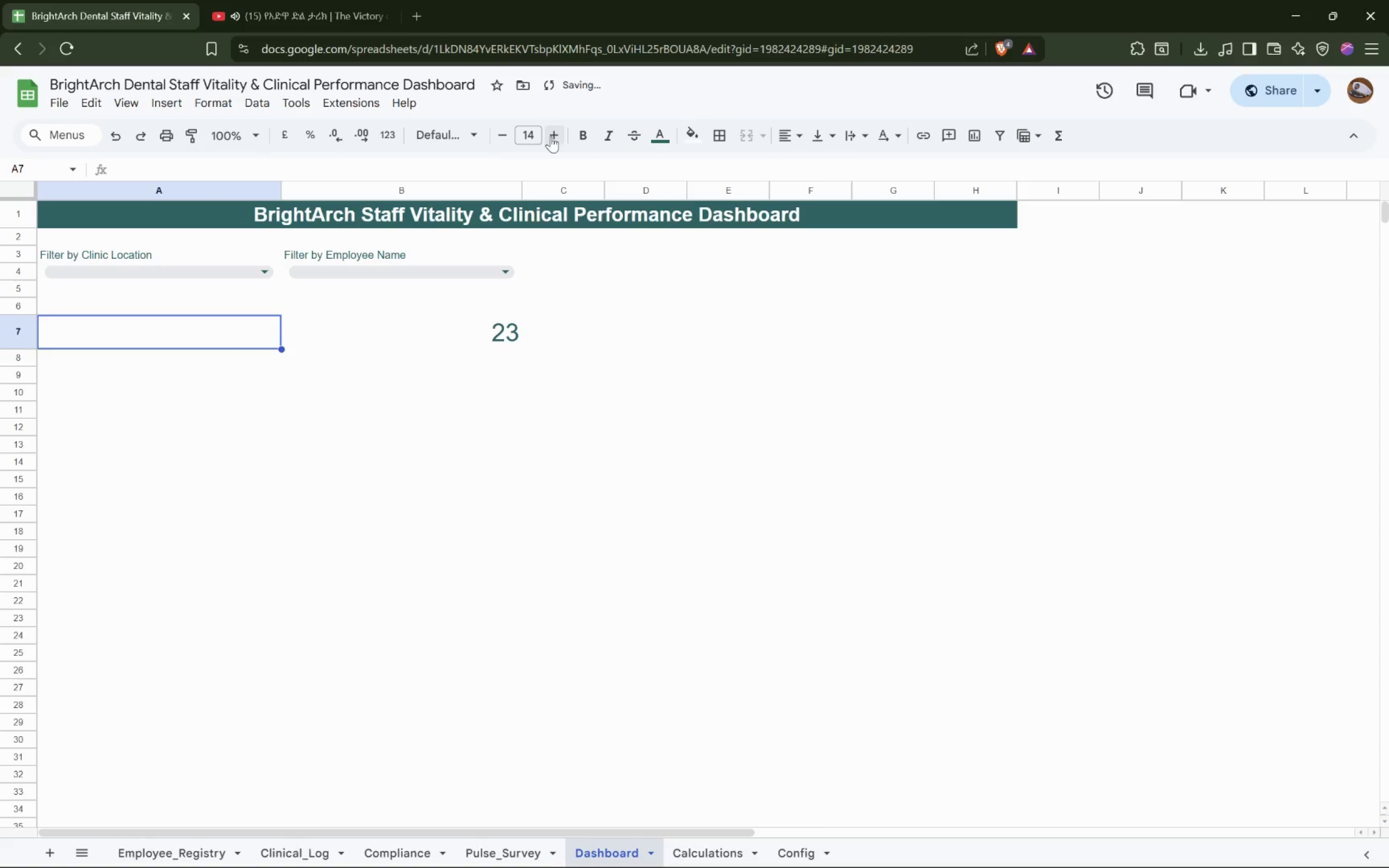 
triple_click([551, 136])
 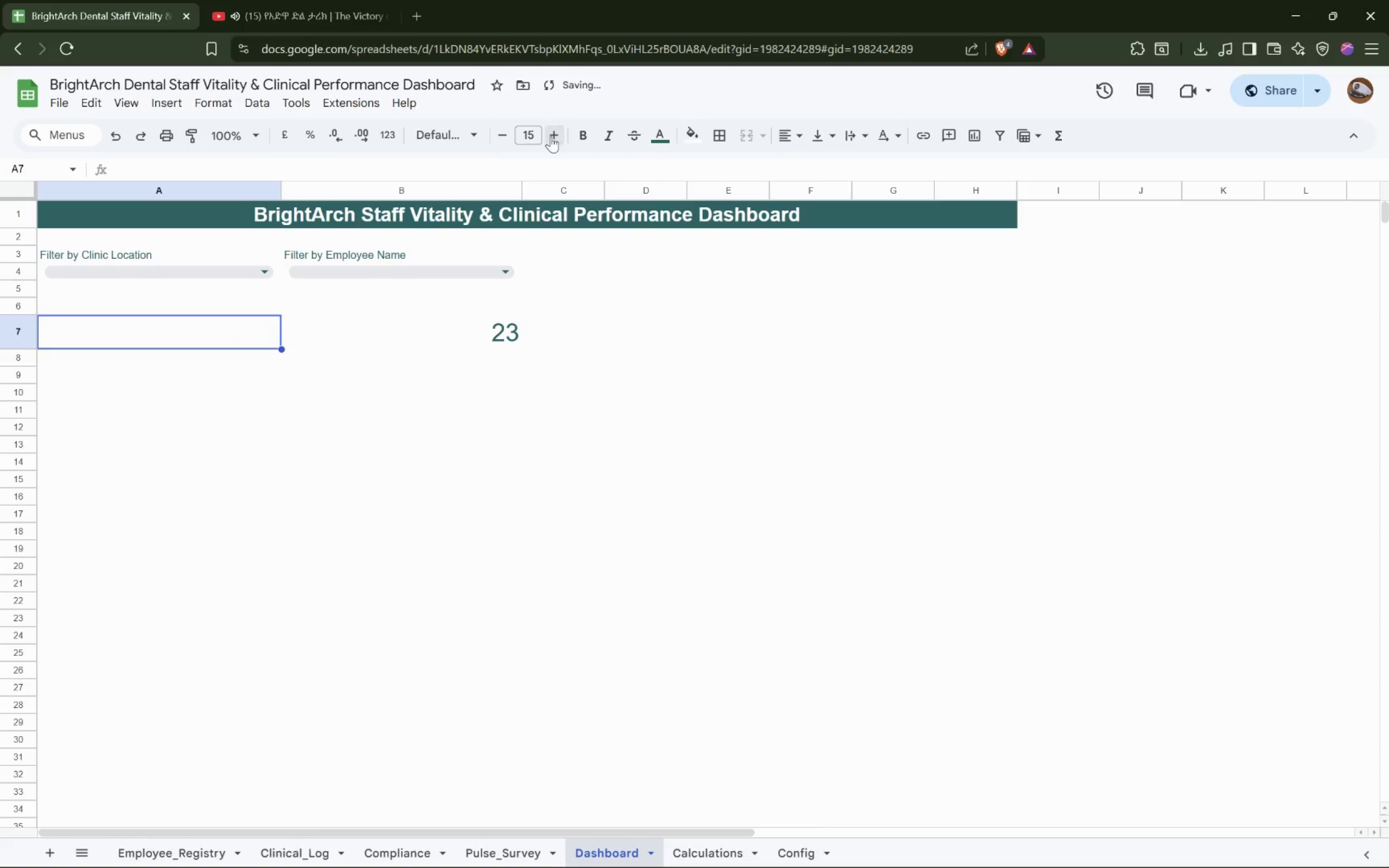 
triple_click([551, 136])
 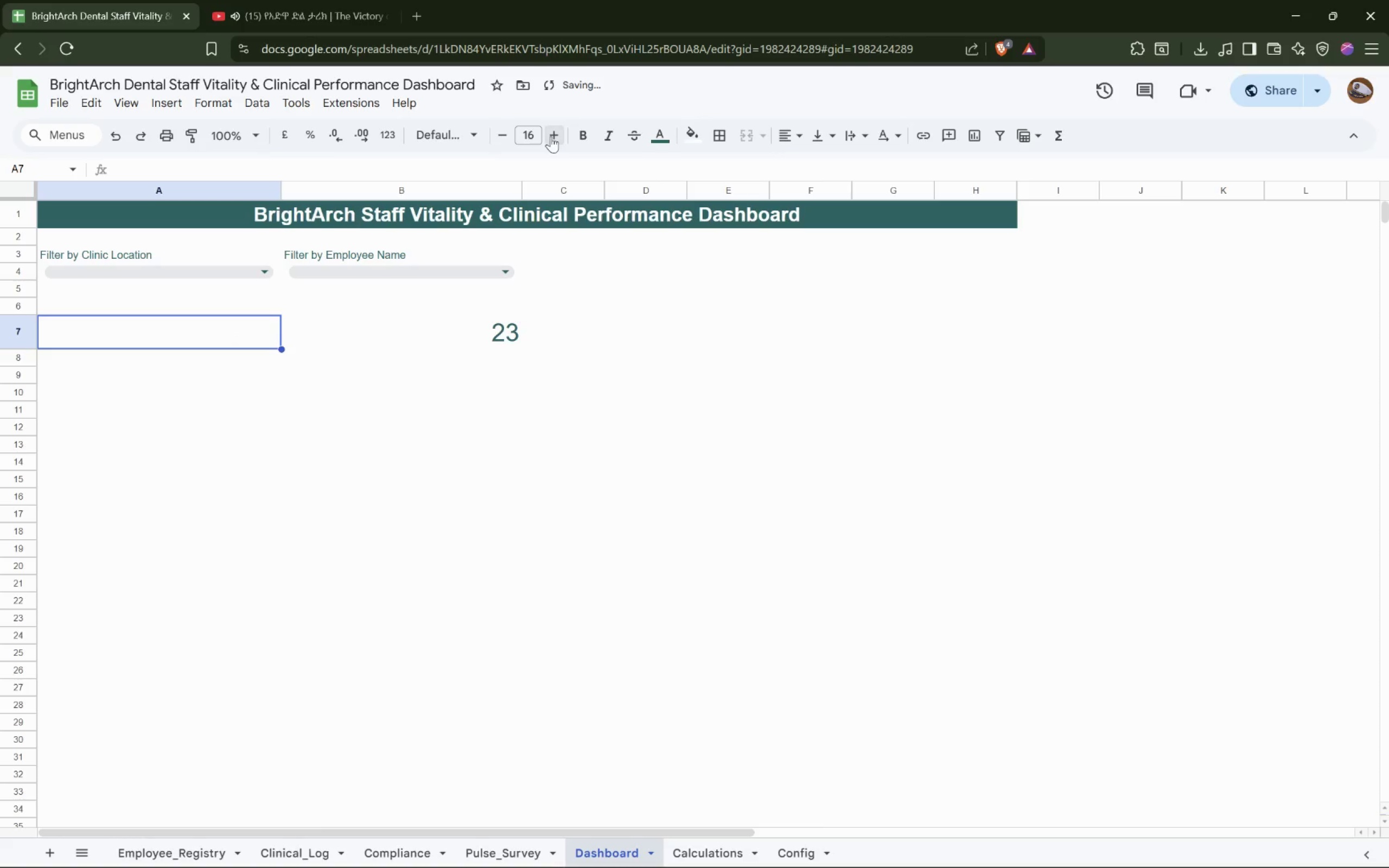 
triple_click([551, 136])
 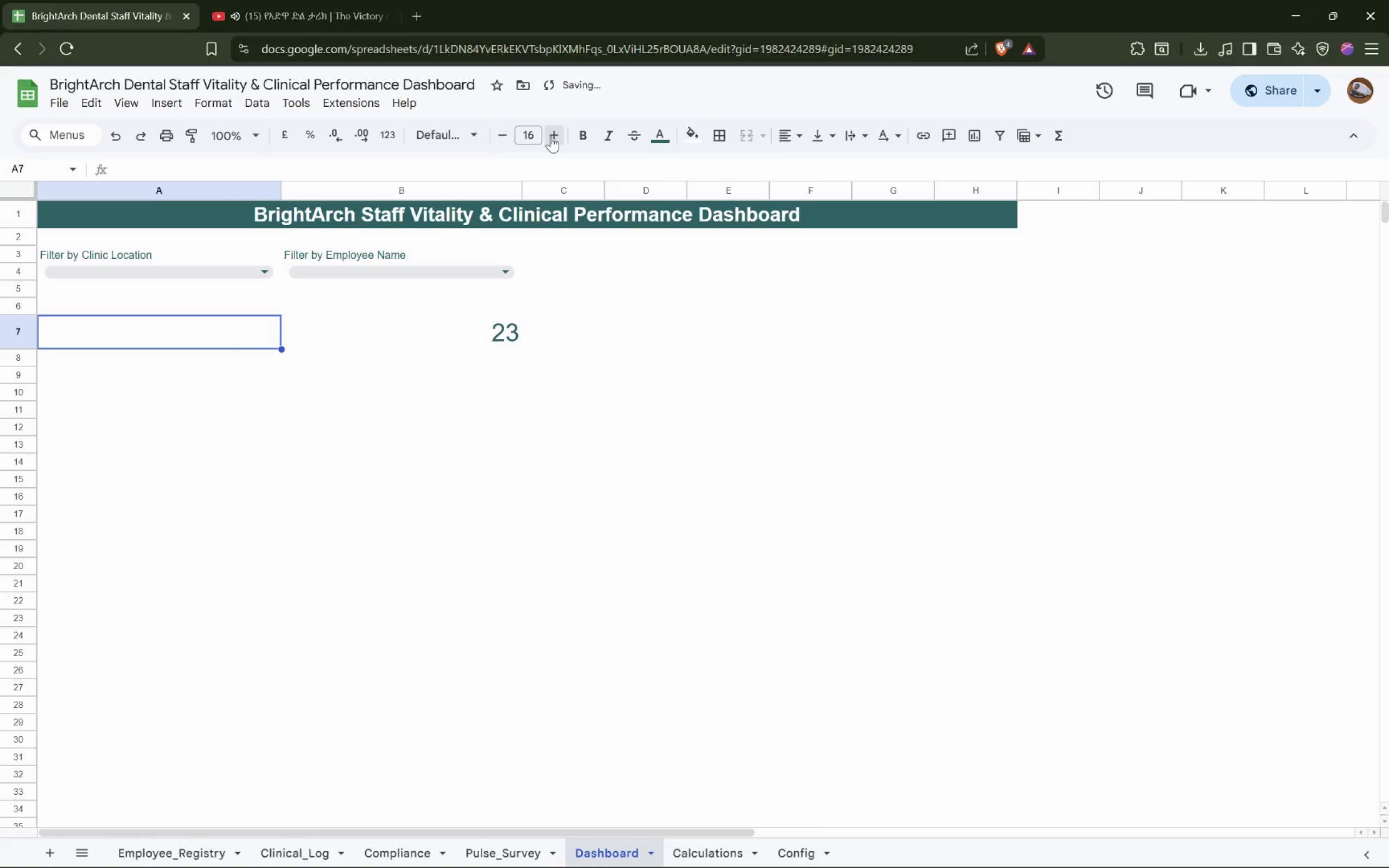 
triple_click([551, 136])
 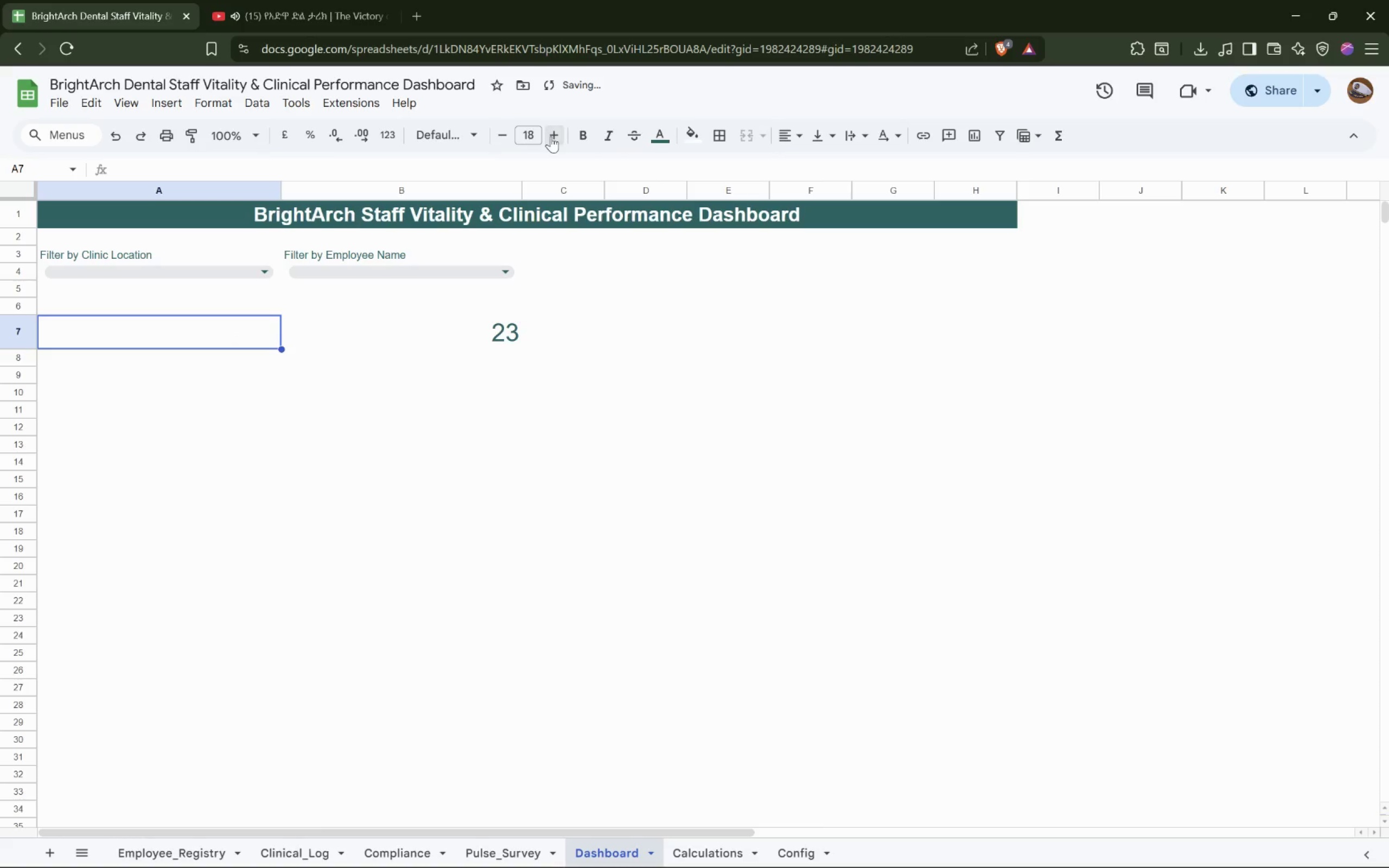 
triple_click([551, 136])
 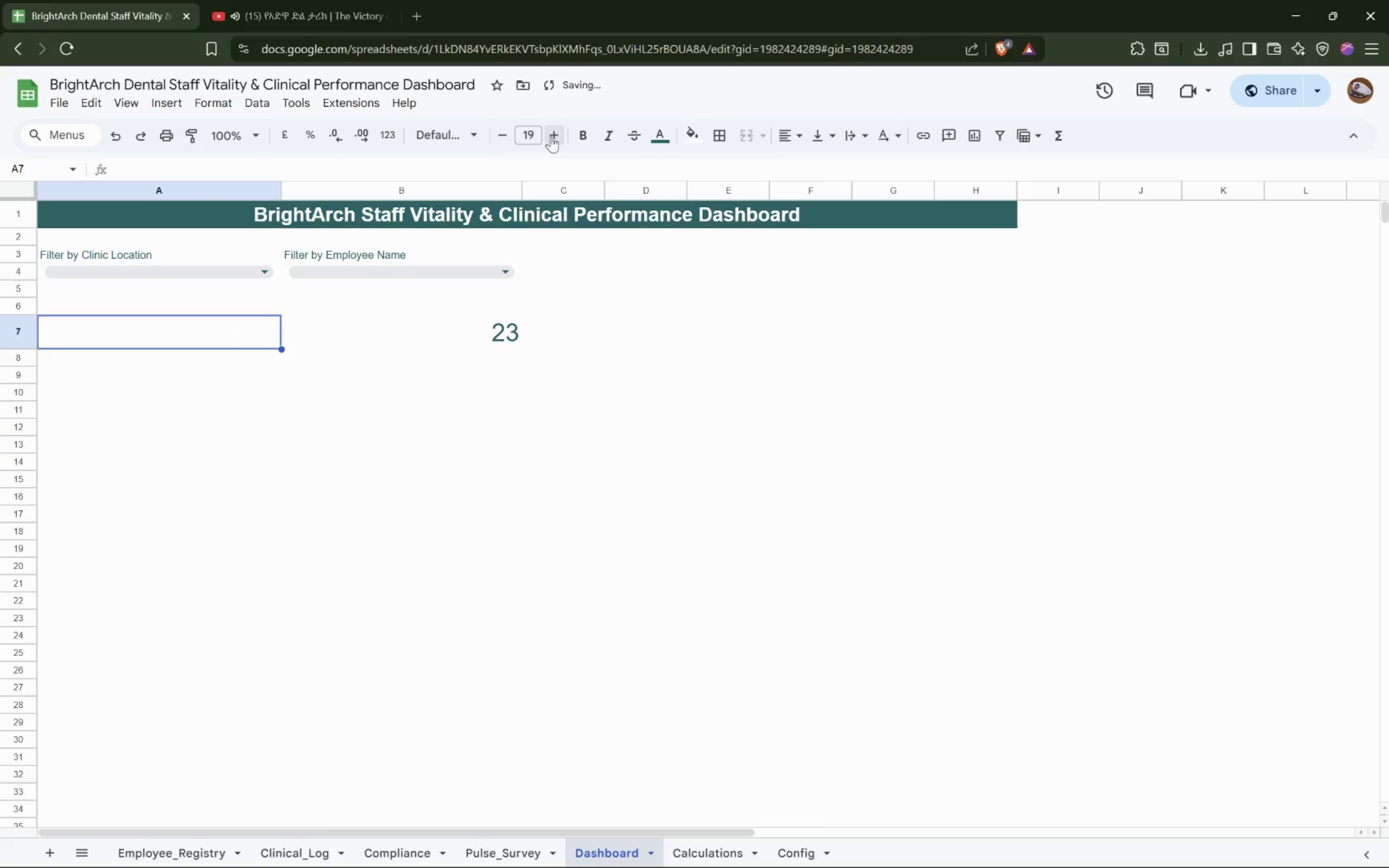 
triple_click([551, 136])
 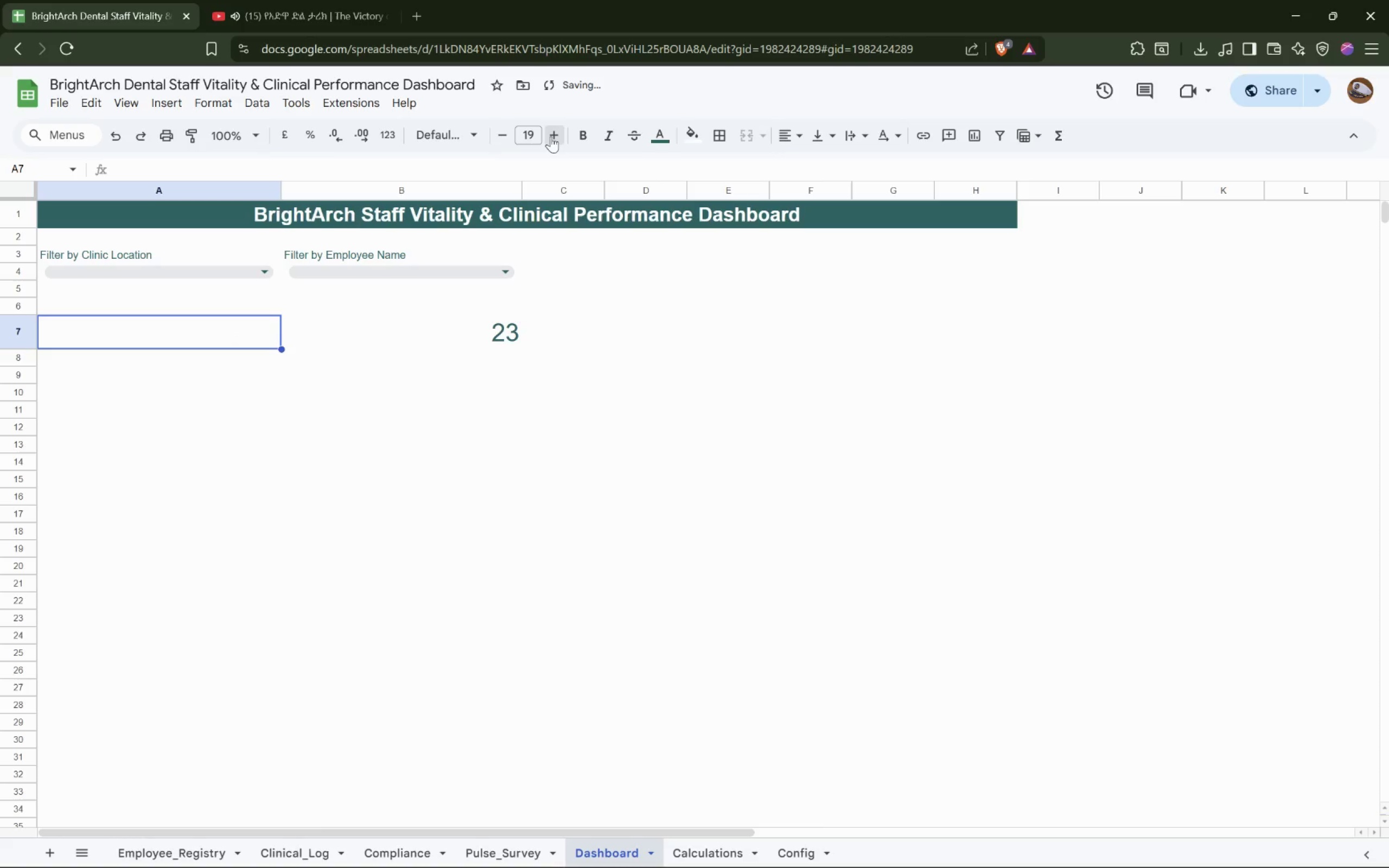 
triple_click([551, 136])
 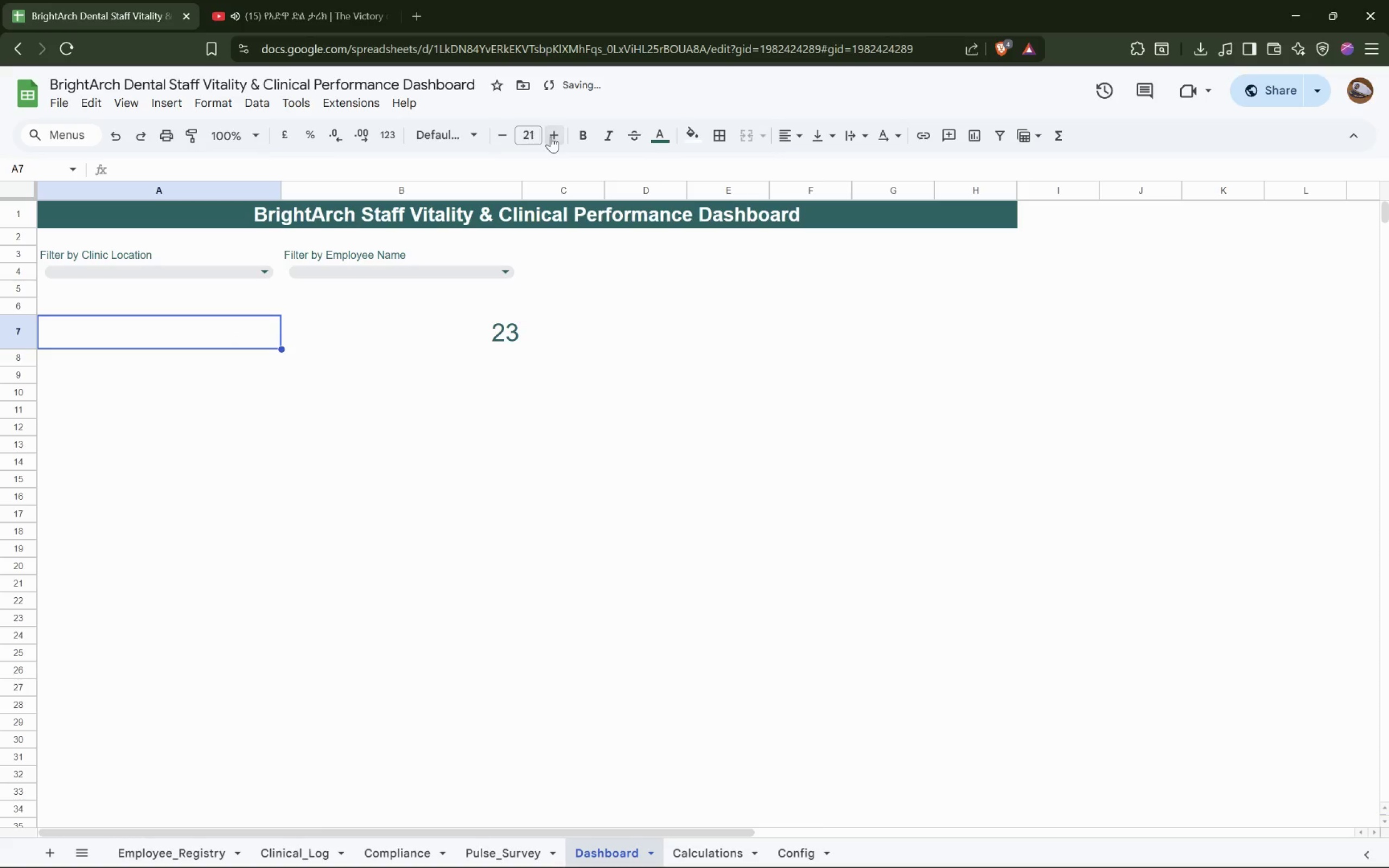 
triple_click([551, 136])
 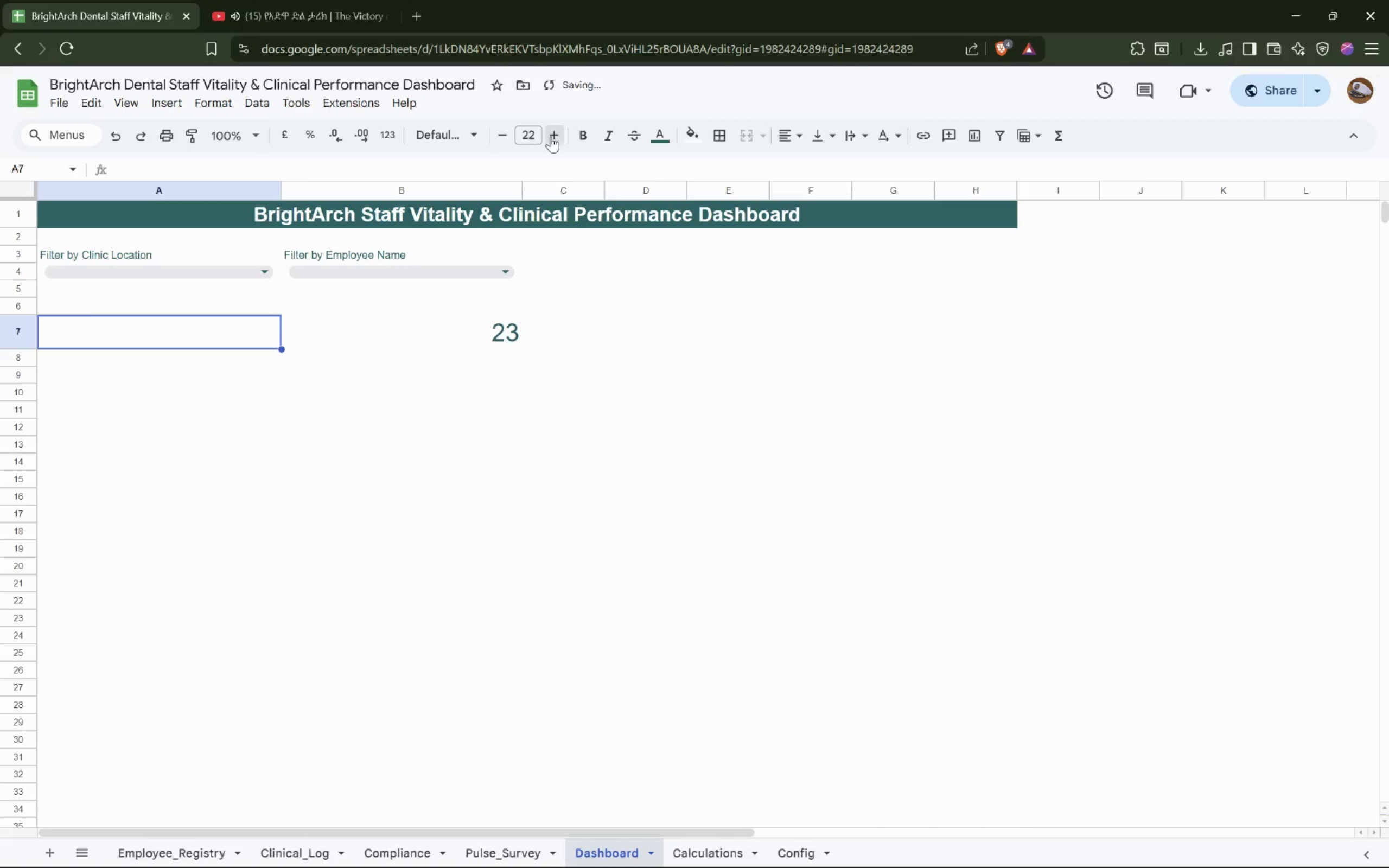 
triple_click([551, 136])
 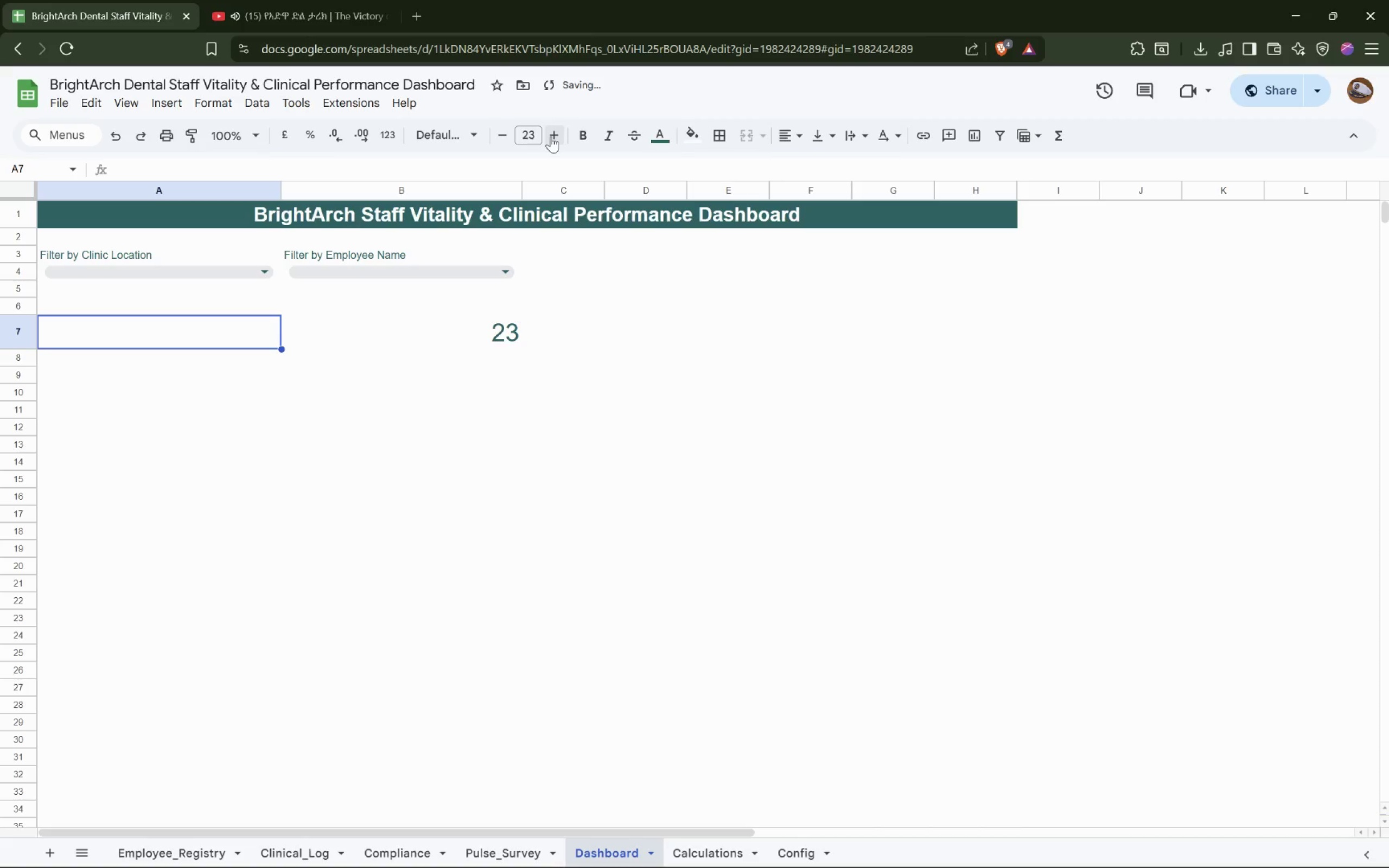 
triple_click([551, 136])
 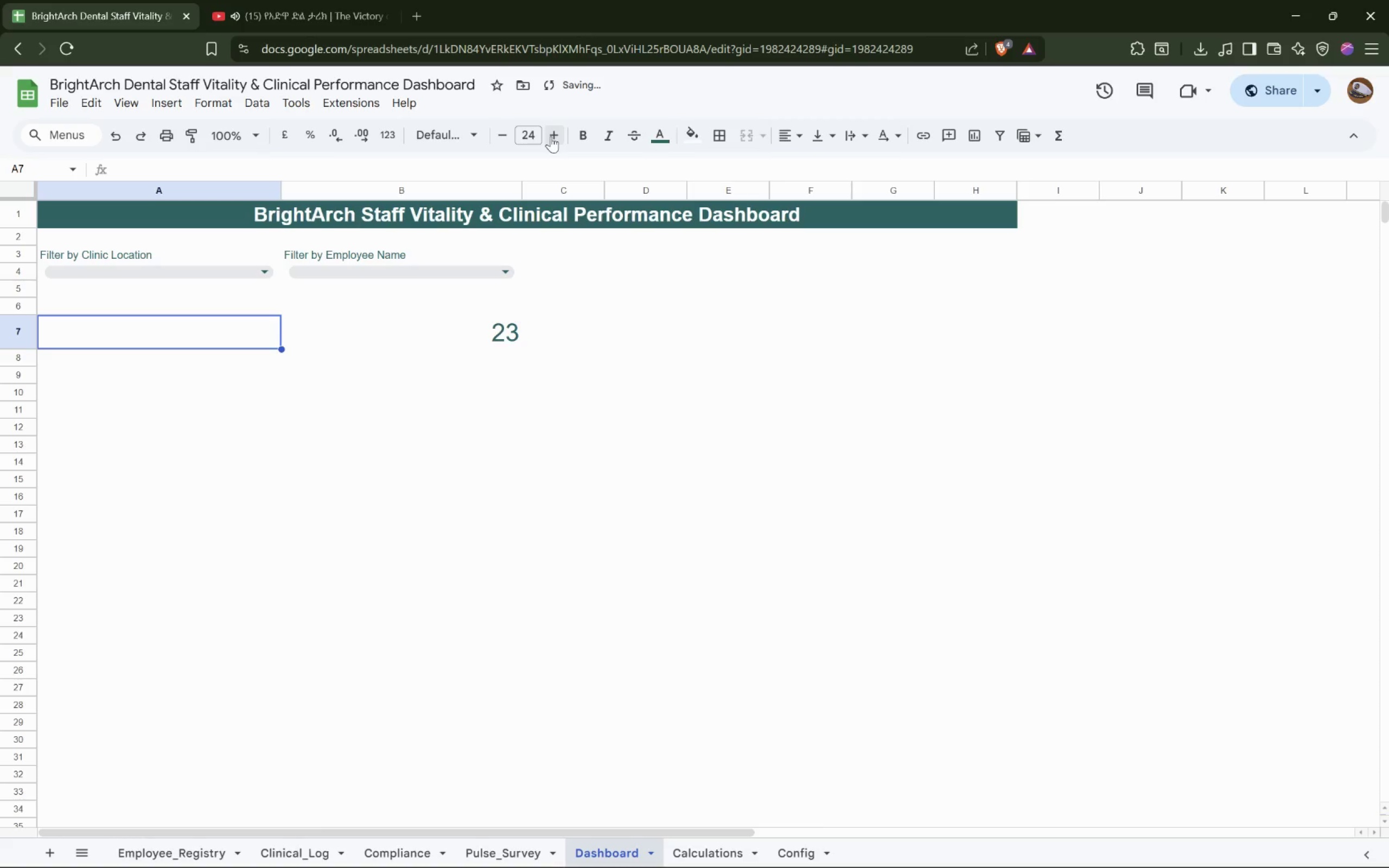 
type(Total Active Staff)
key(Tab)
 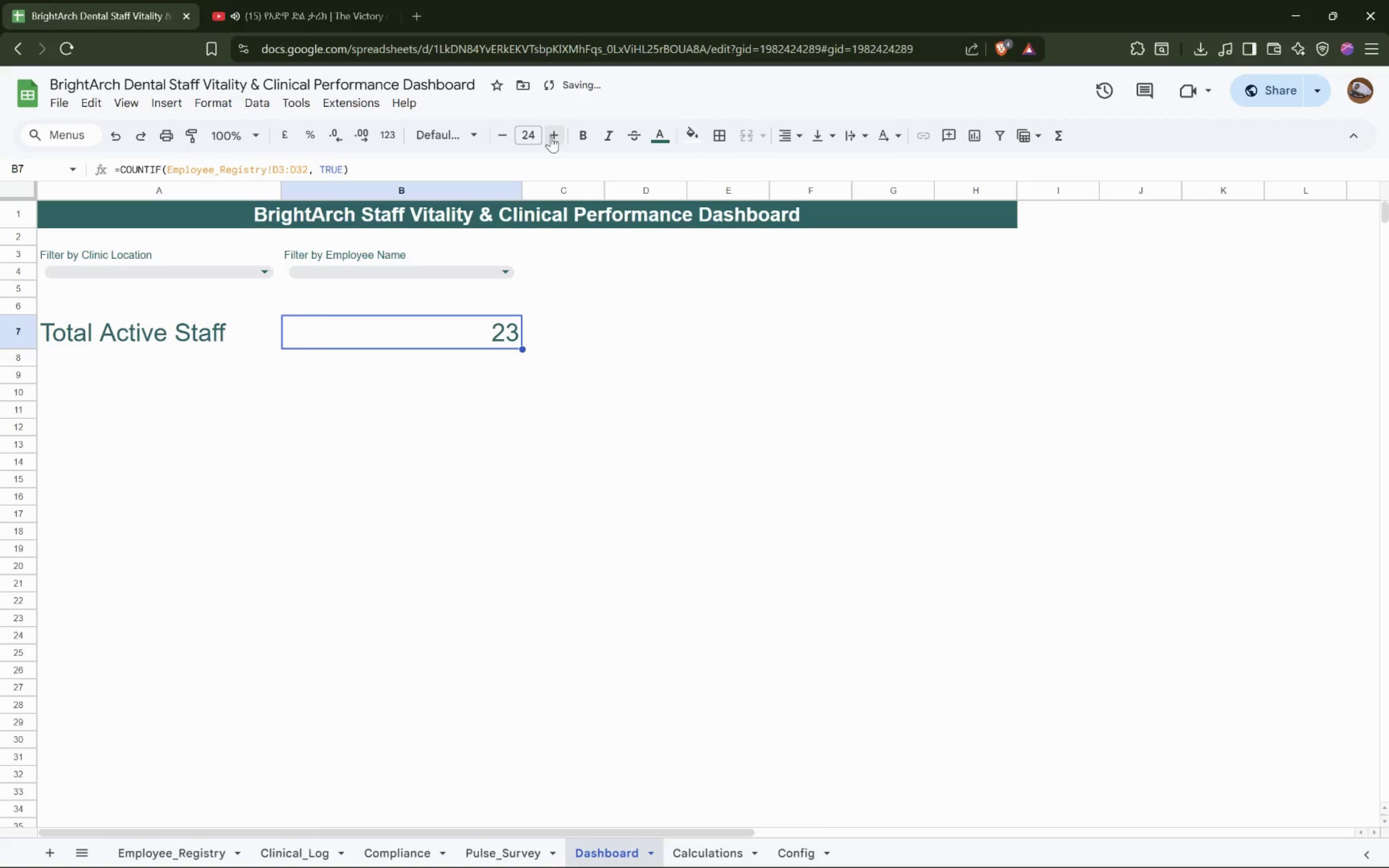 
wait(5.67)
 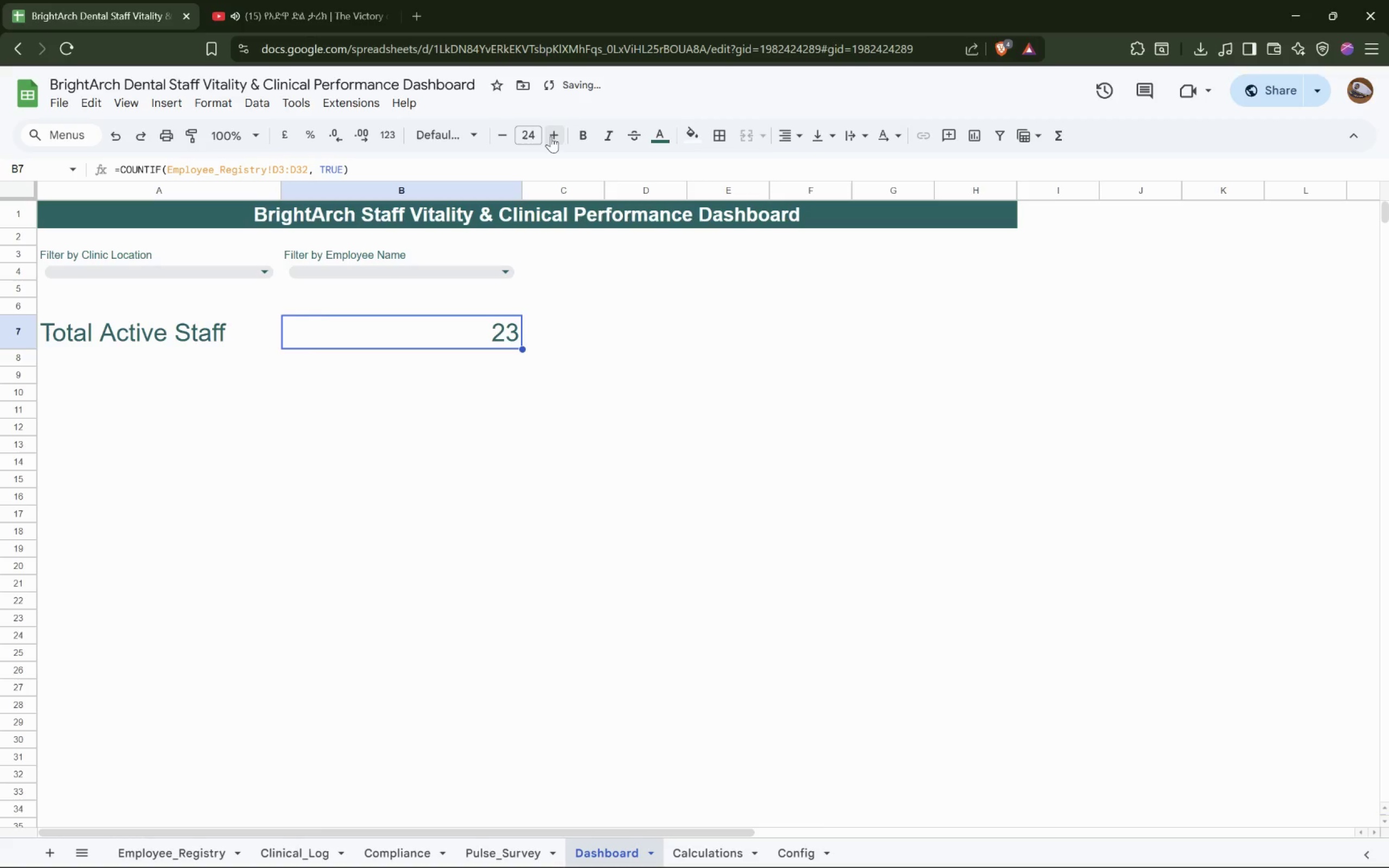 
left_click([819, 163])
 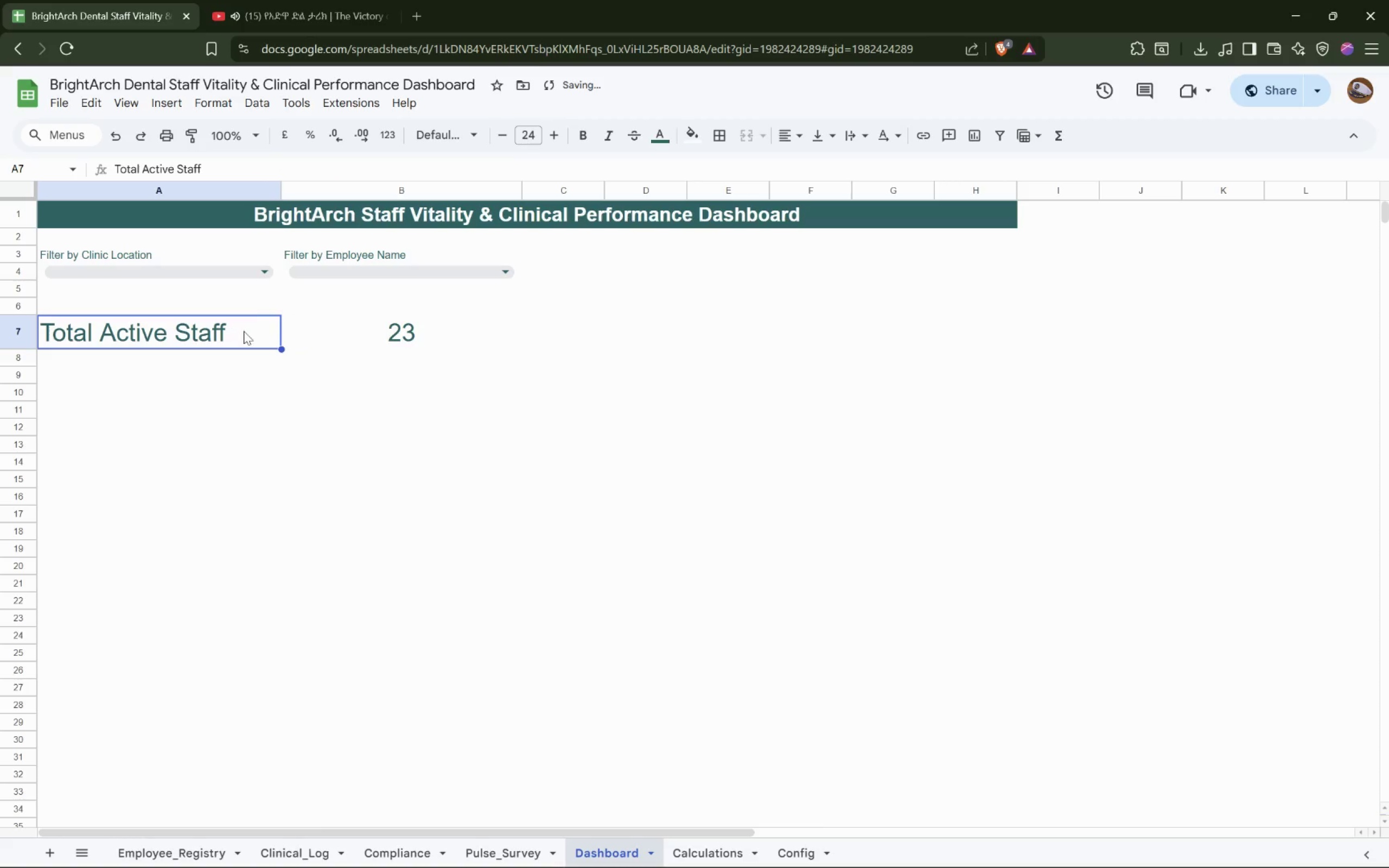 
left_click([351, 333])
 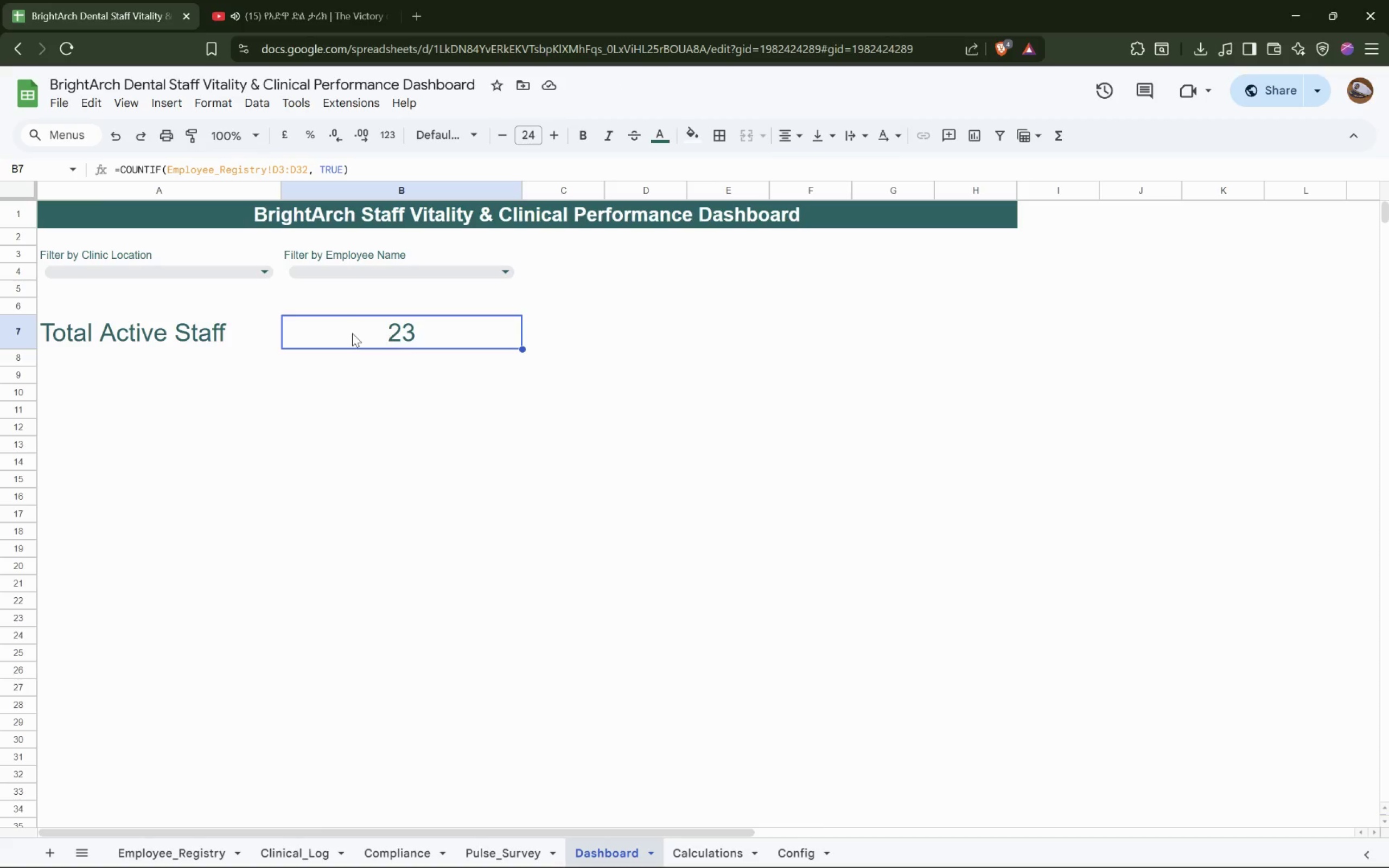 
wait(17.09)
 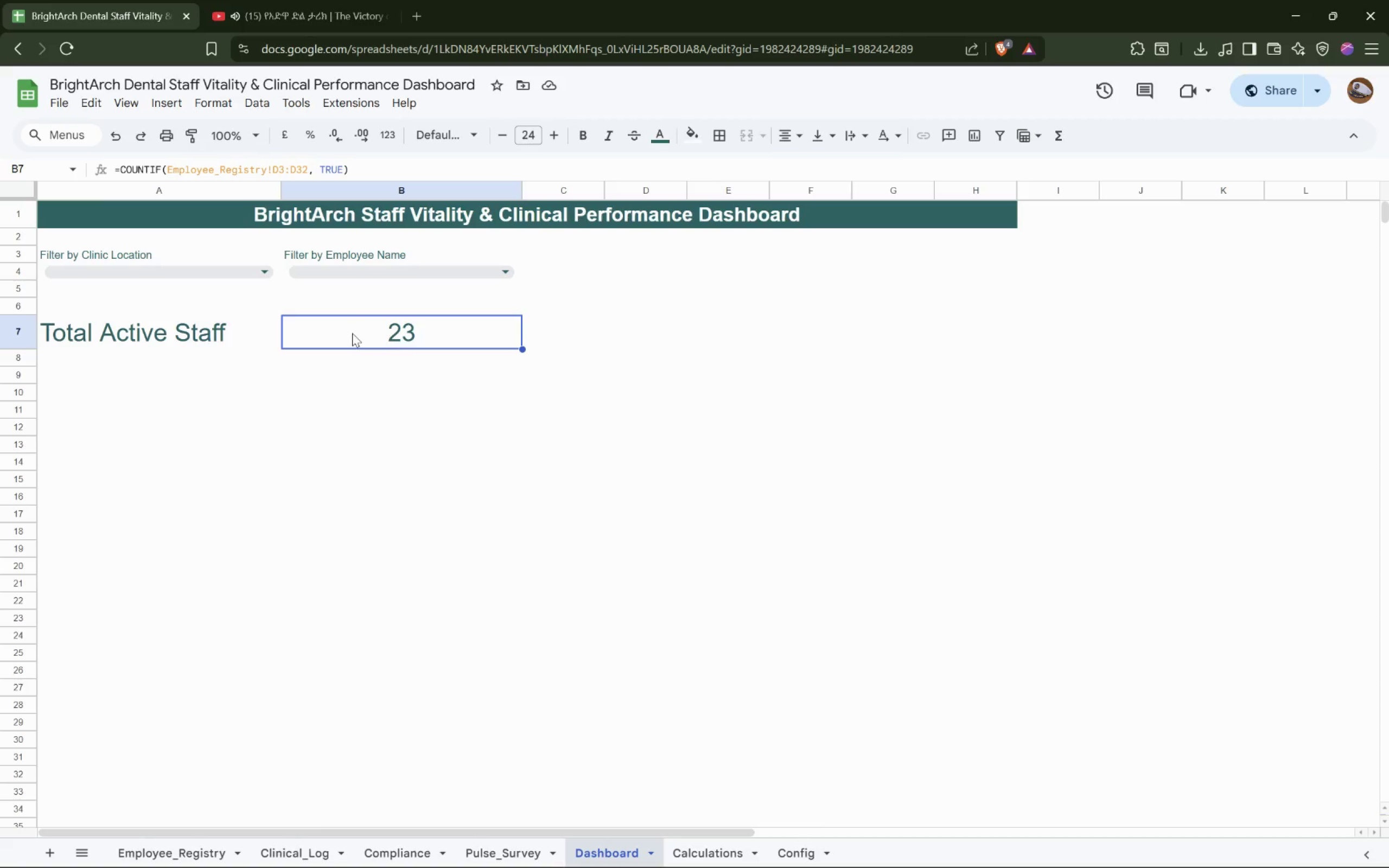 
left_click([101, 360])
 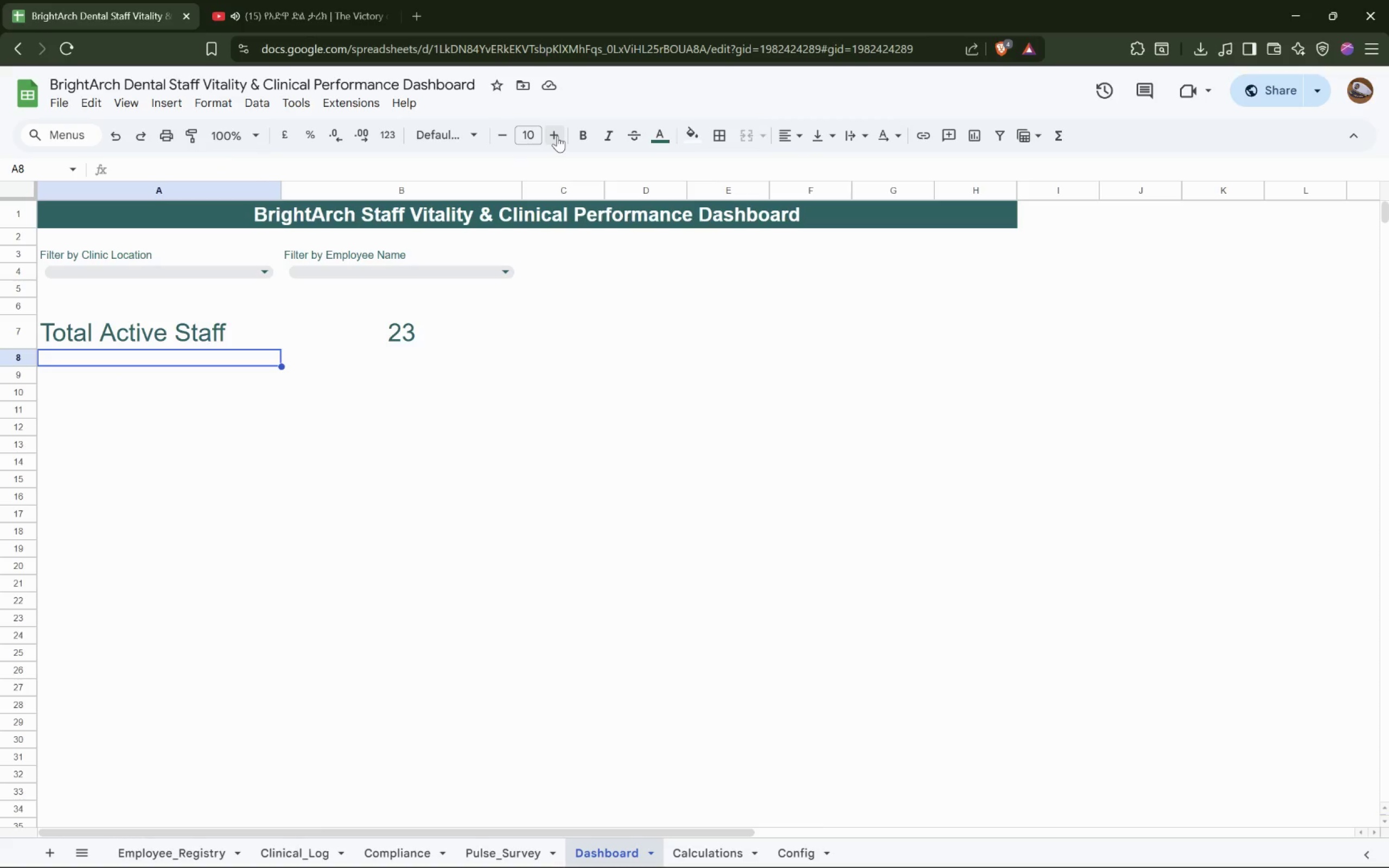 
double_click([557, 136])
 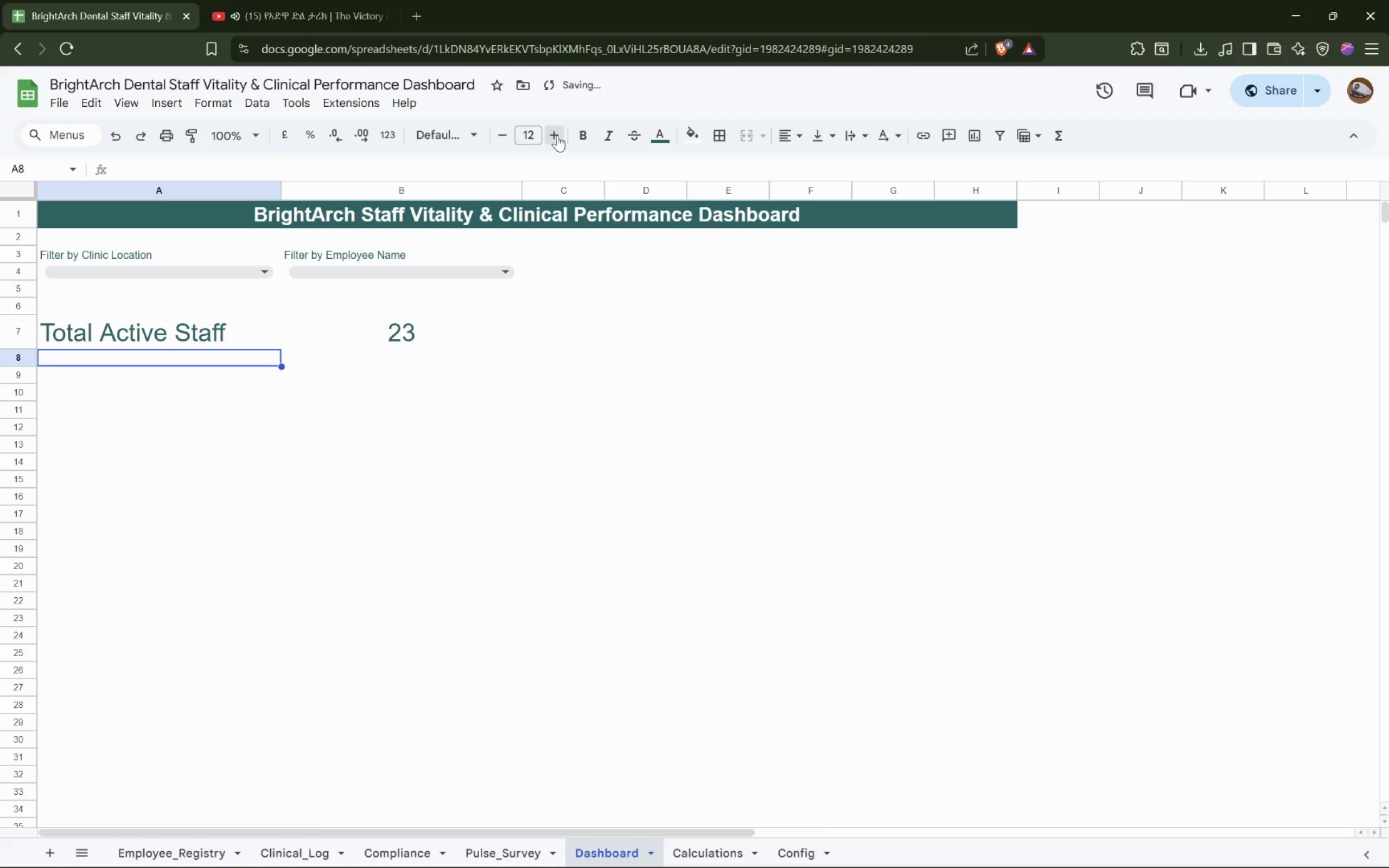 
triple_click([557, 135])
 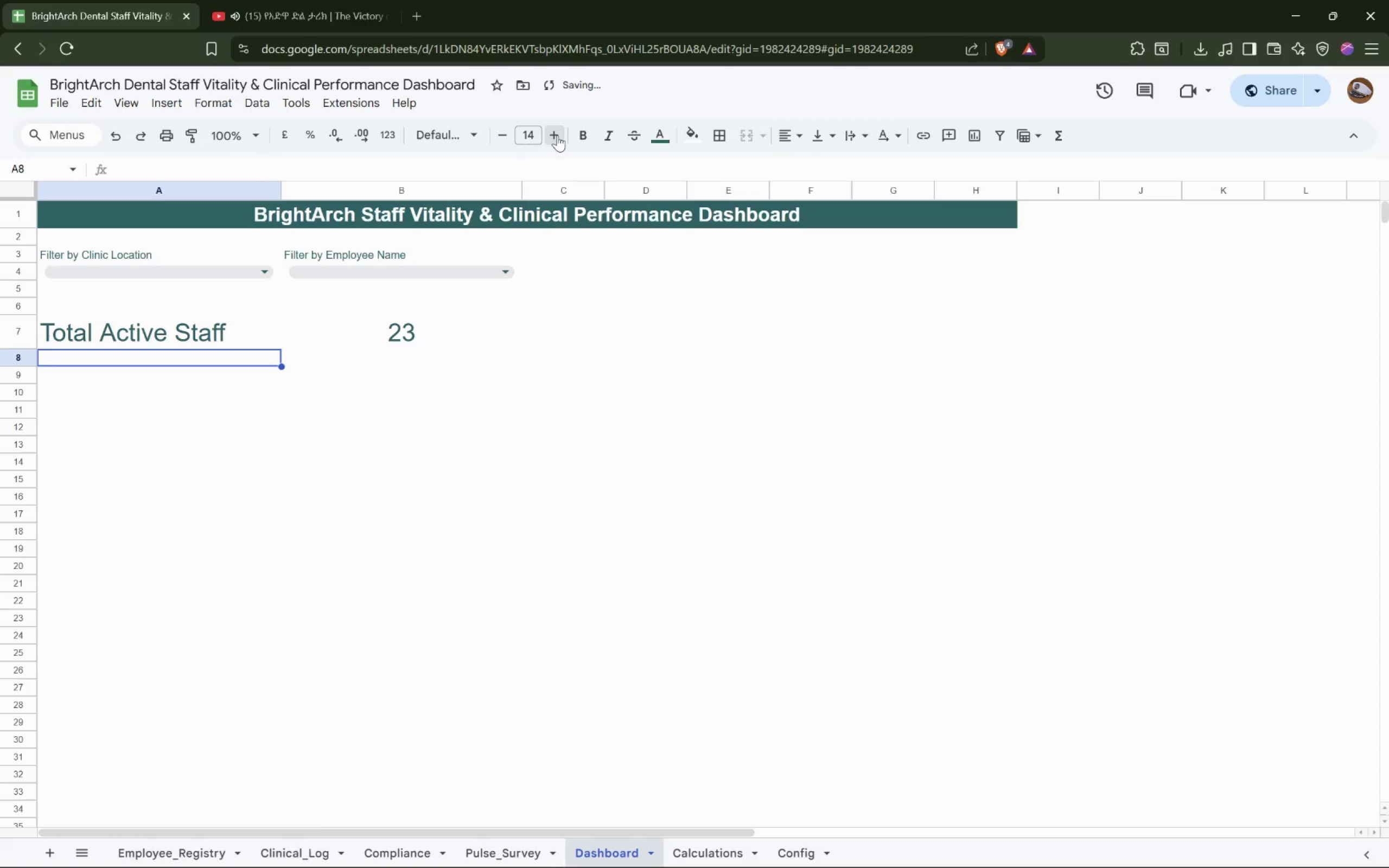 
triple_click([557, 135])
 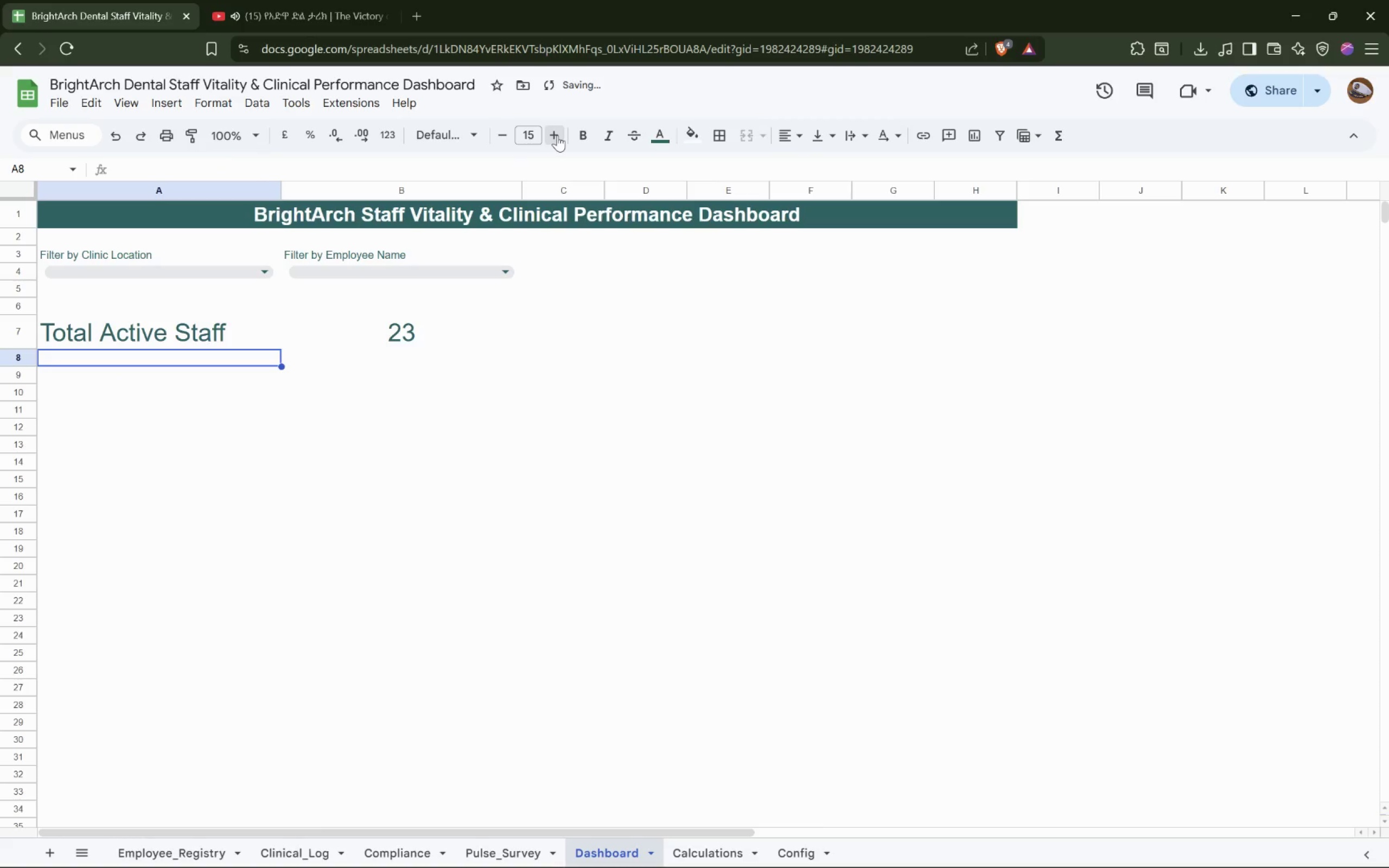 
double_click([557, 135])
 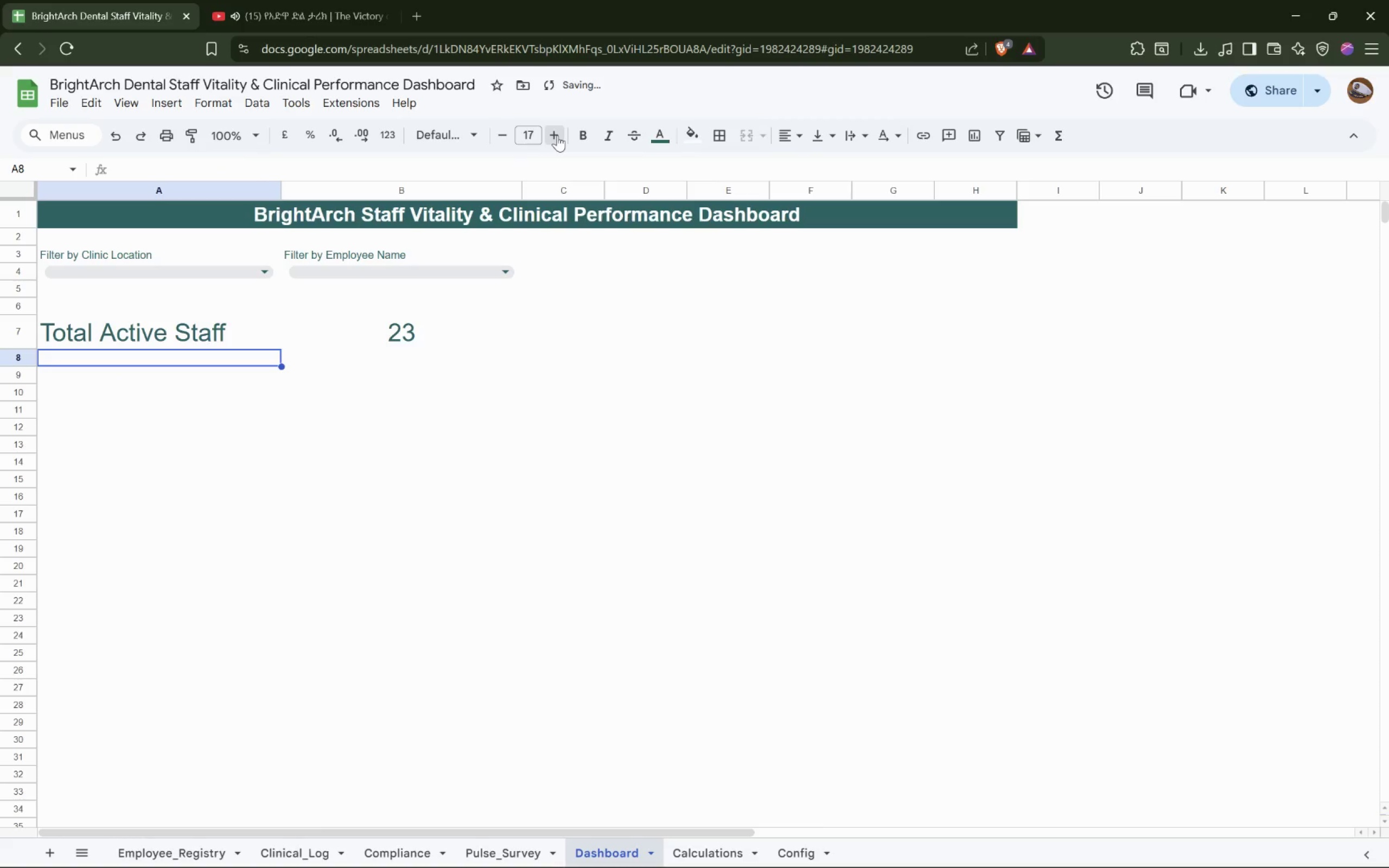 
triple_click([557, 135])
 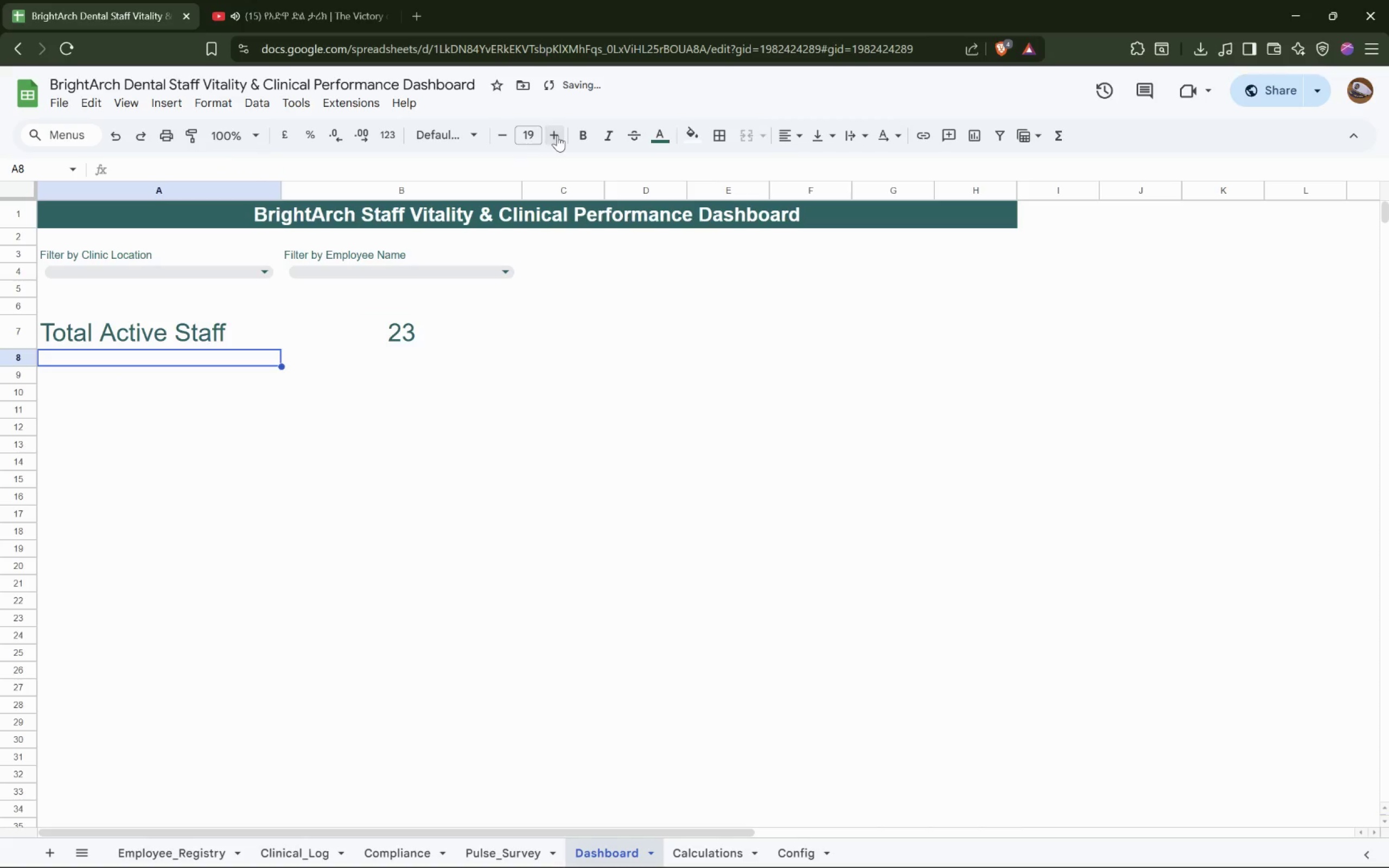 
double_click([557, 135])
 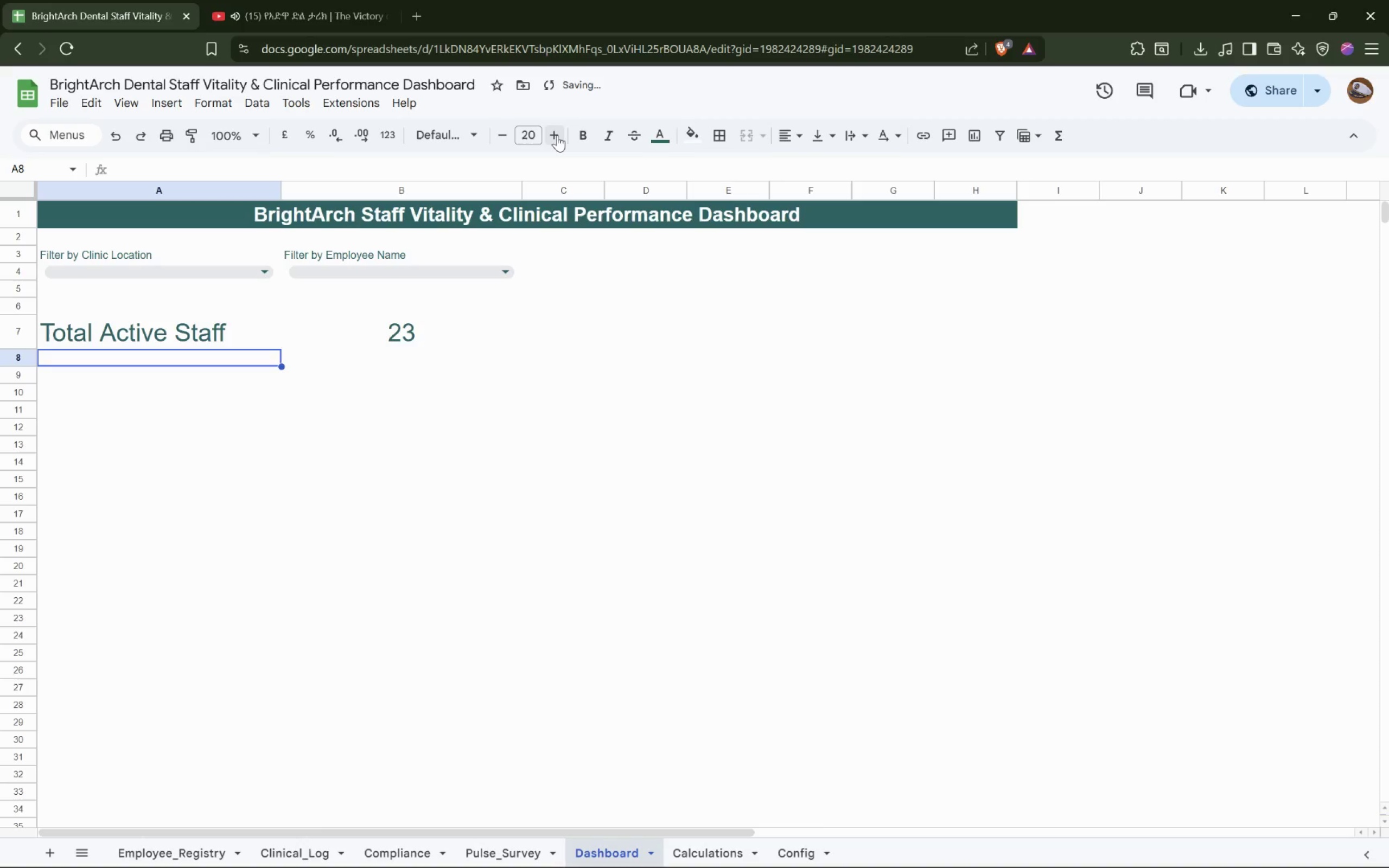 
triple_click([557, 135])
 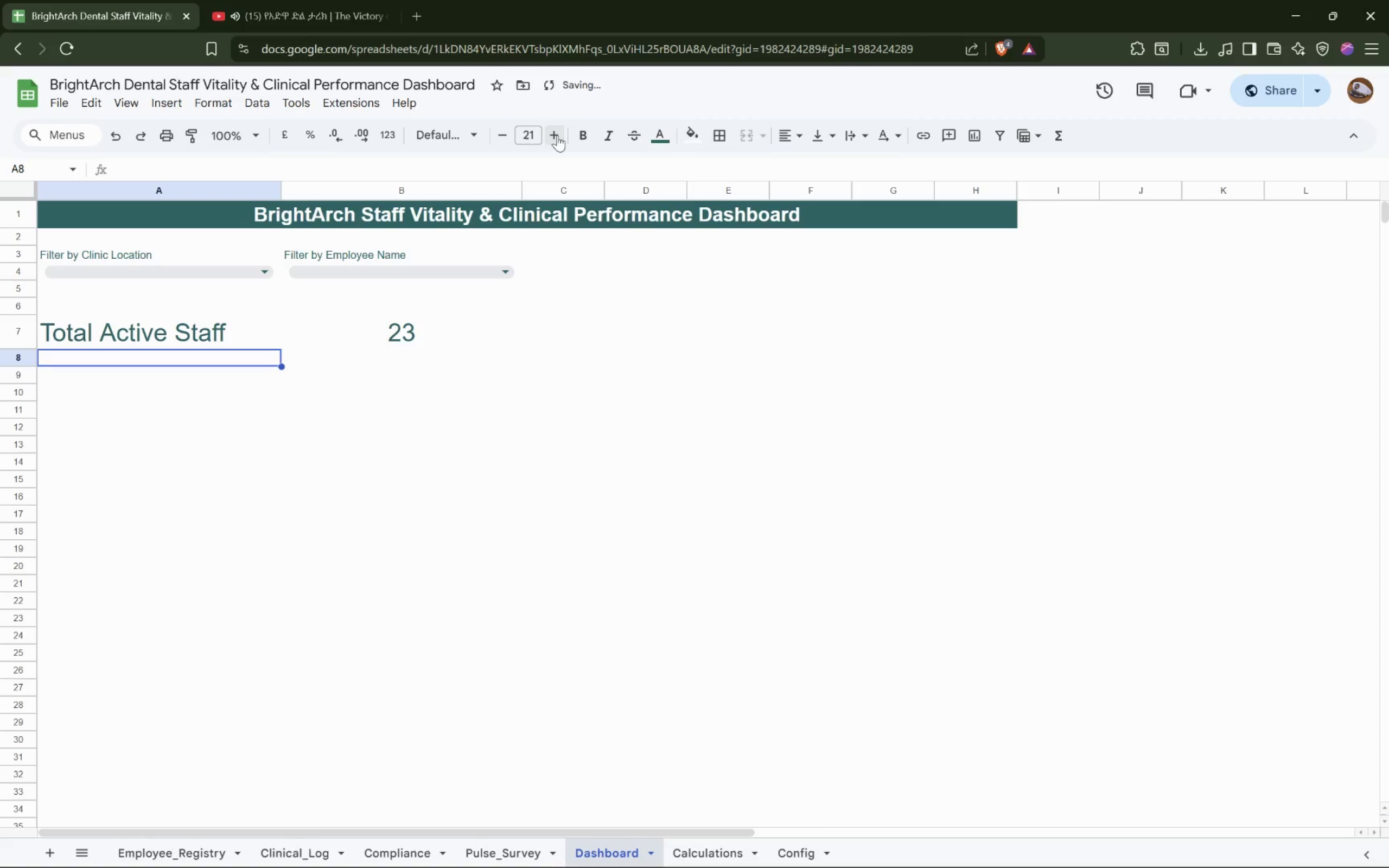 
triple_click([557, 135])
 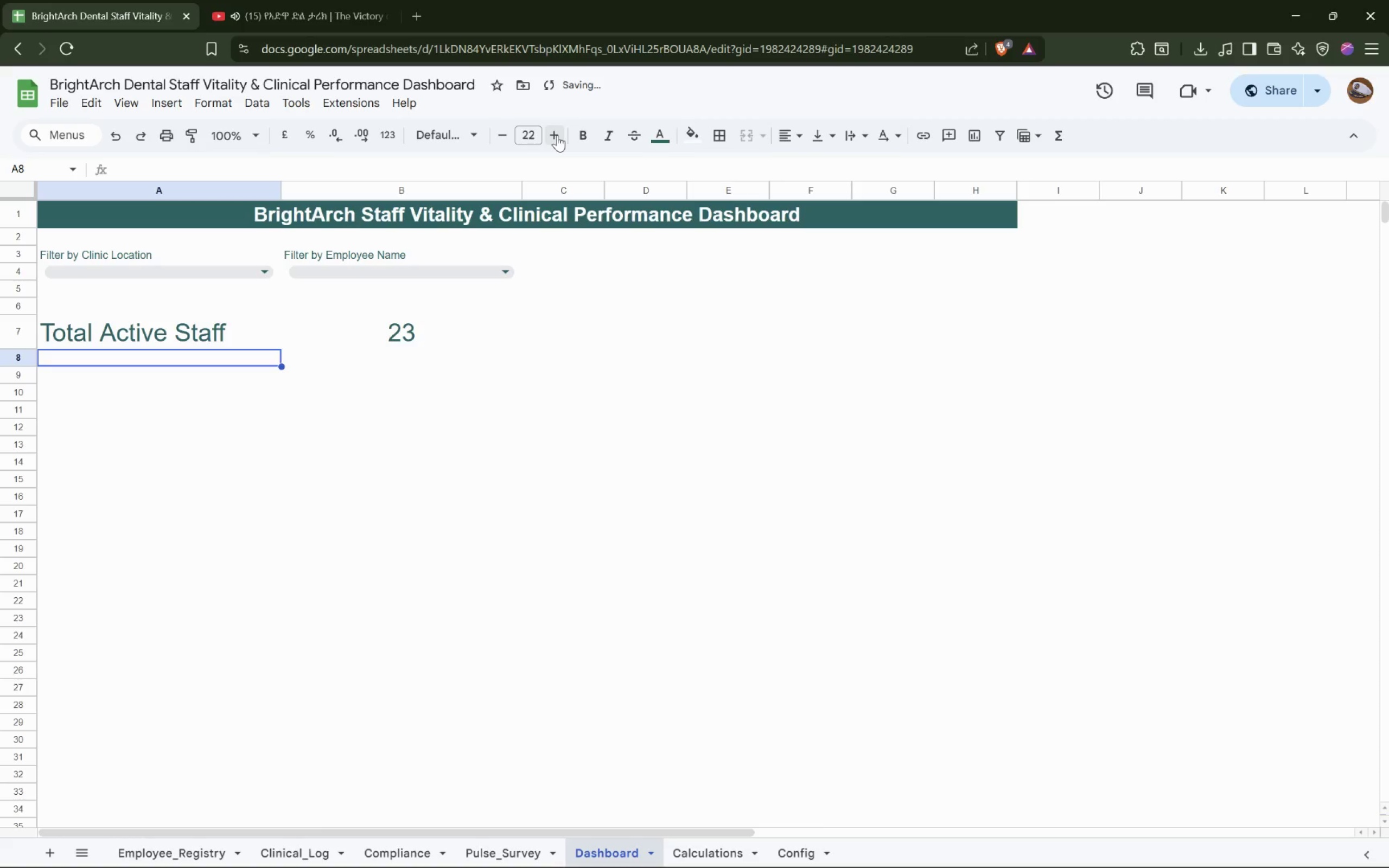 
triple_click([557, 135])
 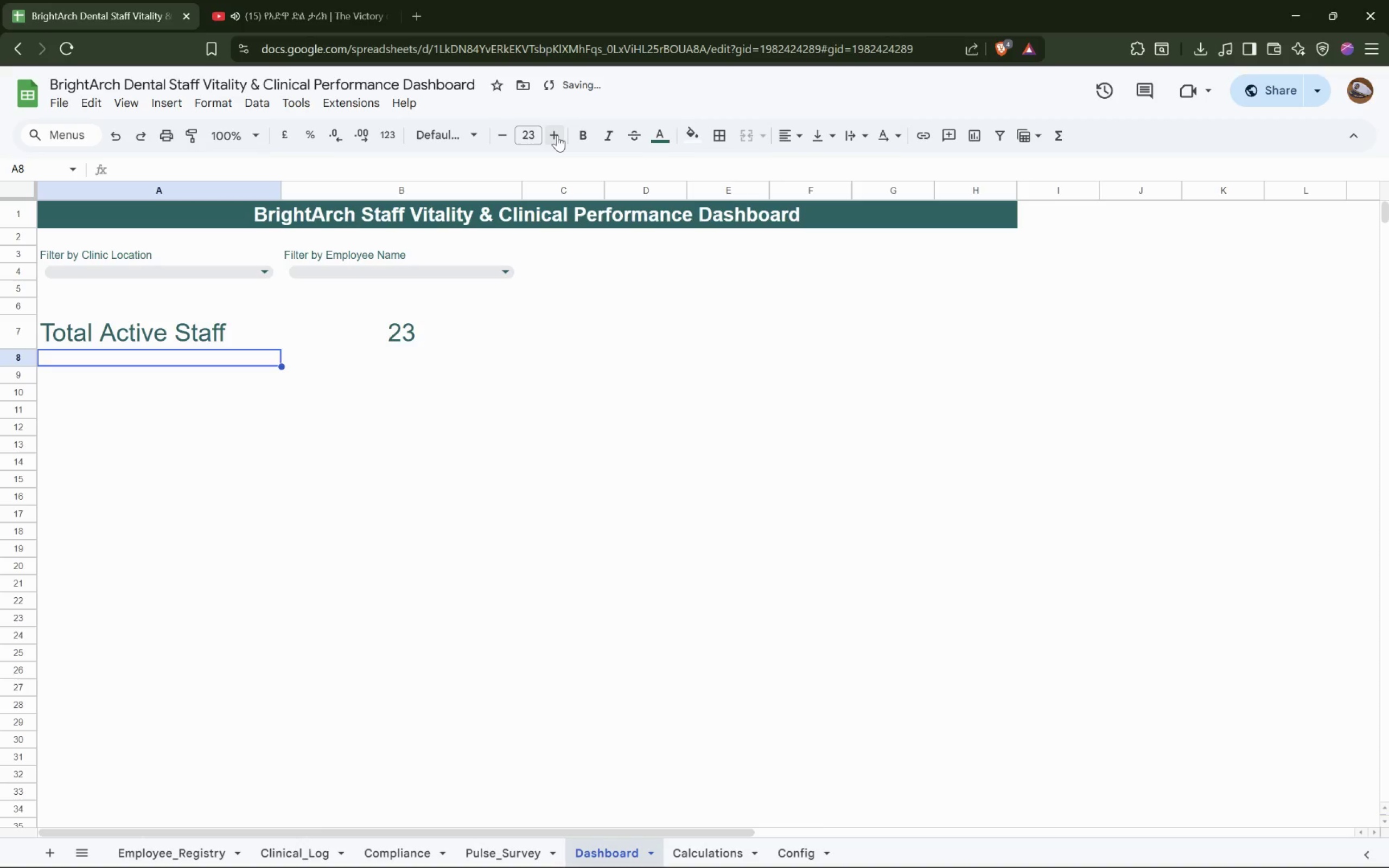 
left_click([557, 135])
 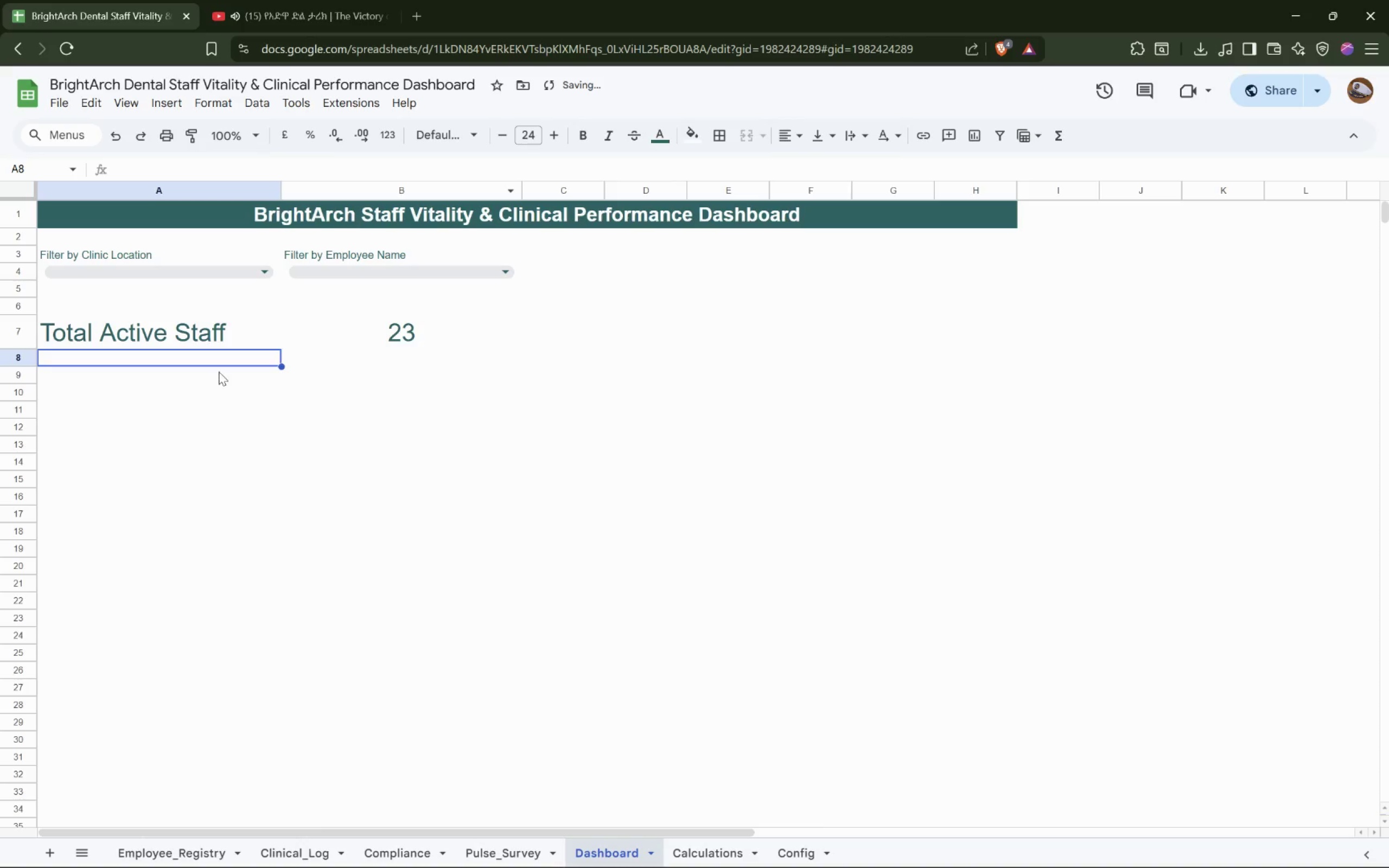 
left_click([231, 355])
 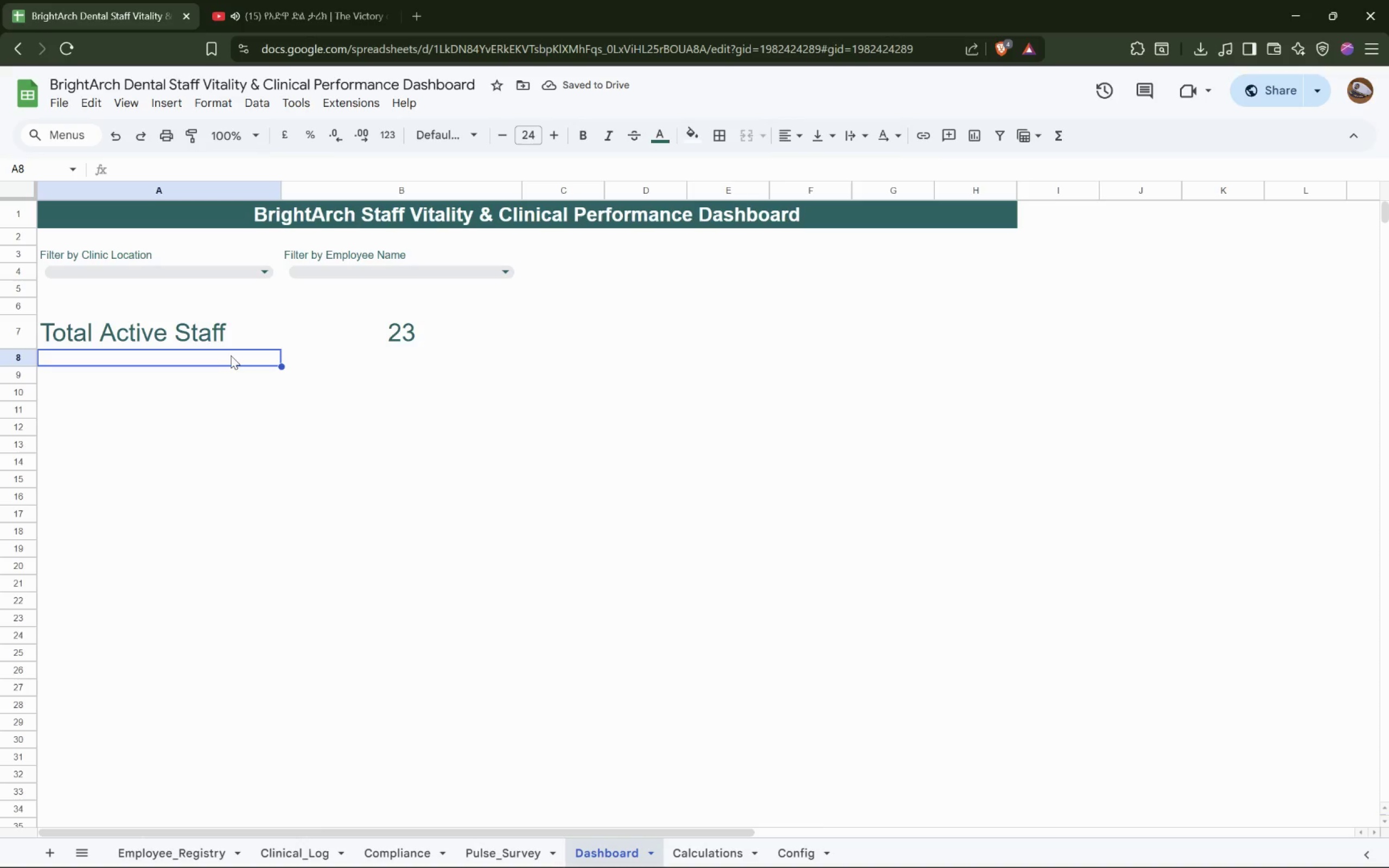 
type(Avg Satisfaction)
key(Tab)
 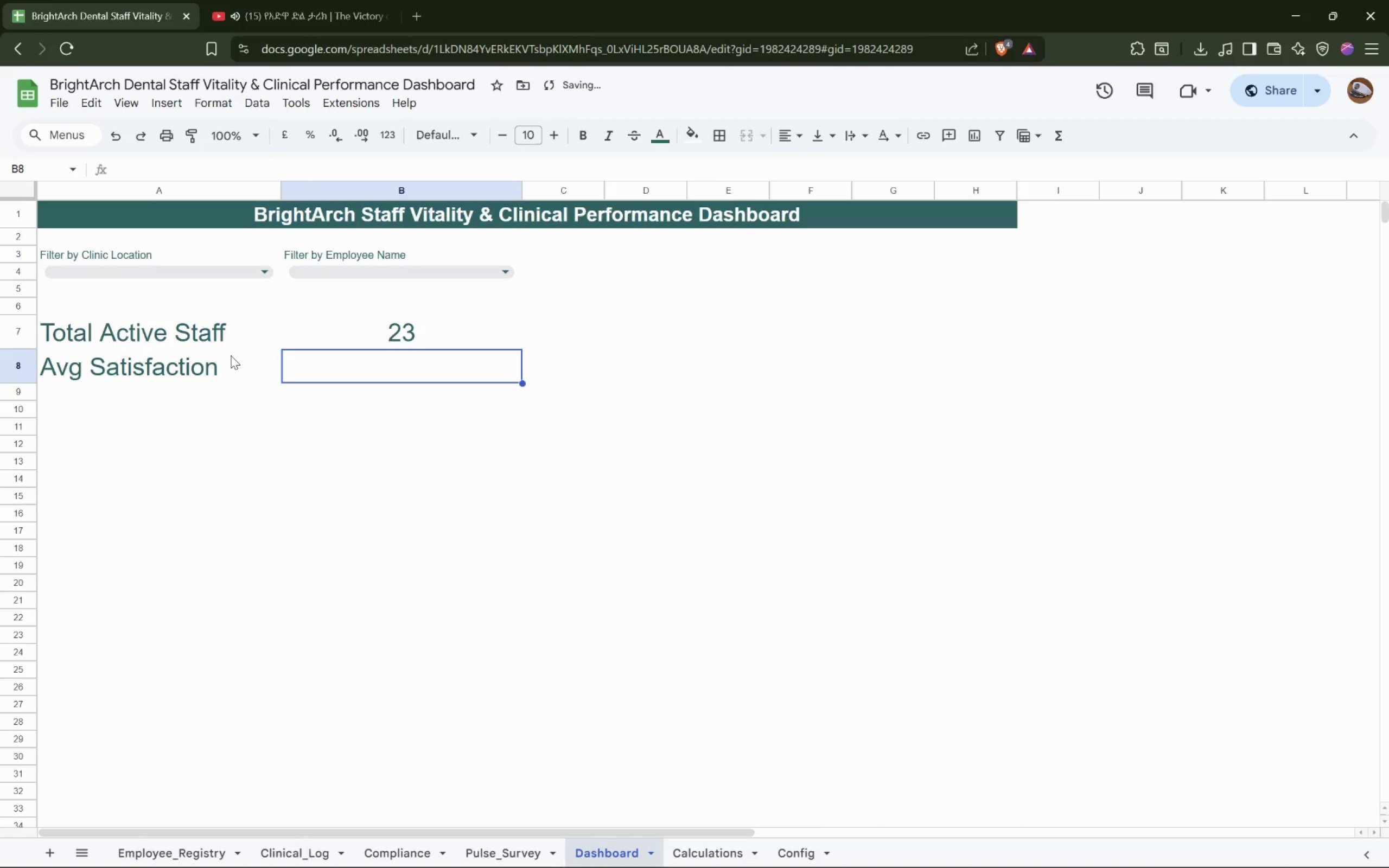 
double_click([551, 135])
 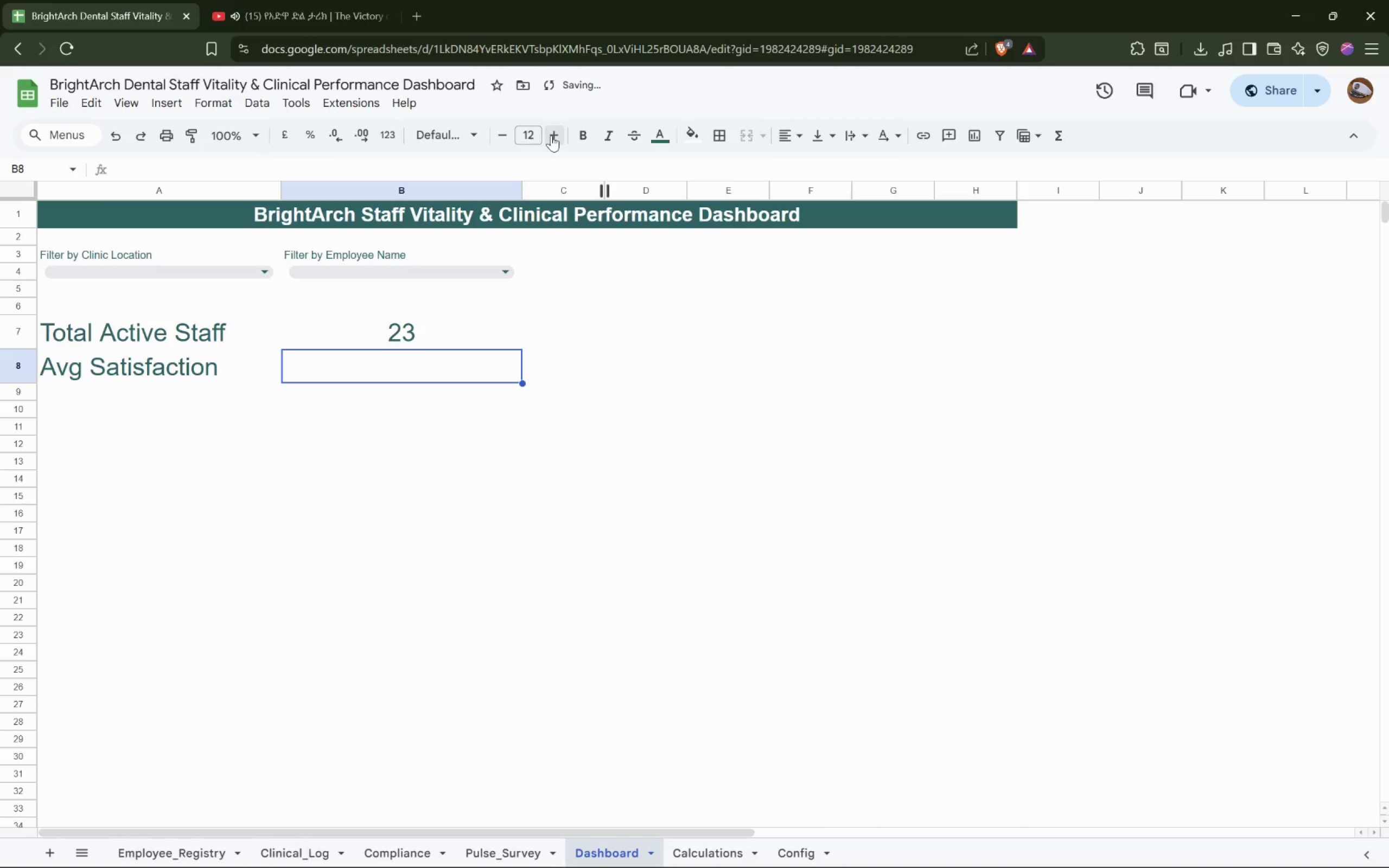 
triple_click([551, 135])
 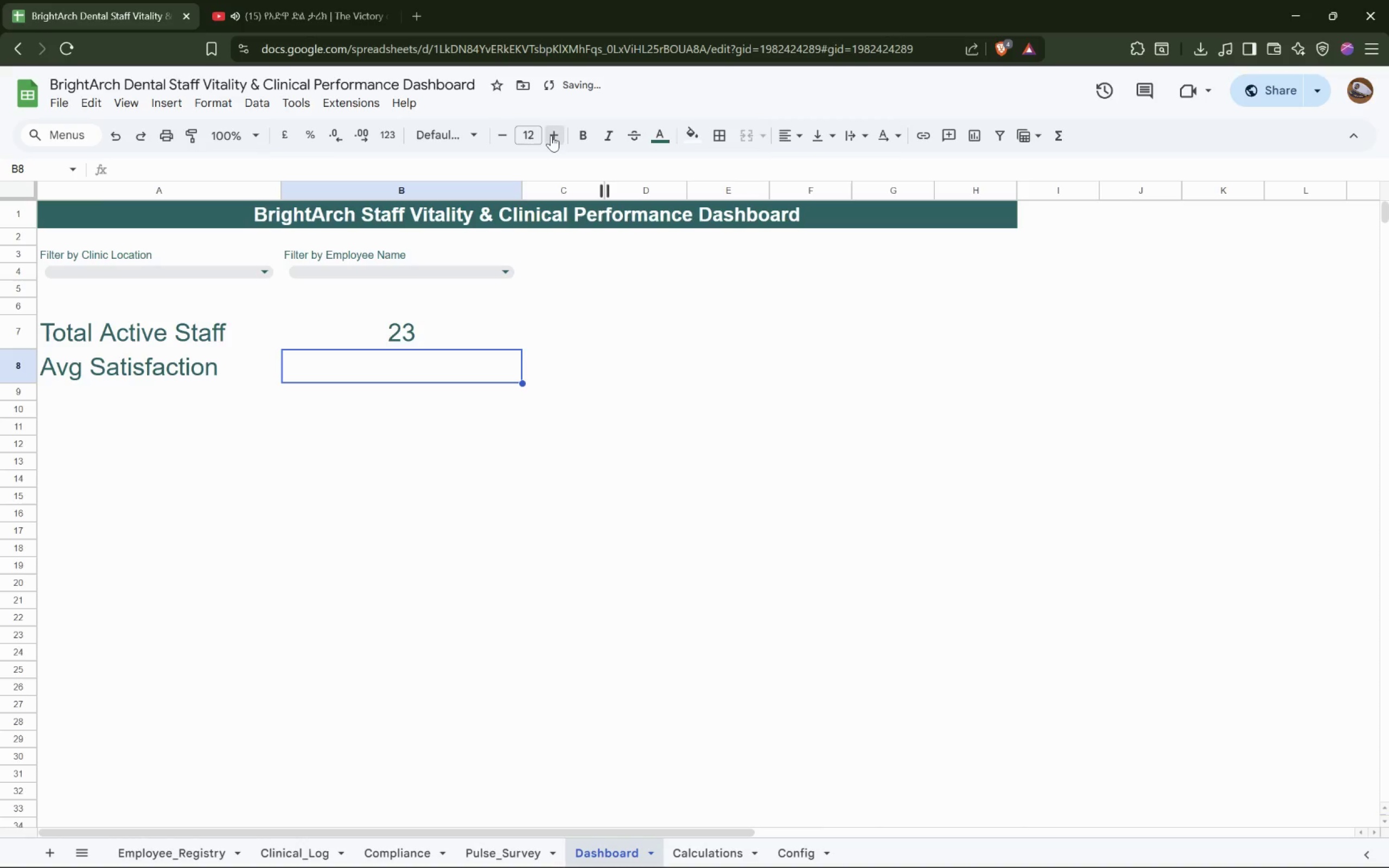 
triple_click([551, 135])
 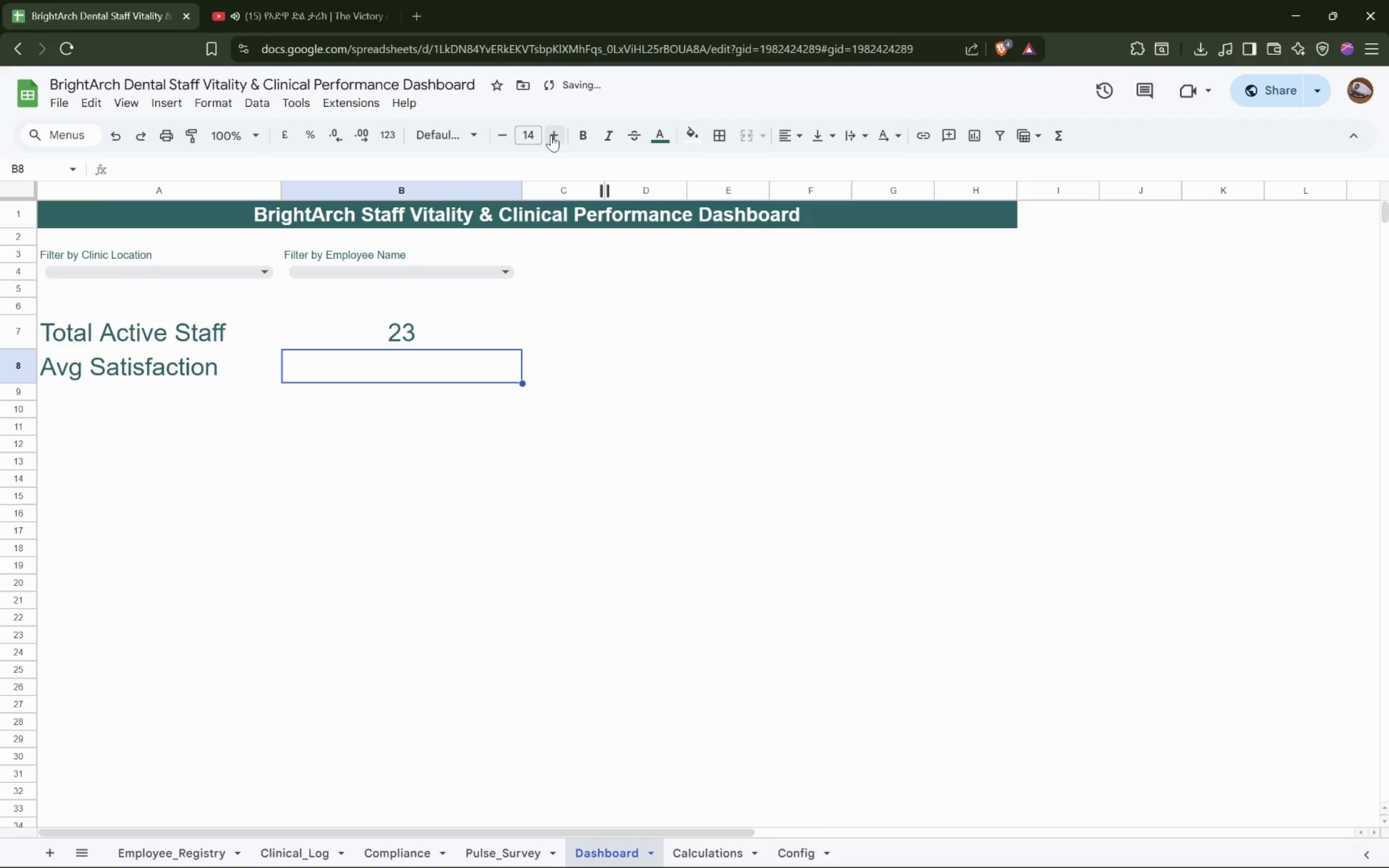 
triple_click([551, 135])
 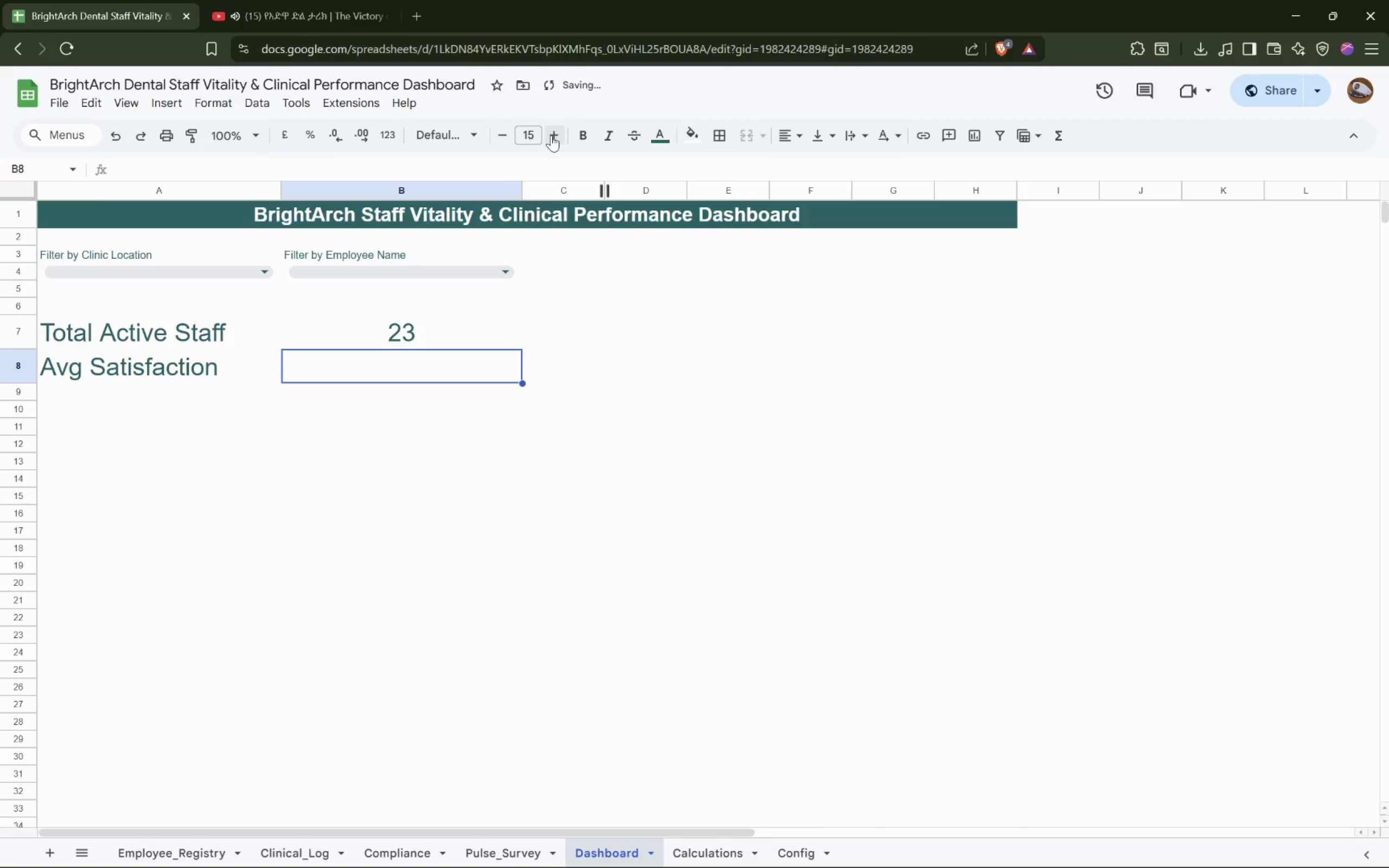 
triple_click([551, 135])
 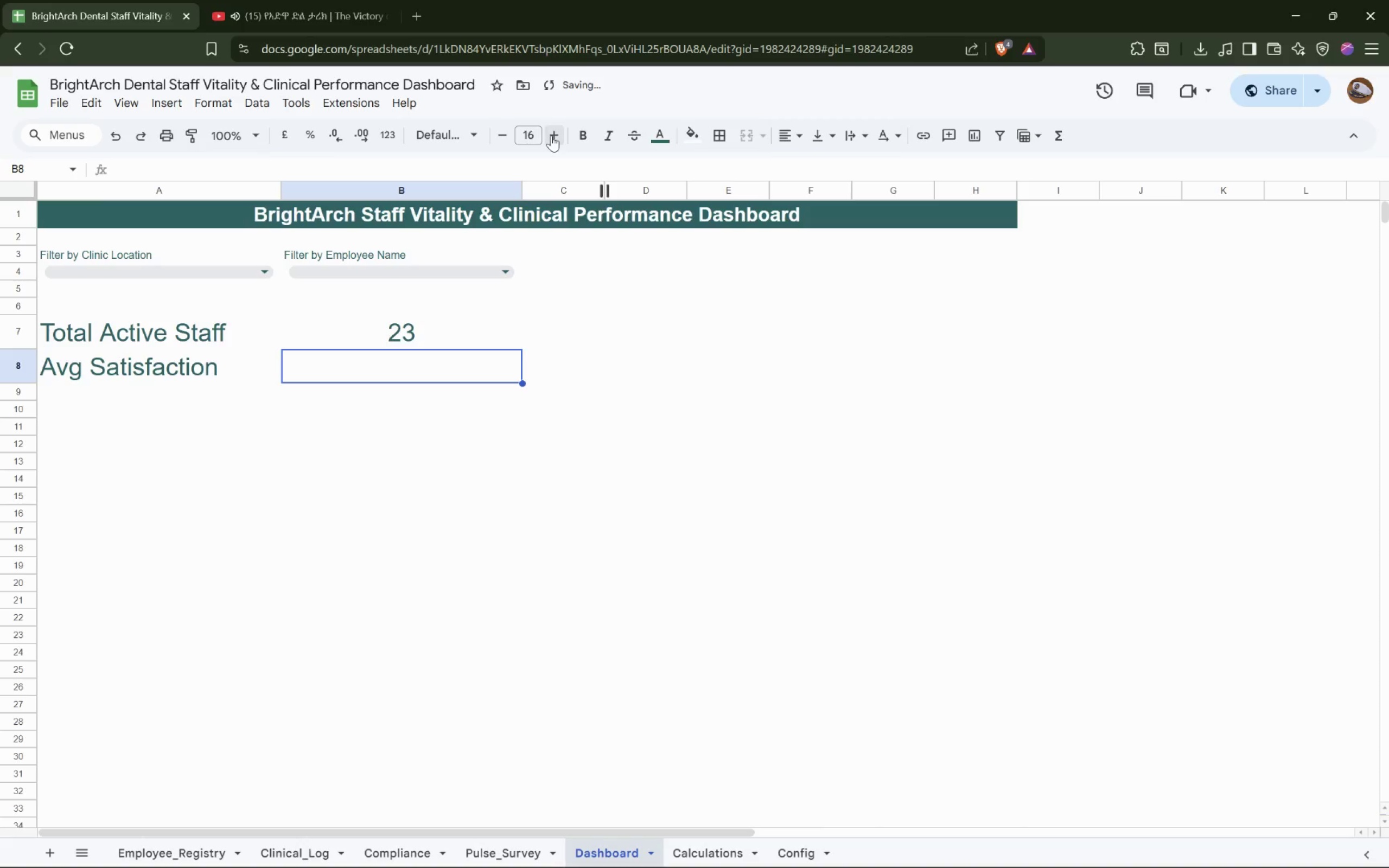 
triple_click([551, 135])
 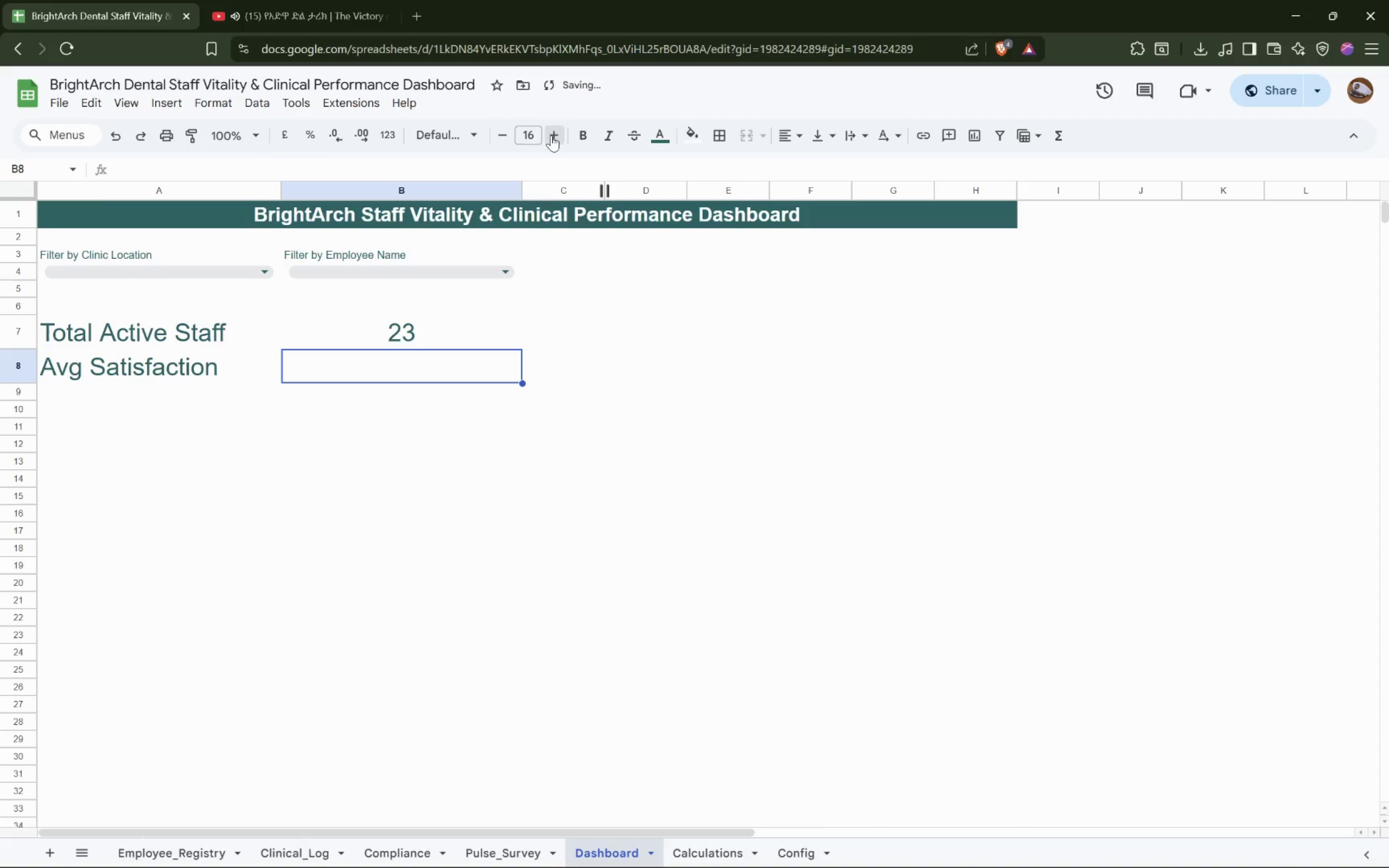 
triple_click([551, 135])
 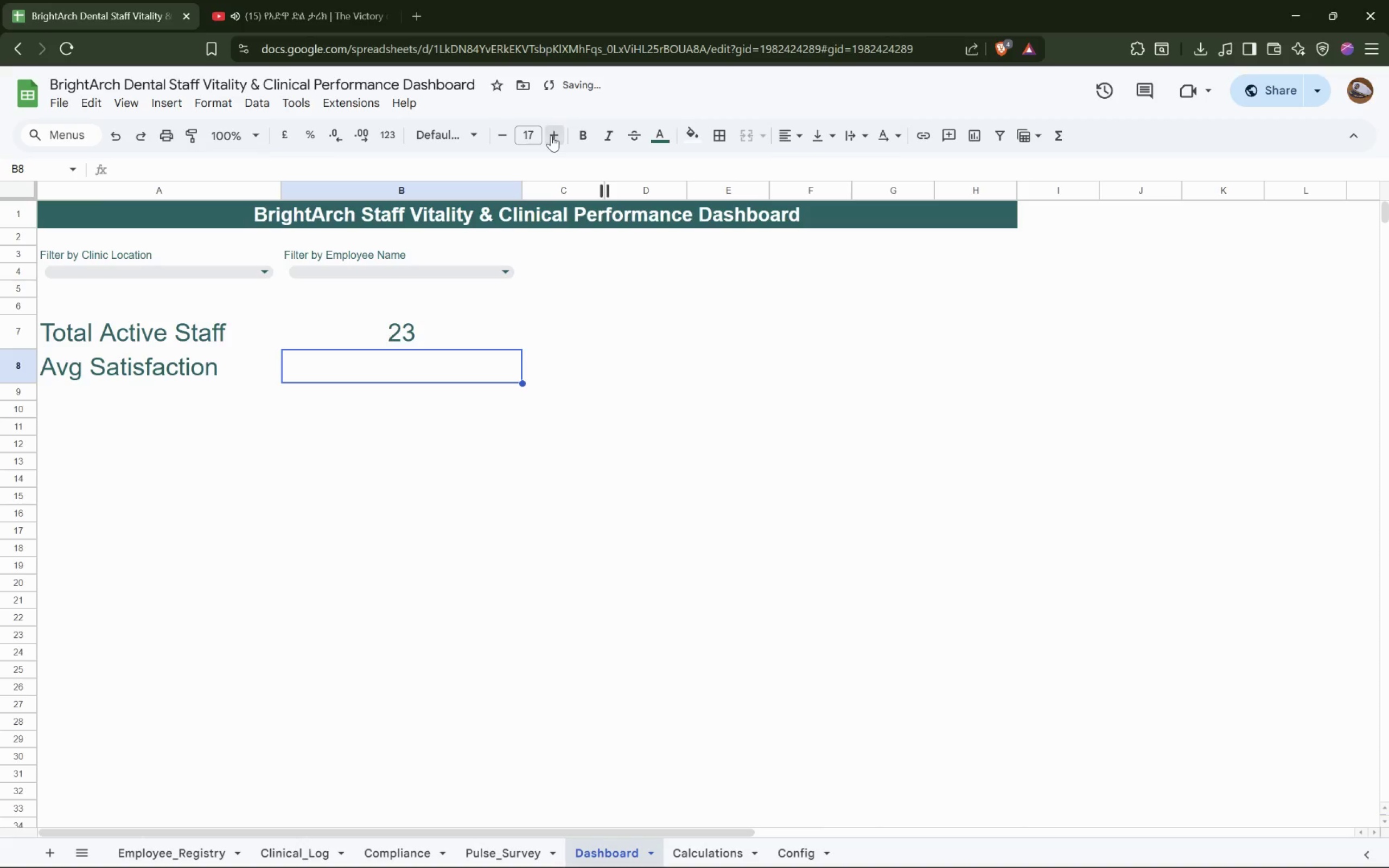 
triple_click([551, 135])
 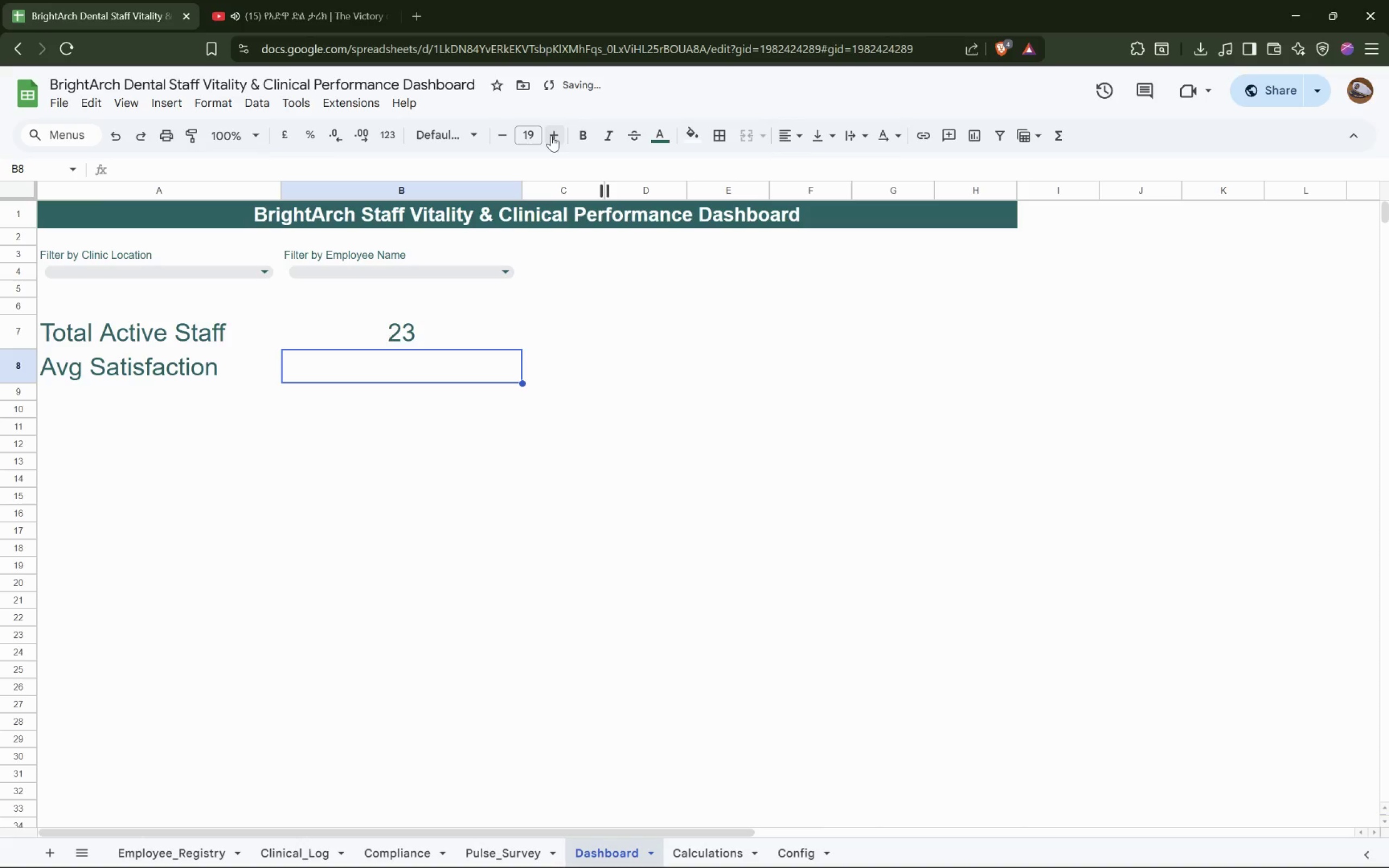 
triple_click([551, 135])
 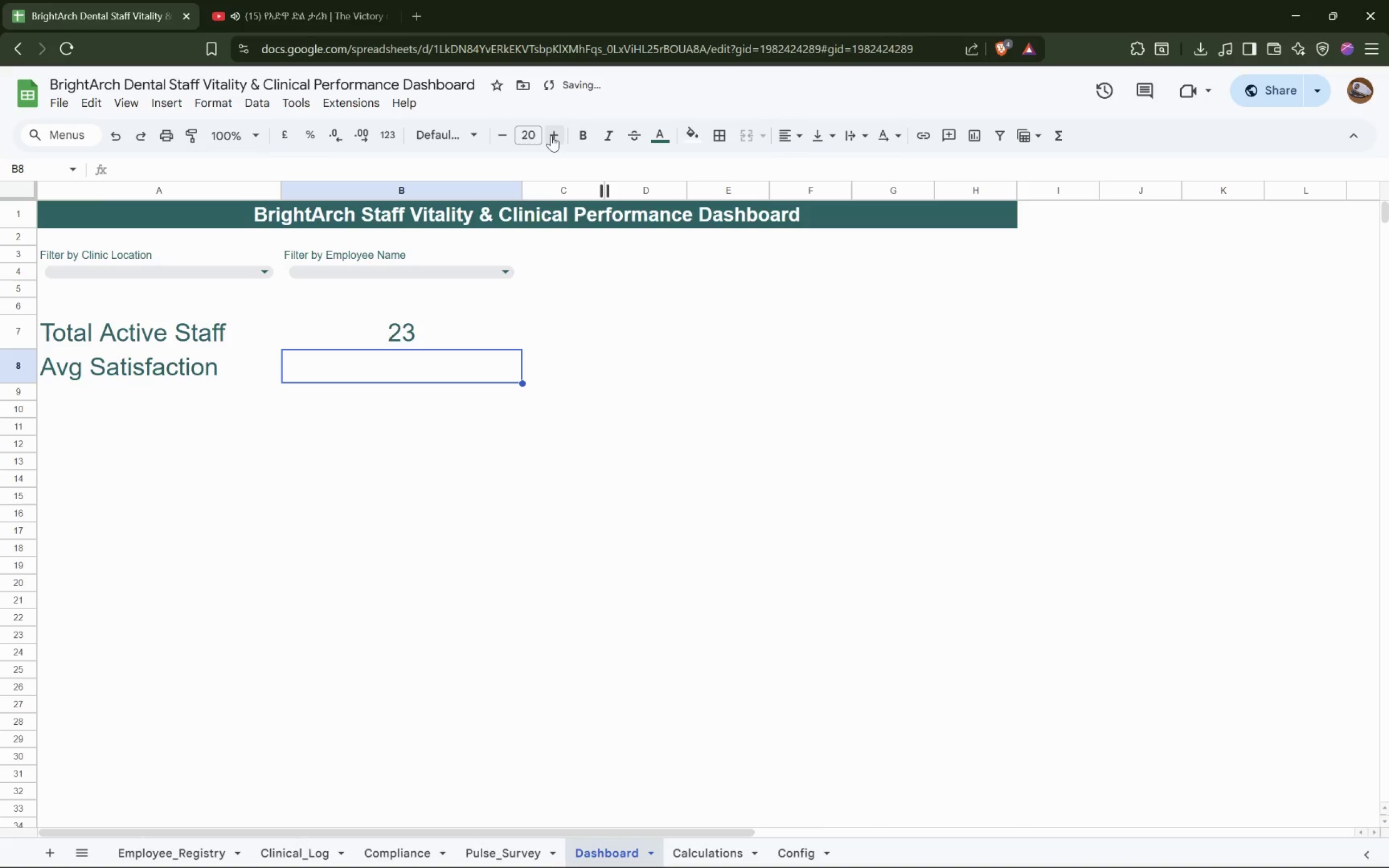 
triple_click([551, 135])
 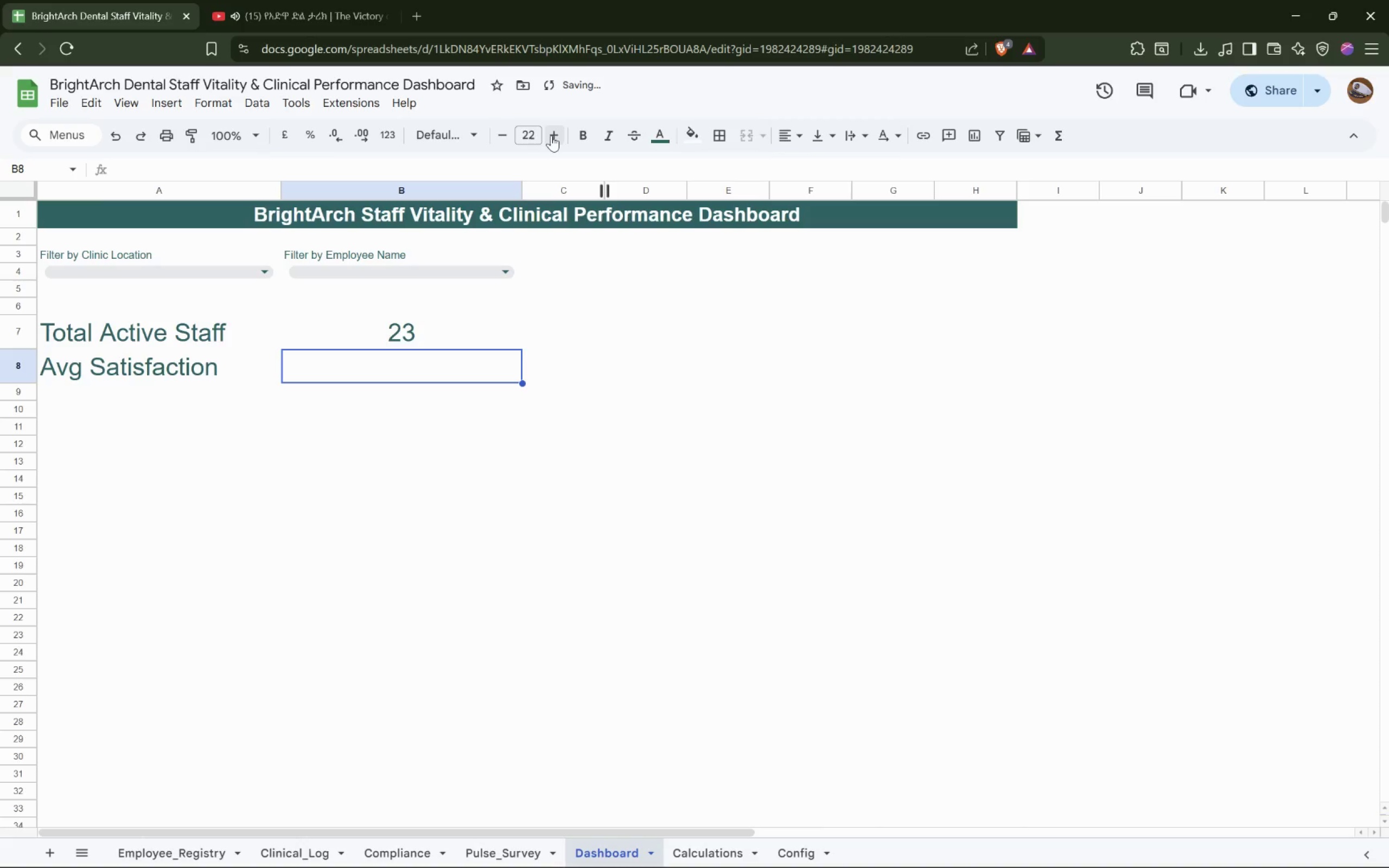 
double_click([551, 135])
 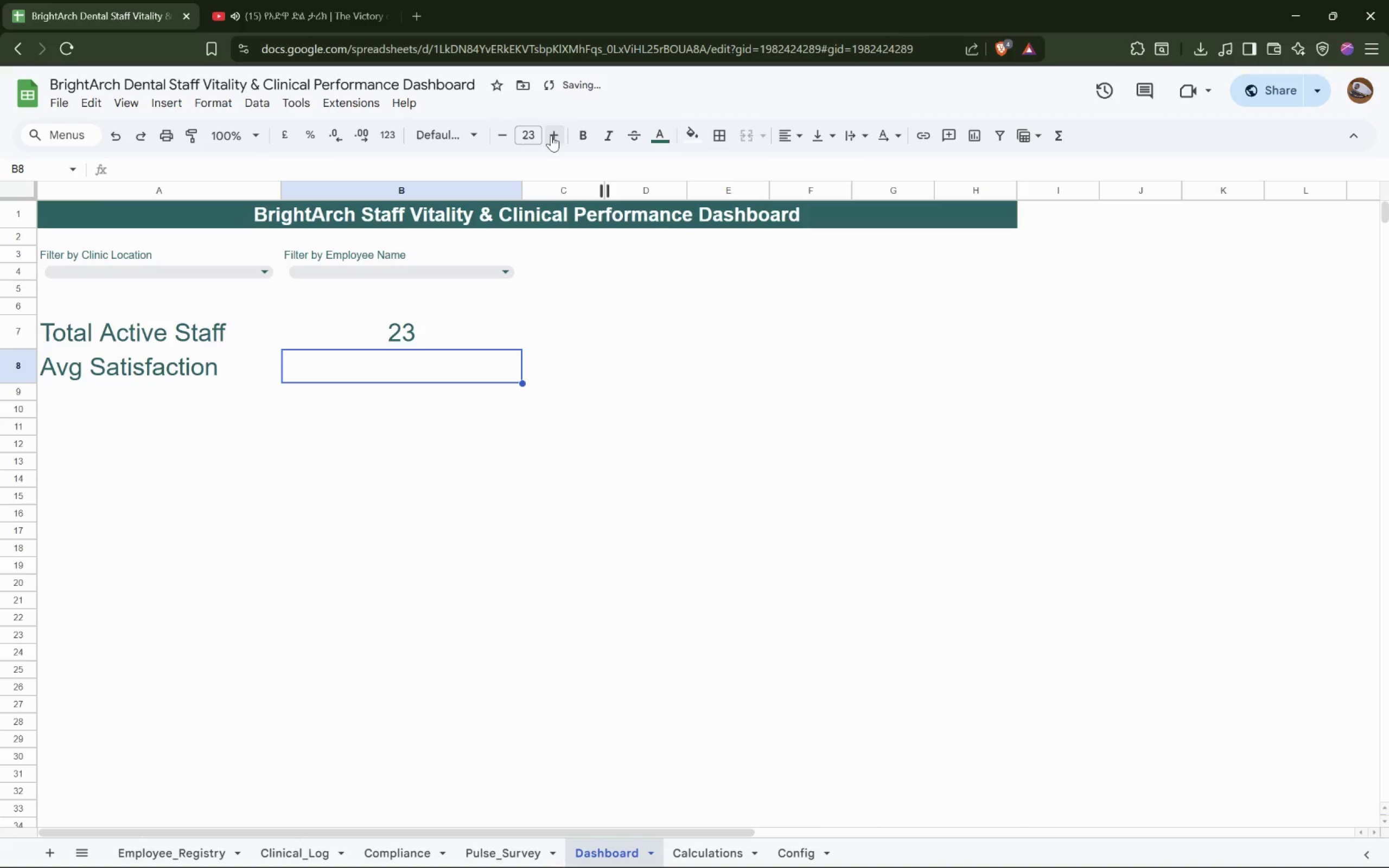 
triple_click([551, 135])
 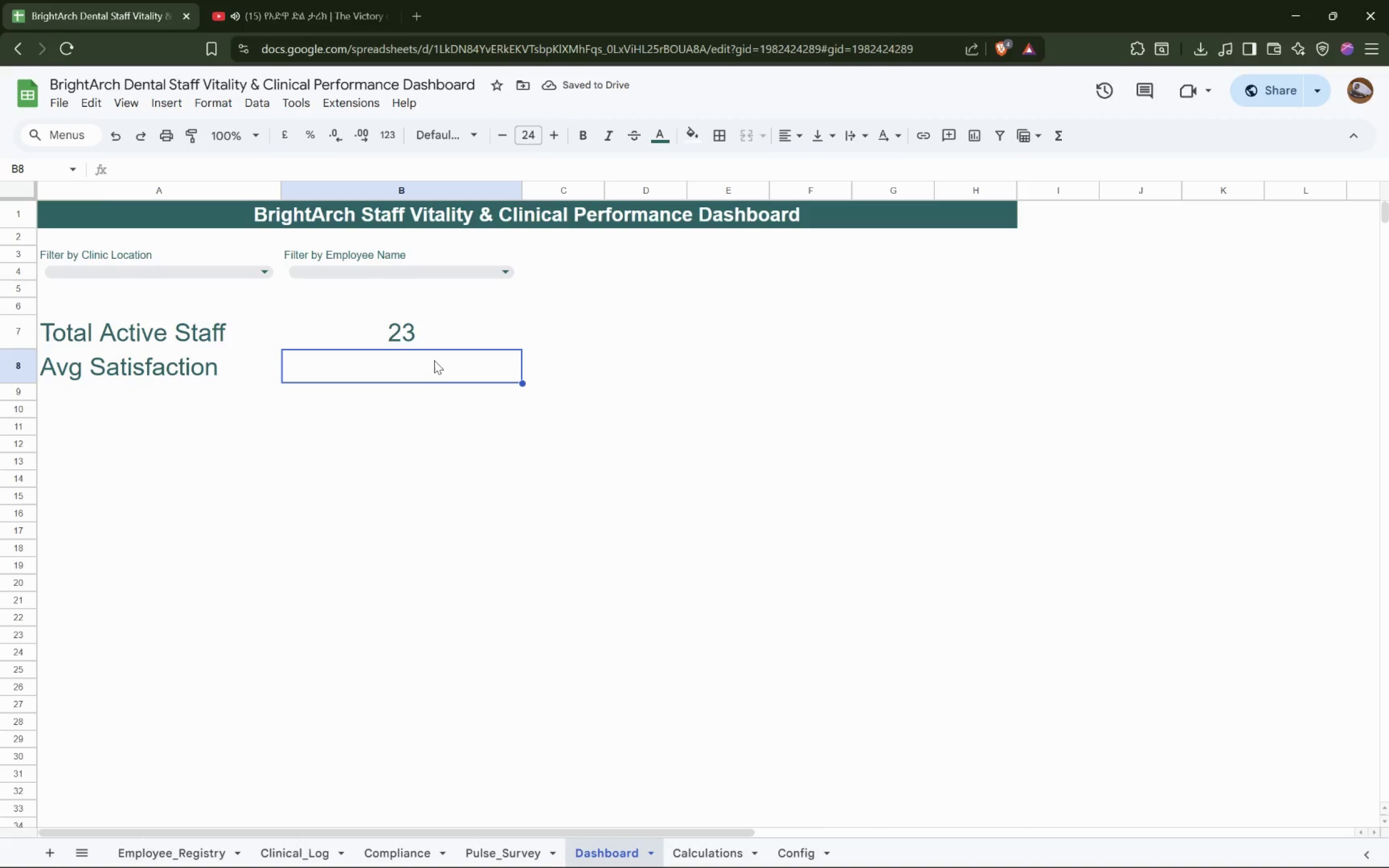 
wait(6.2)
 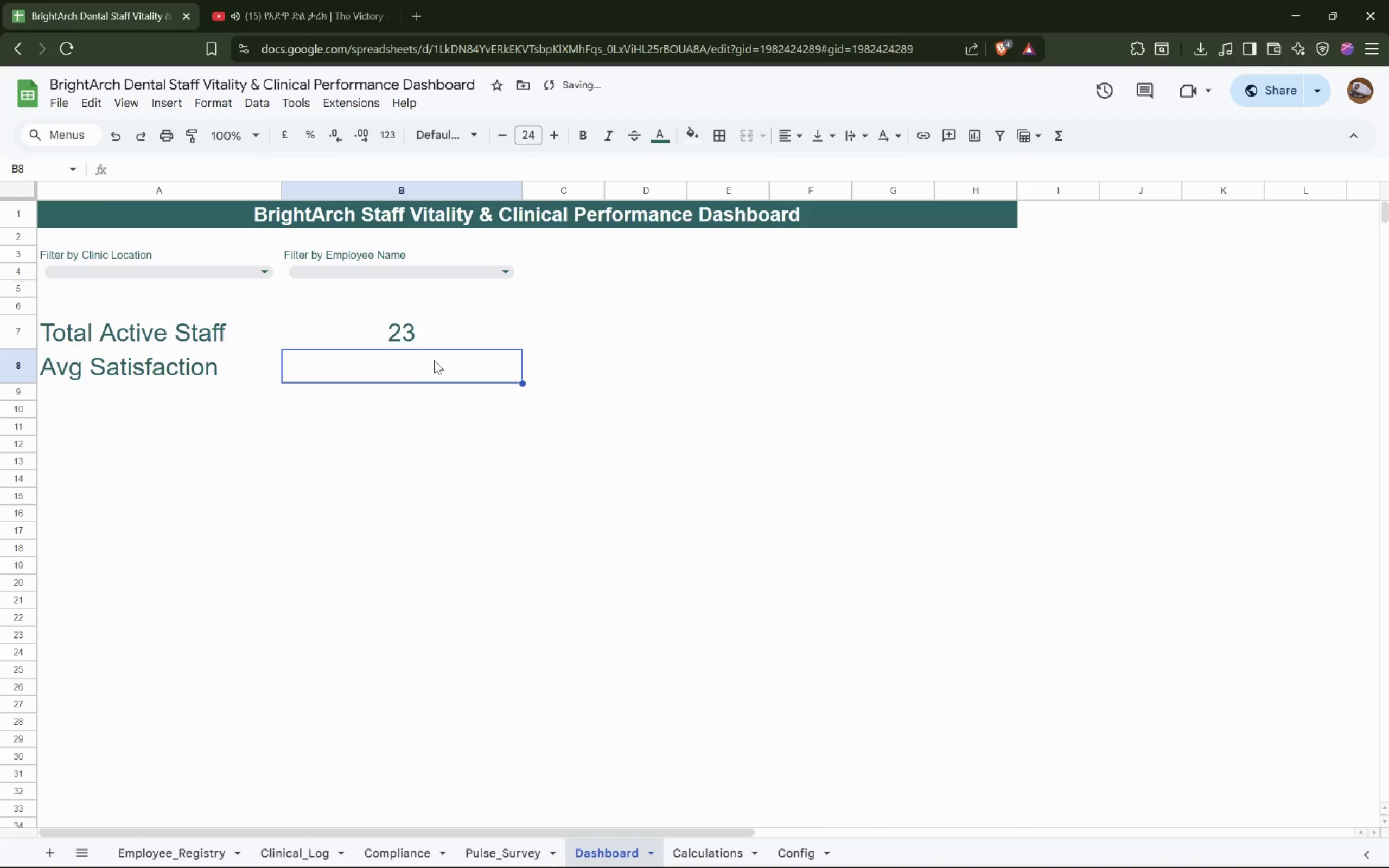 
type(=Av)
key(Backspace)
type(VERAGEIF())
 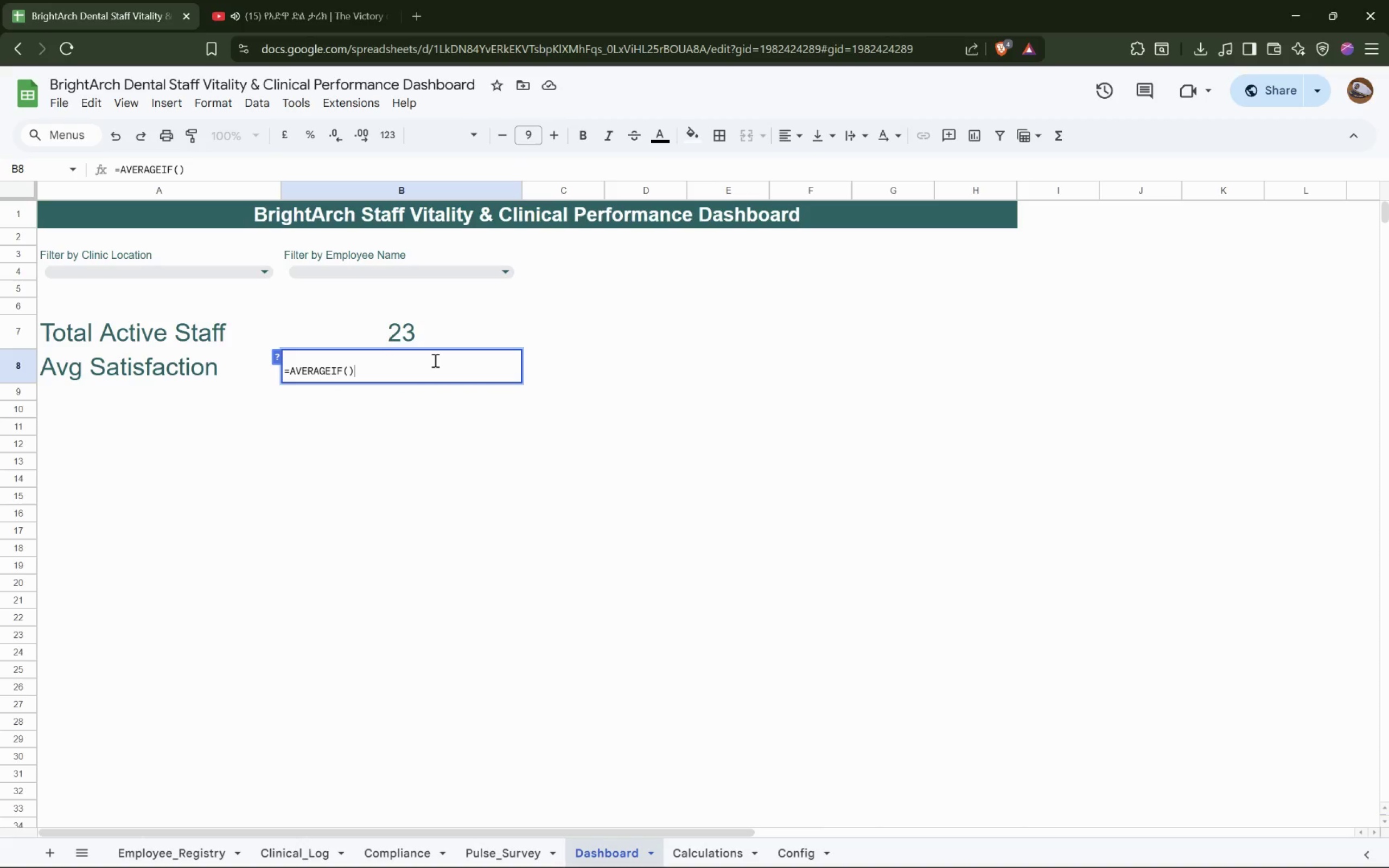 
key(ArrowLeft)
 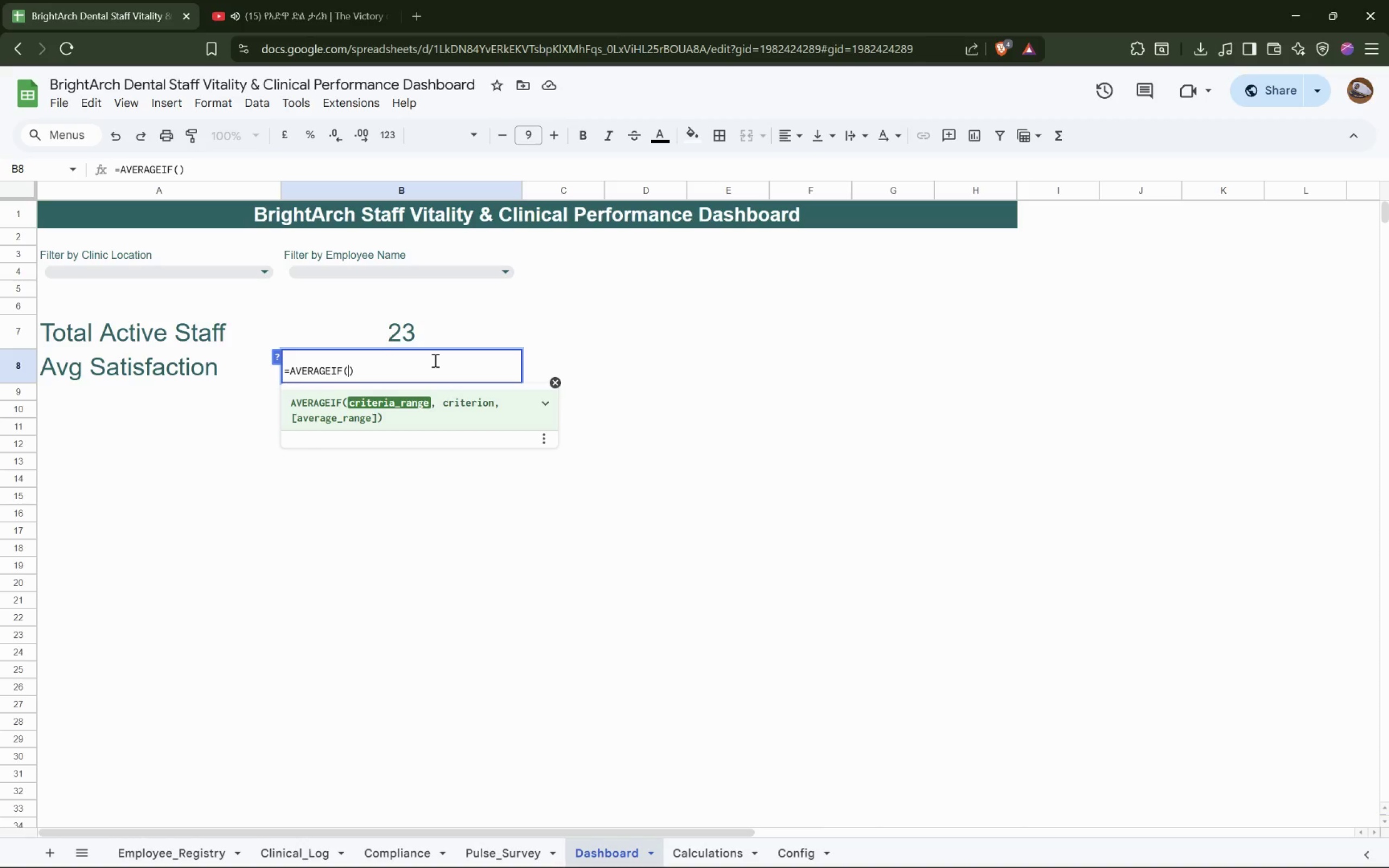 
type(Clinical_Log!)
 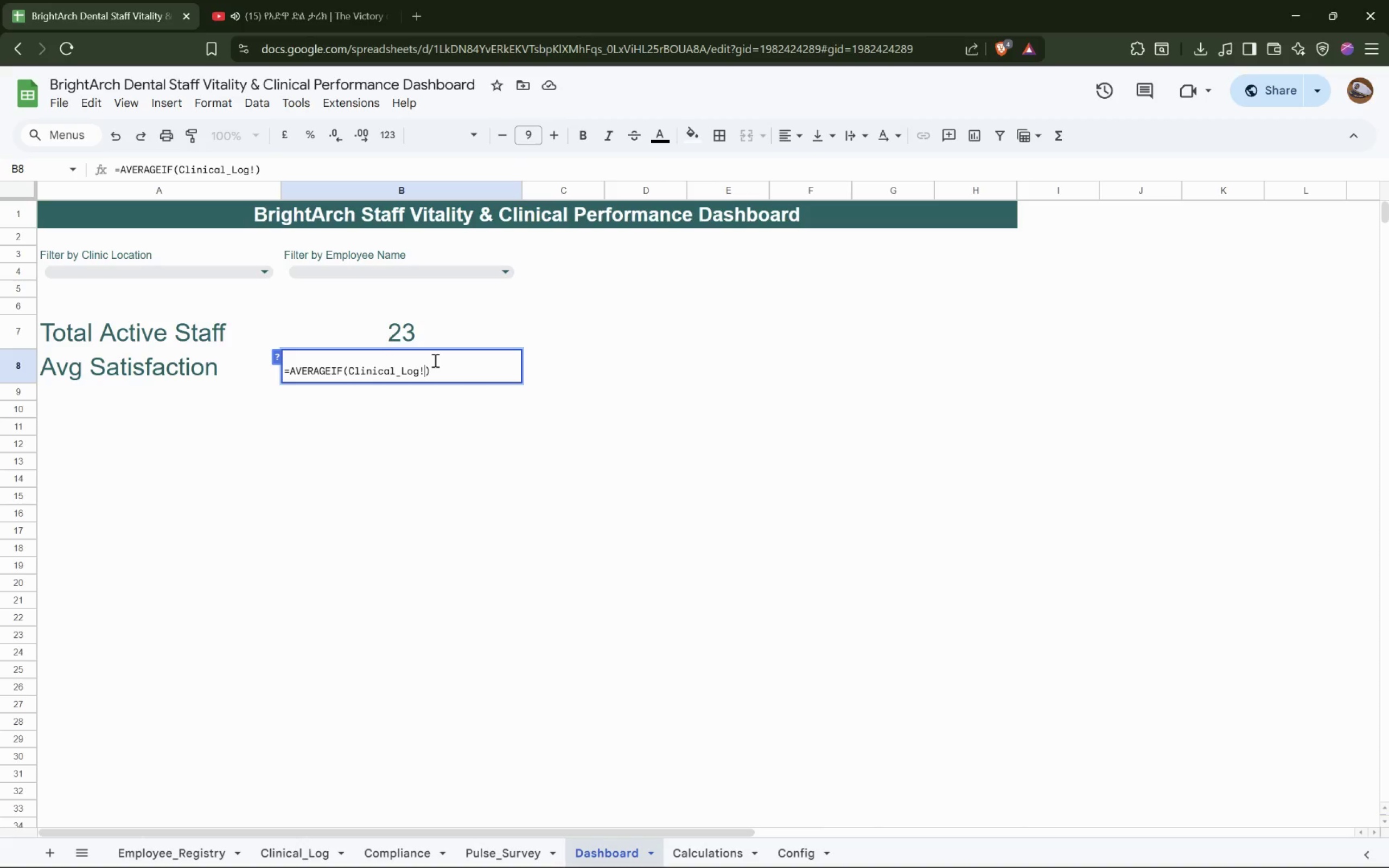 
left_click([283, 845])
 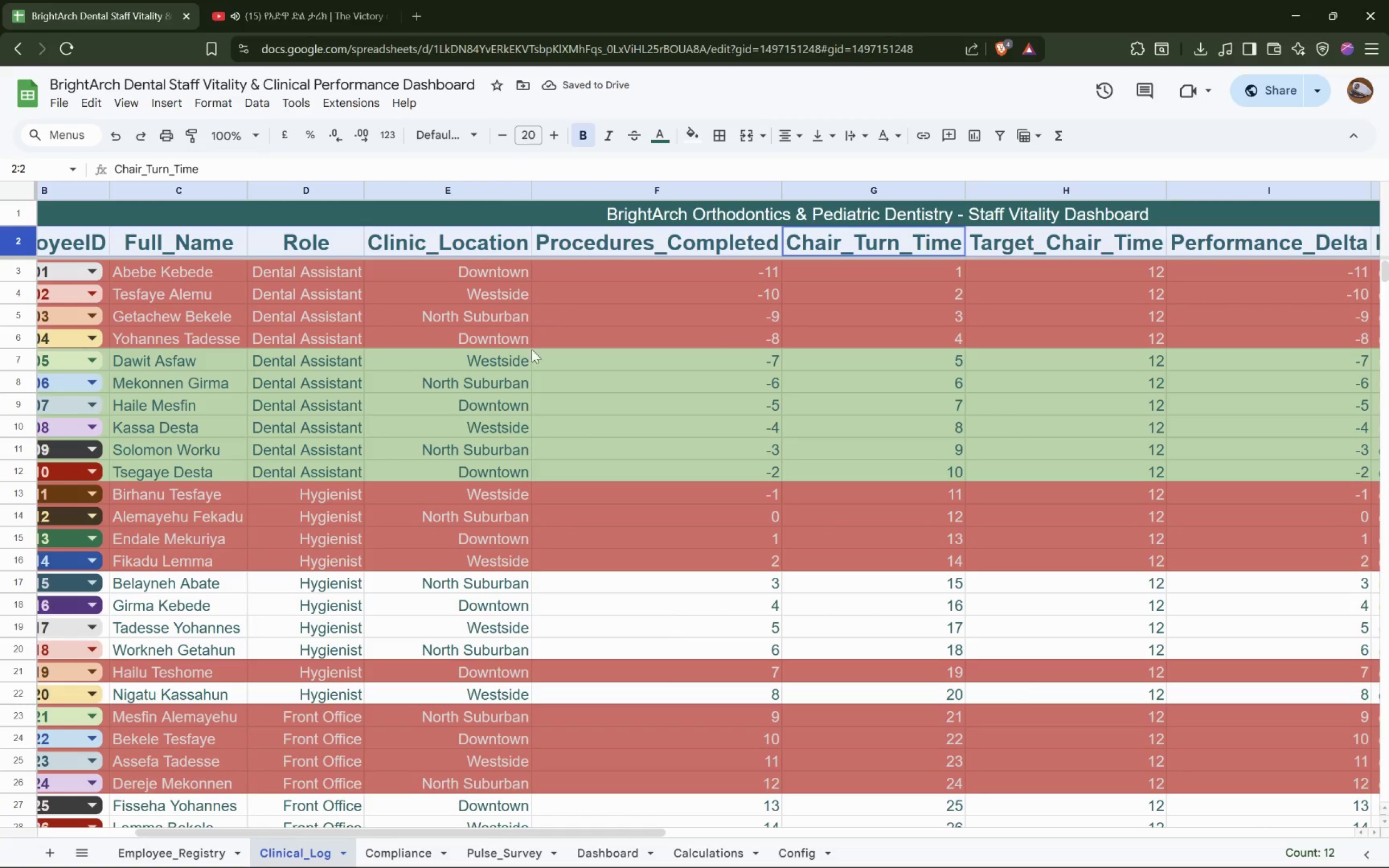 
hold_key(key=ShiftLeft, duration=1.5)
 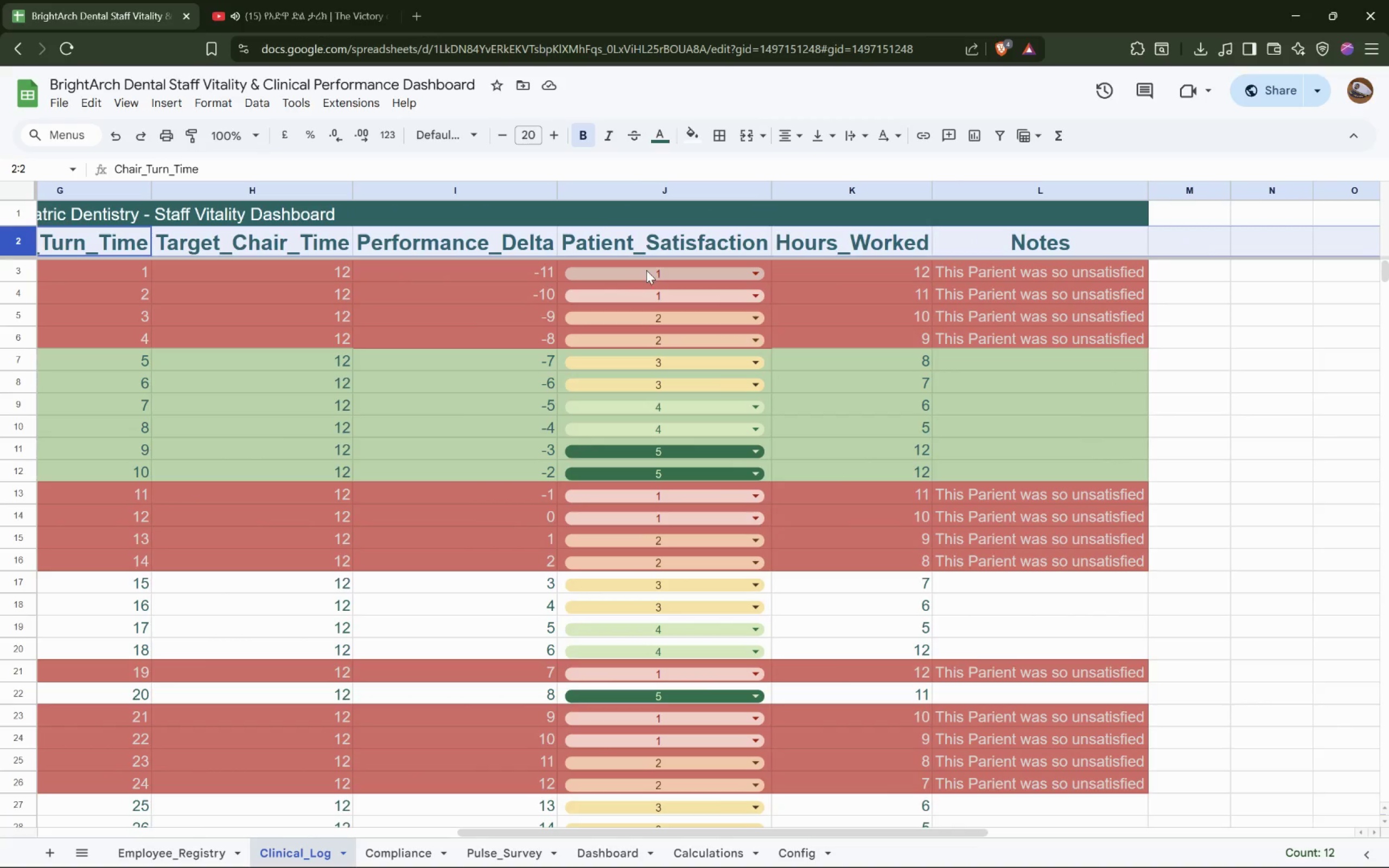 
key(Shift+ShiftLeft)
 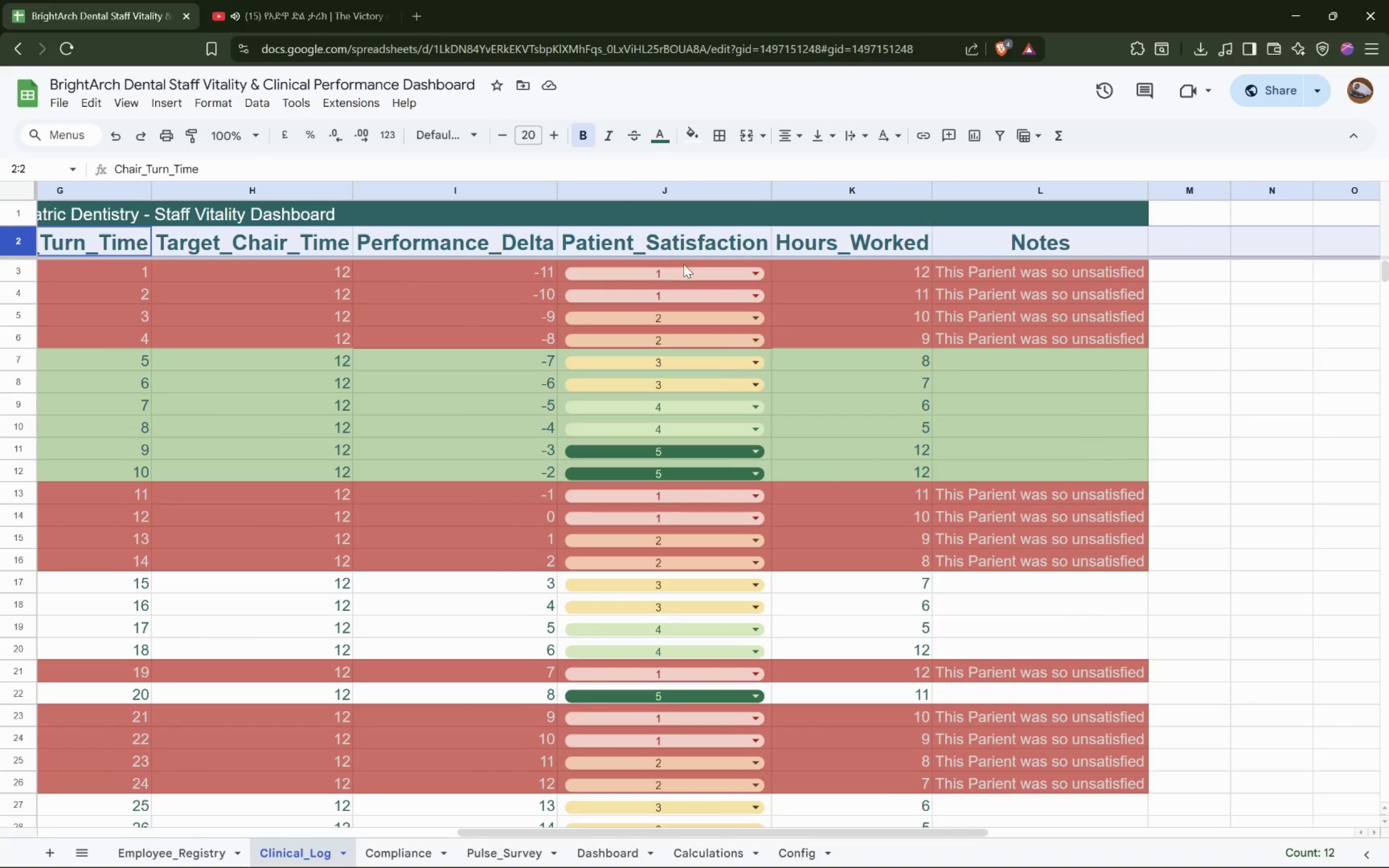 
scroll: coordinate [525, 416], scroll_direction: down, amount: 10.0
 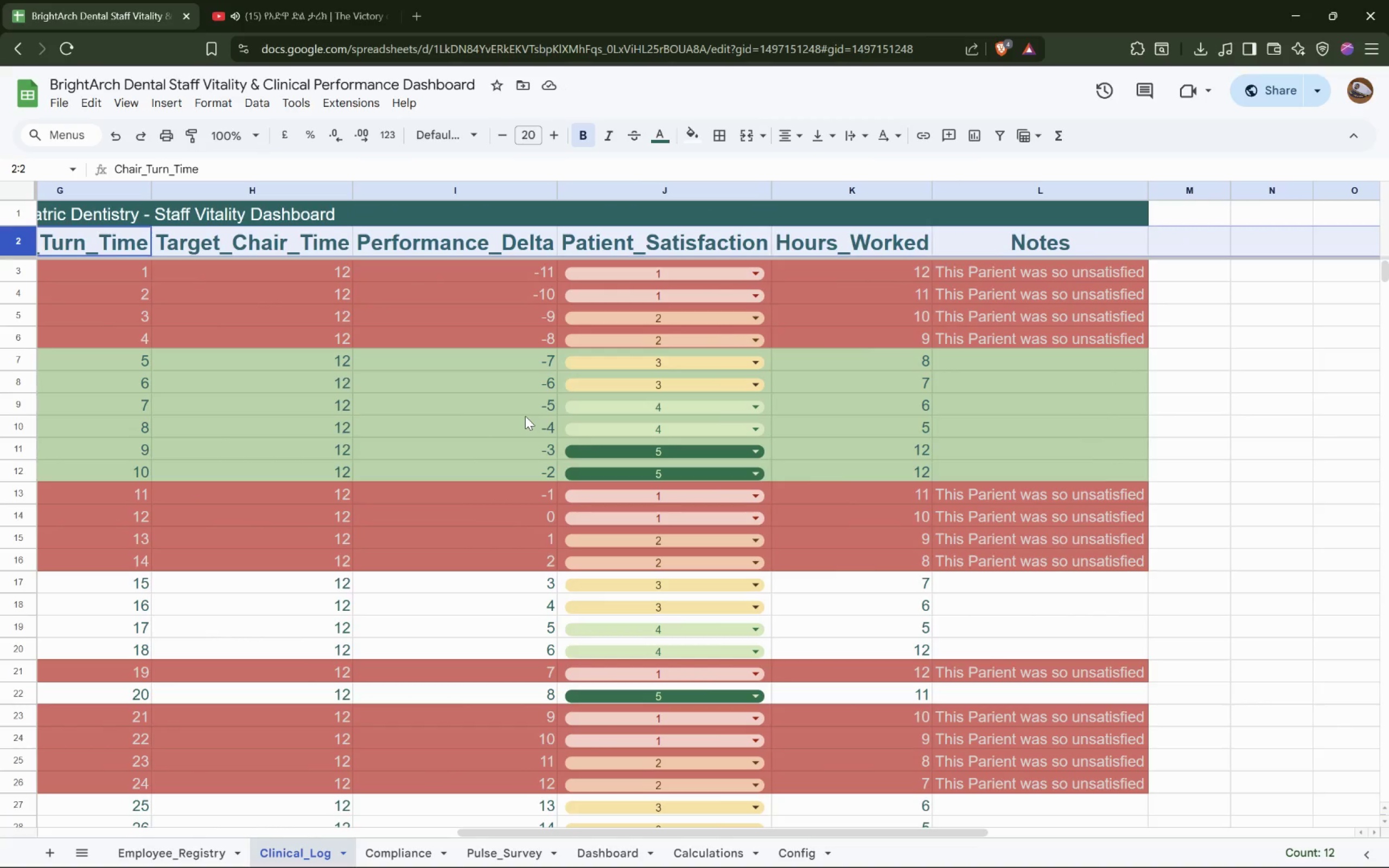 
left_click([684, 264])
 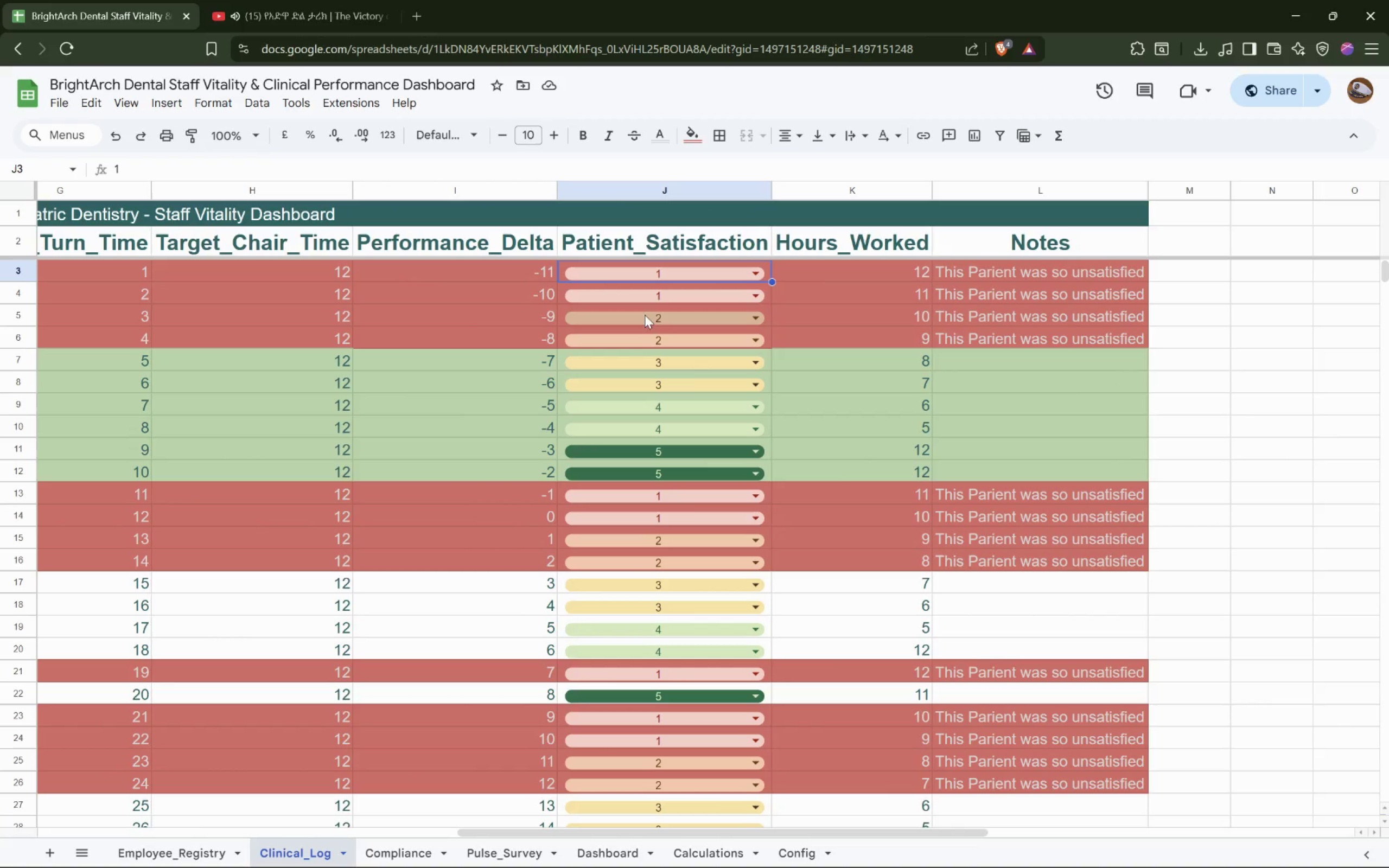 
scroll: coordinate [664, 335], scroll_direction: down, amount: 39.0
 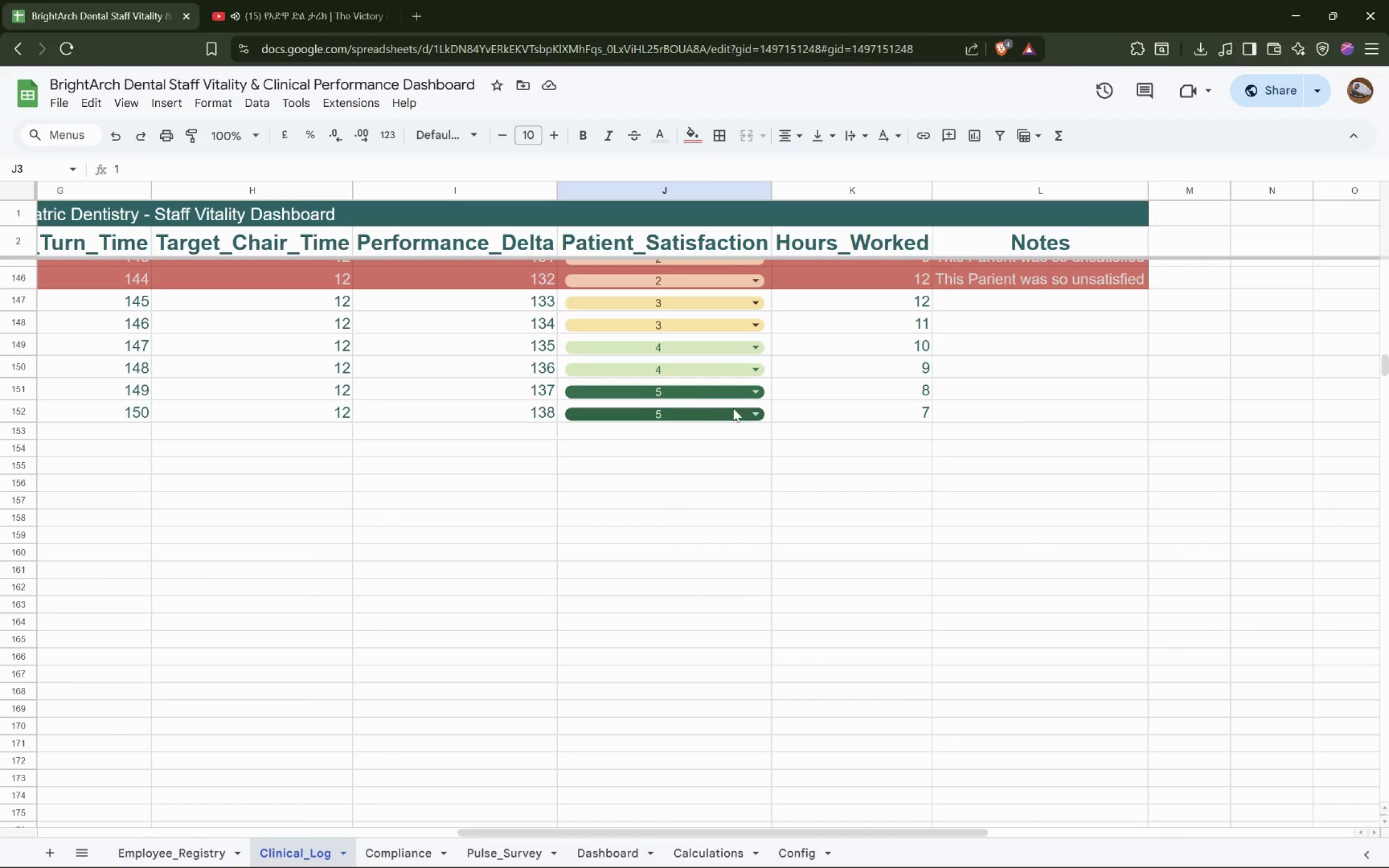 
left_click([766, 414])
 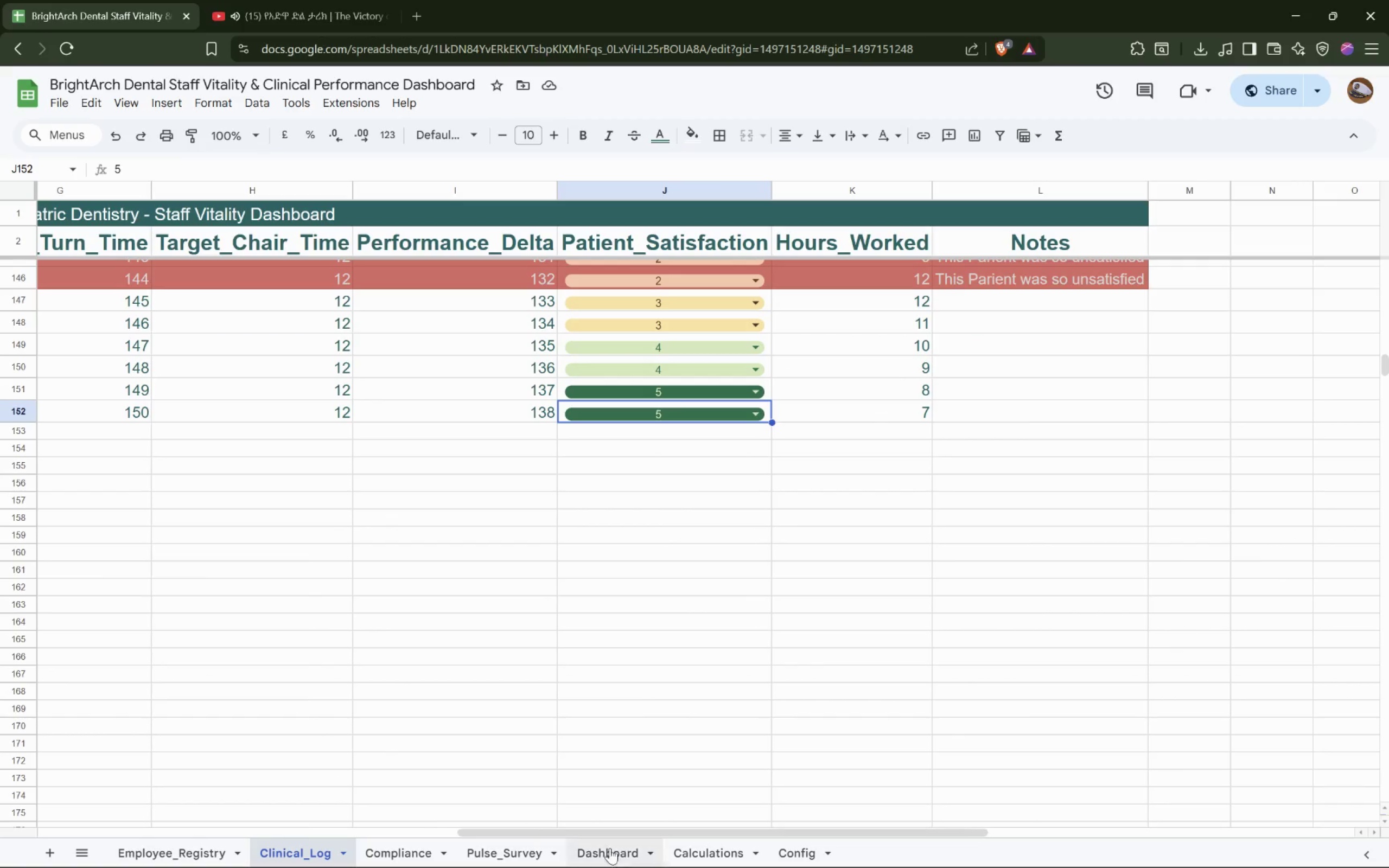 
left_click([607, 856])
 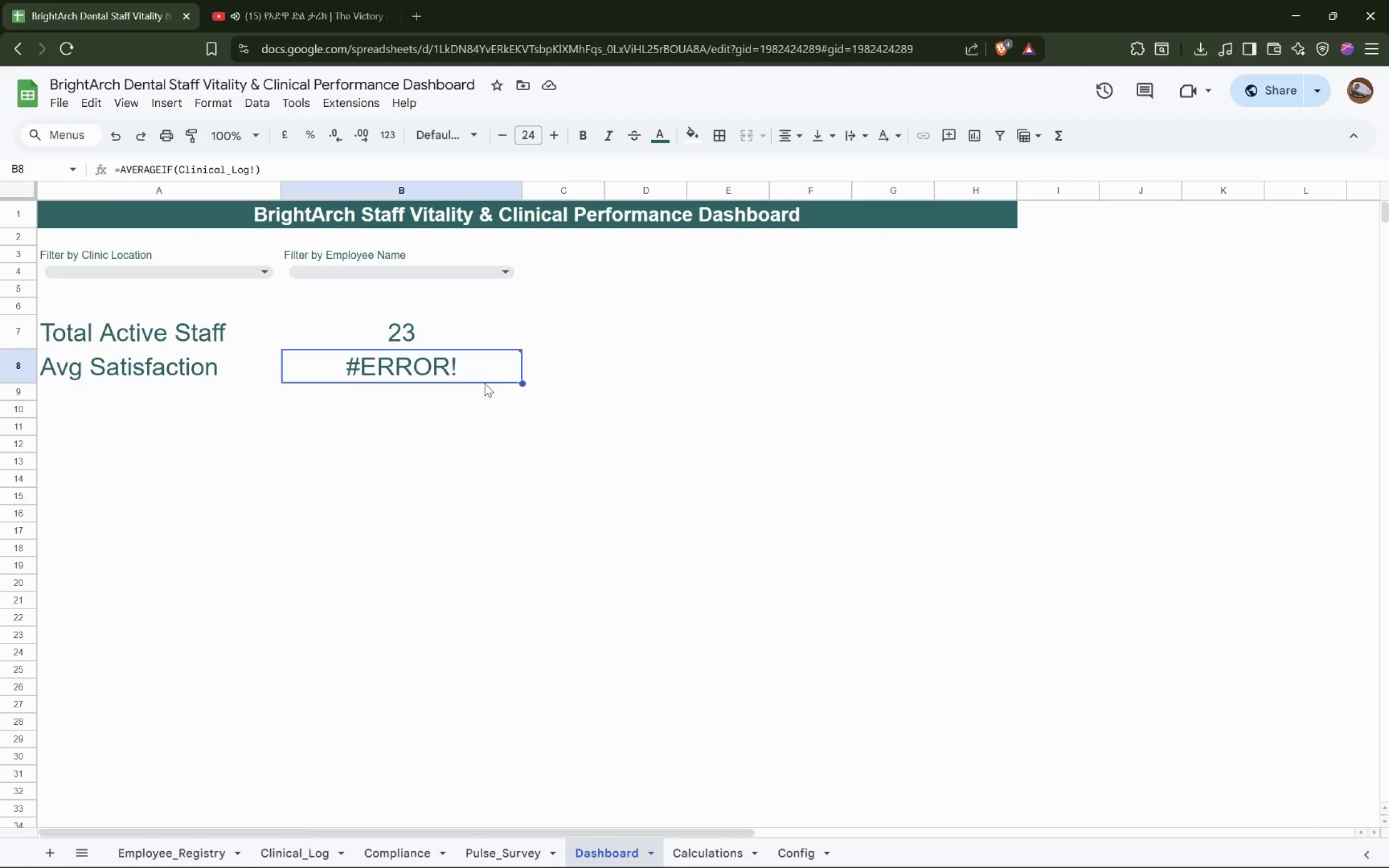 
double_click([483, 354])
 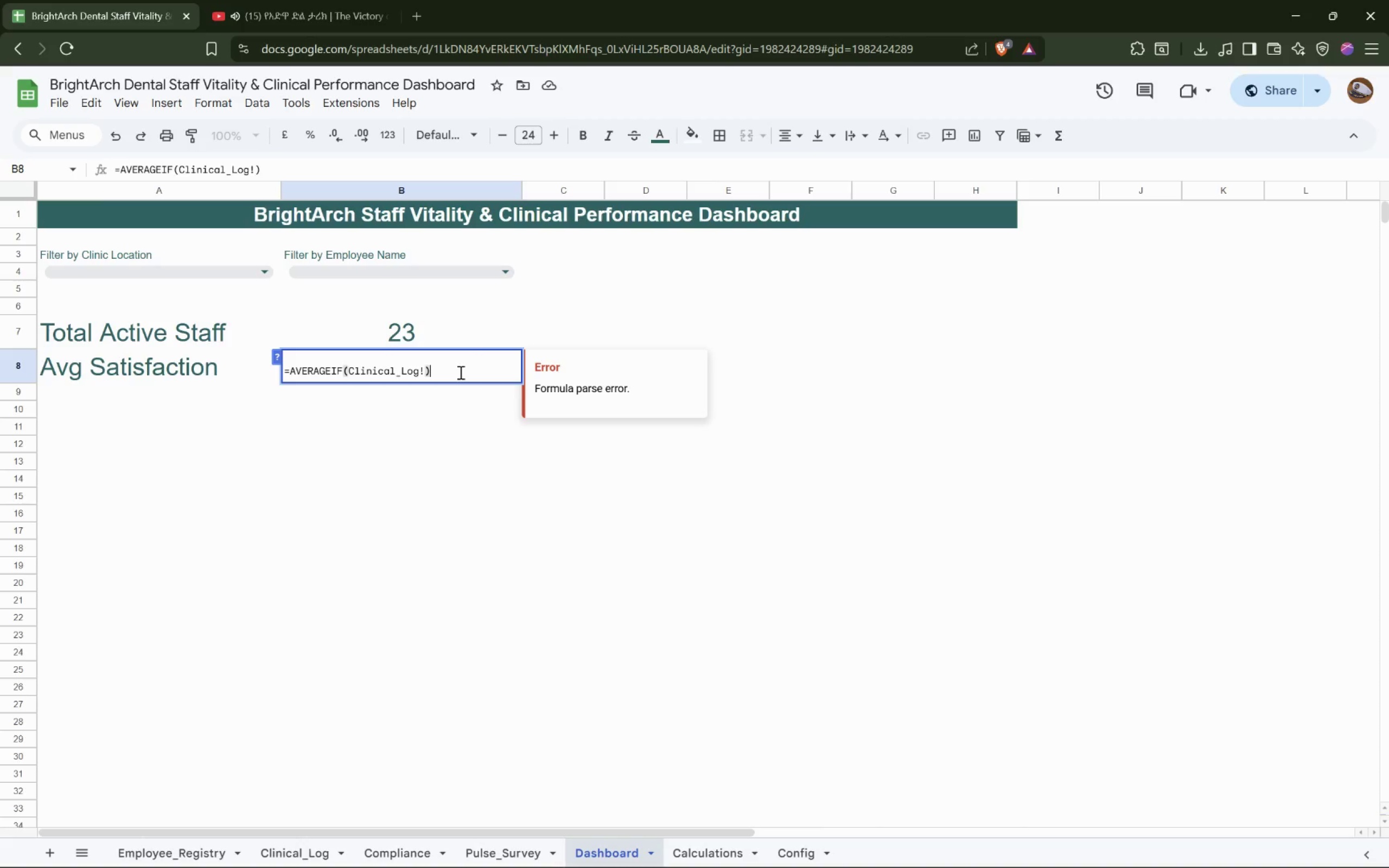 
hold_key(key=ArrowLeft, duration=18.78)
 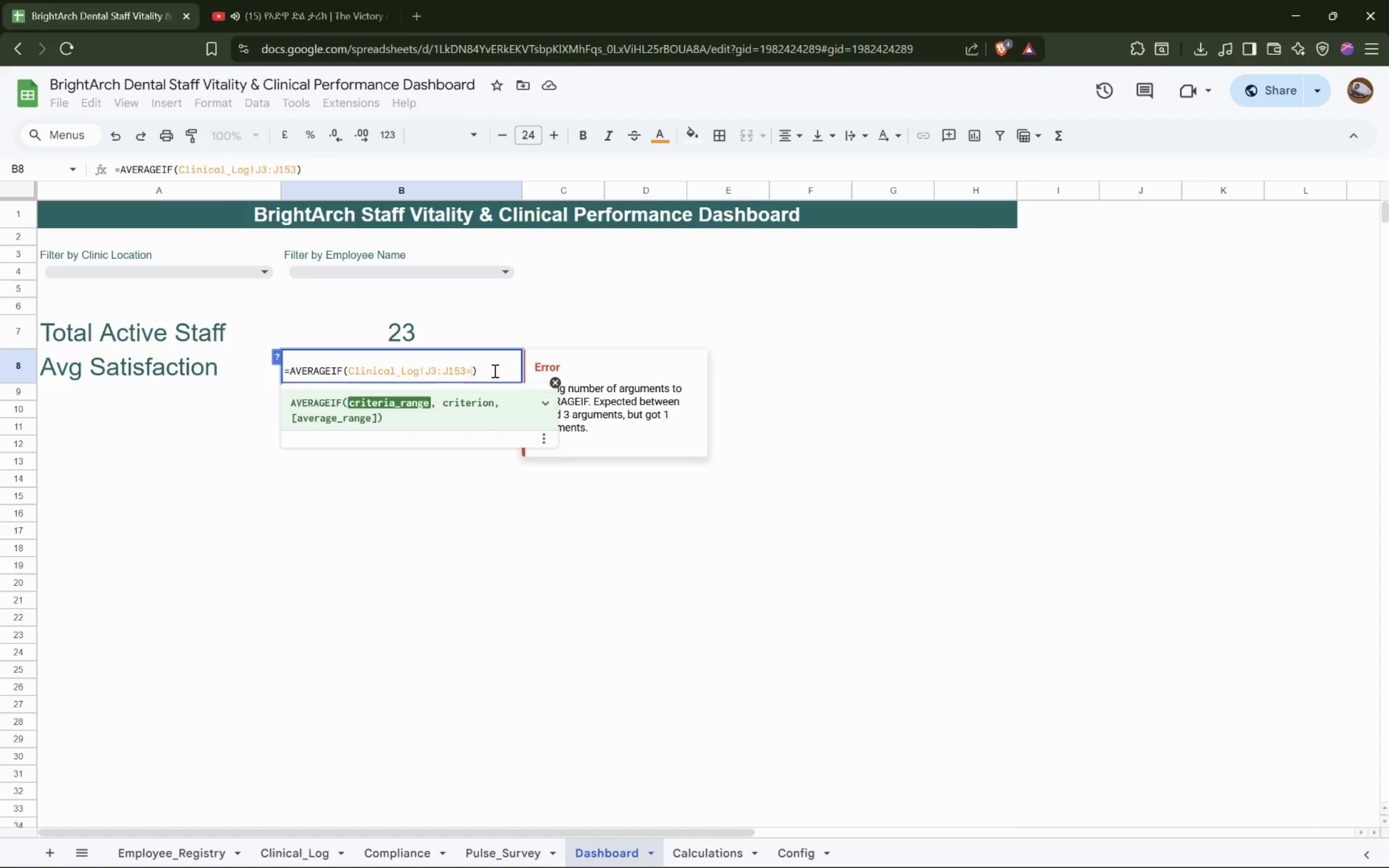 
type(J3:J153)
 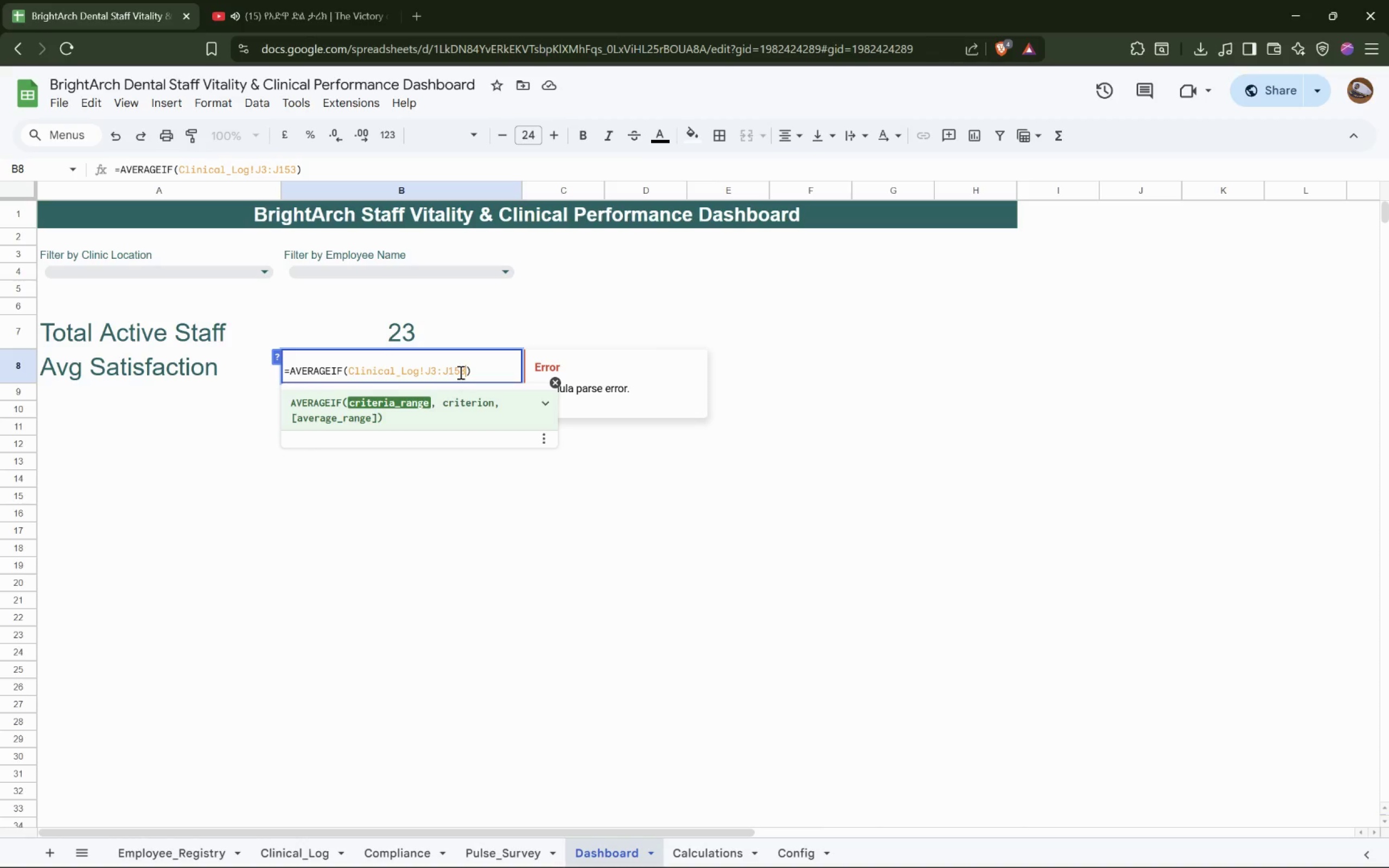 
left_click([305, 856])
 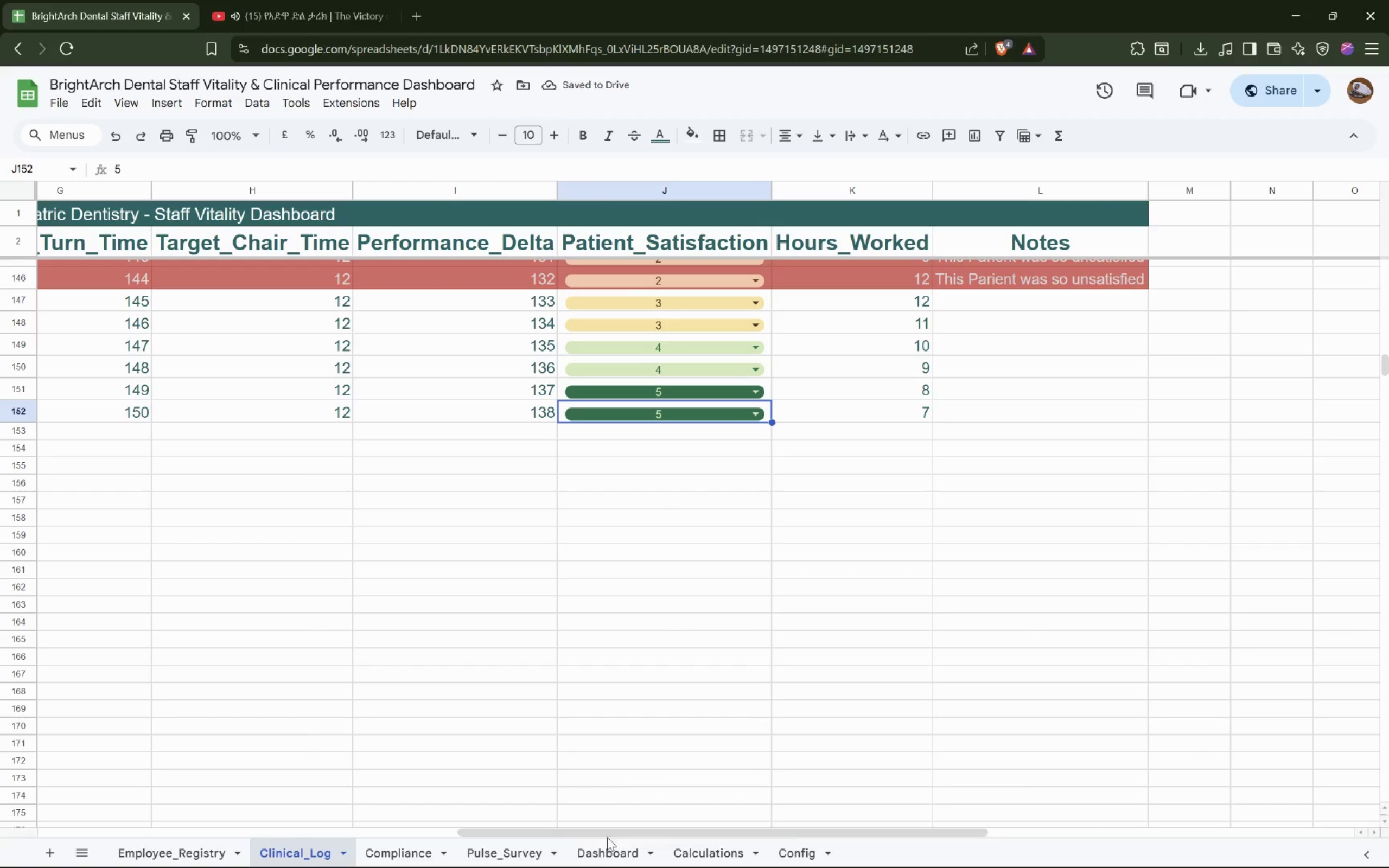 
double_click([442, 368])
 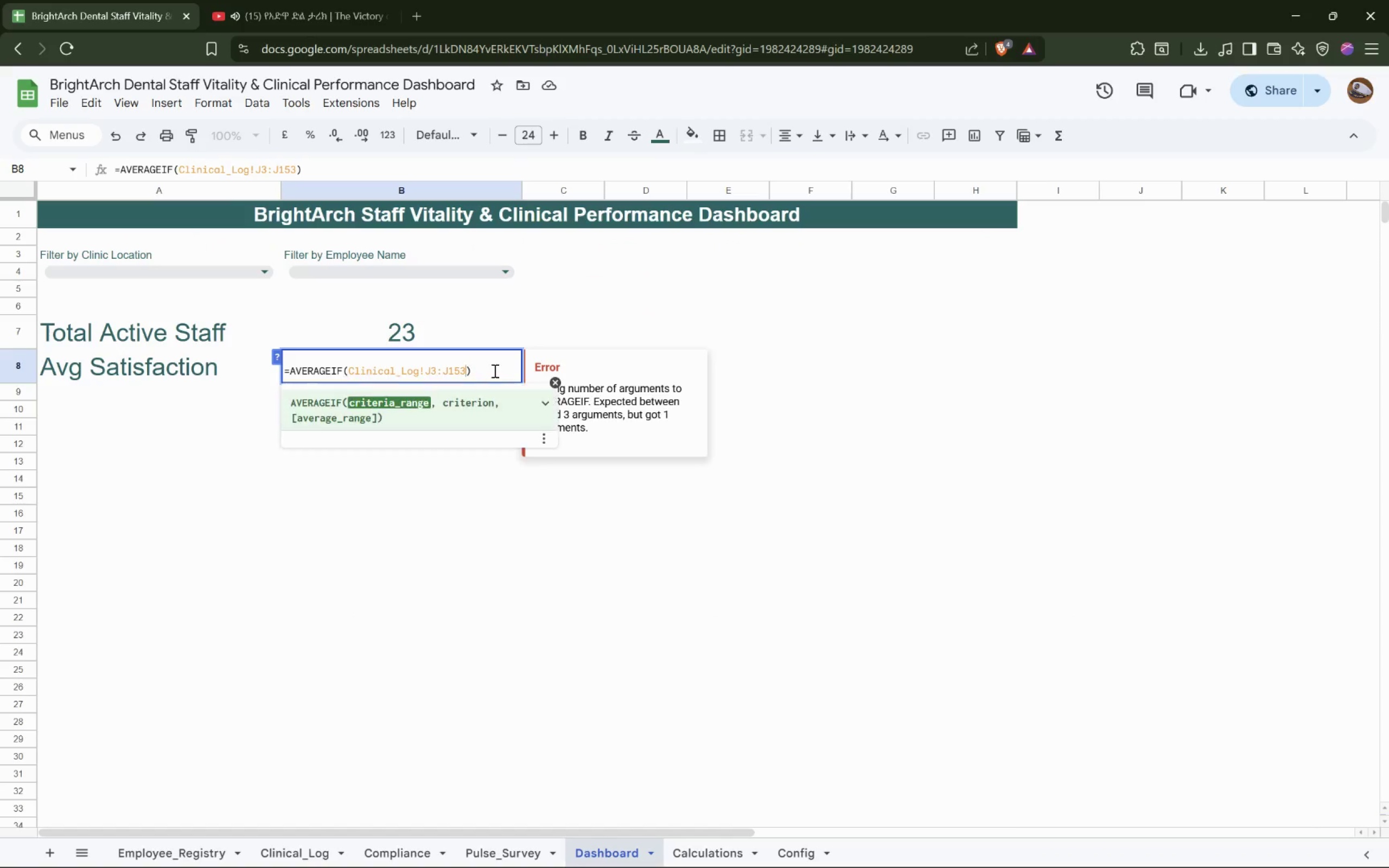 
key(Equal)
 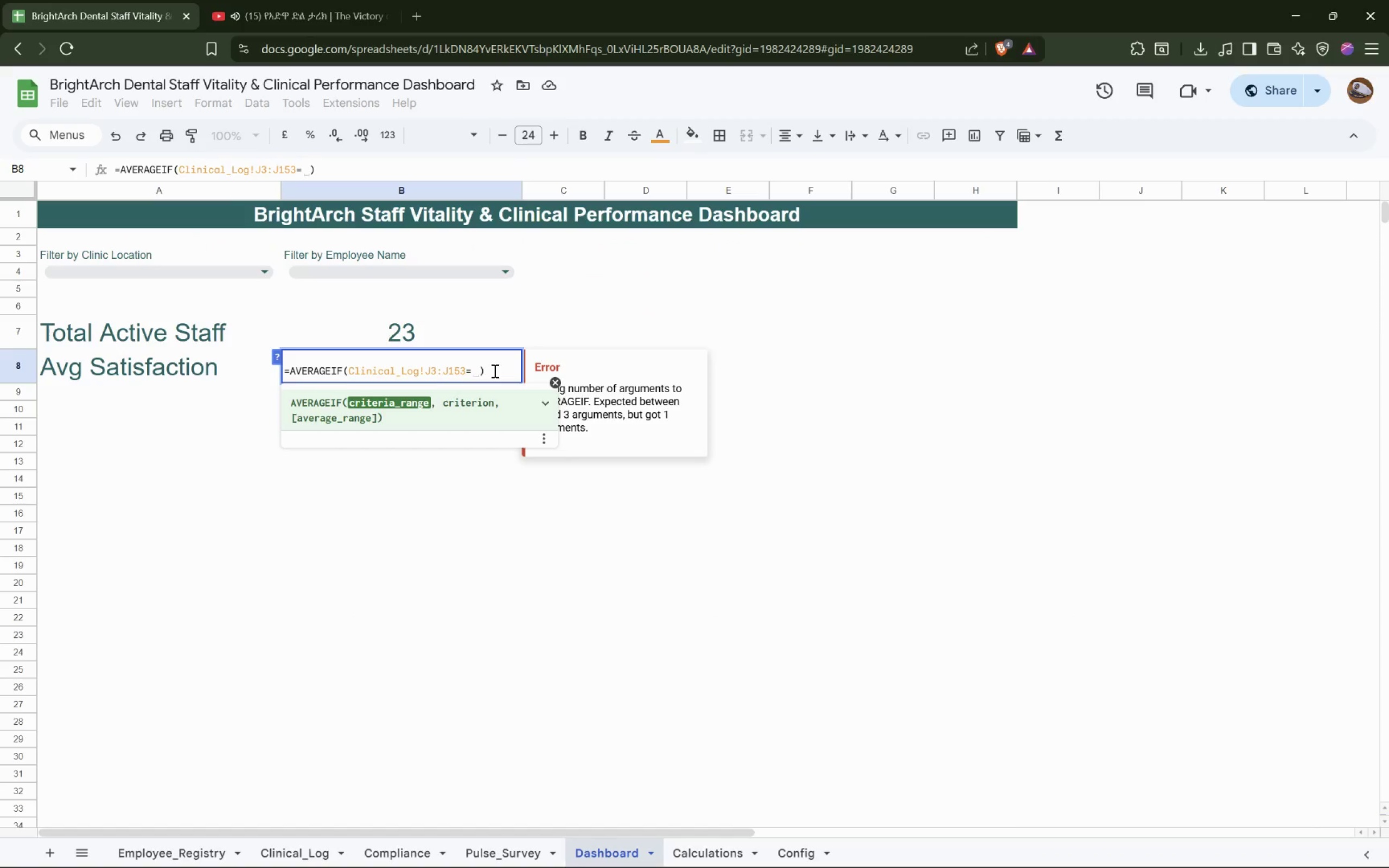 
key(Backspace)
 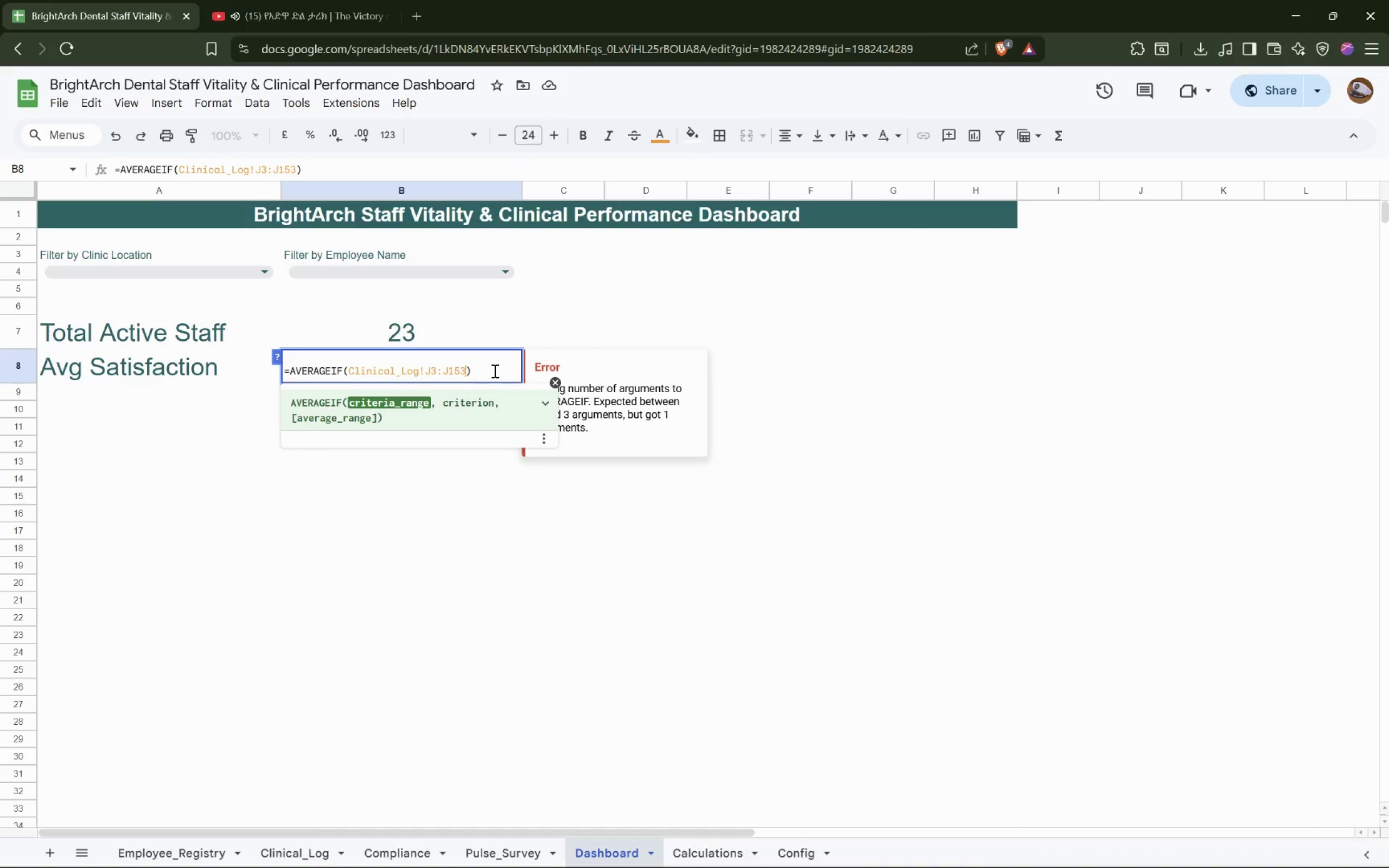 
key(Backspace)
 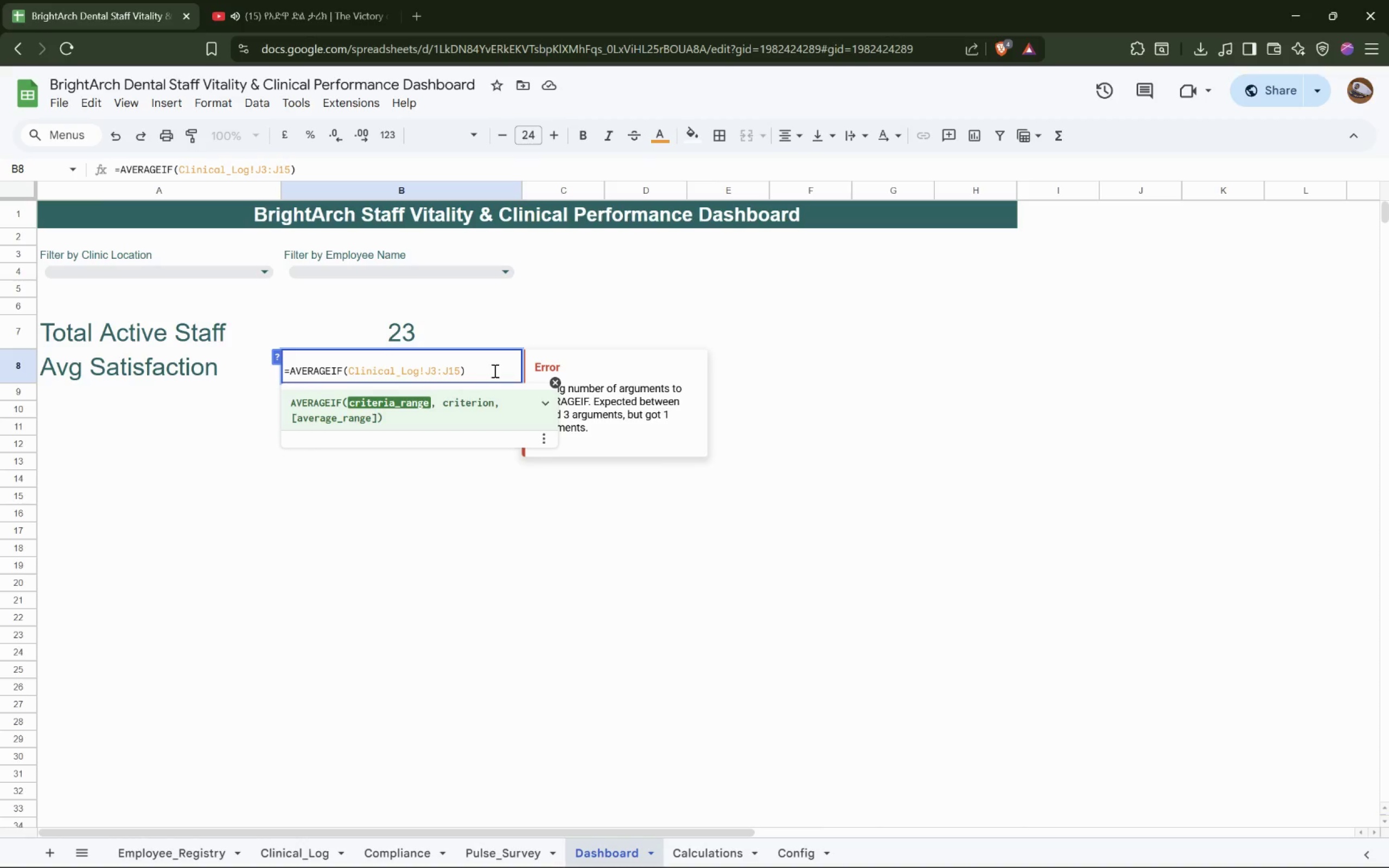 
key(2)
 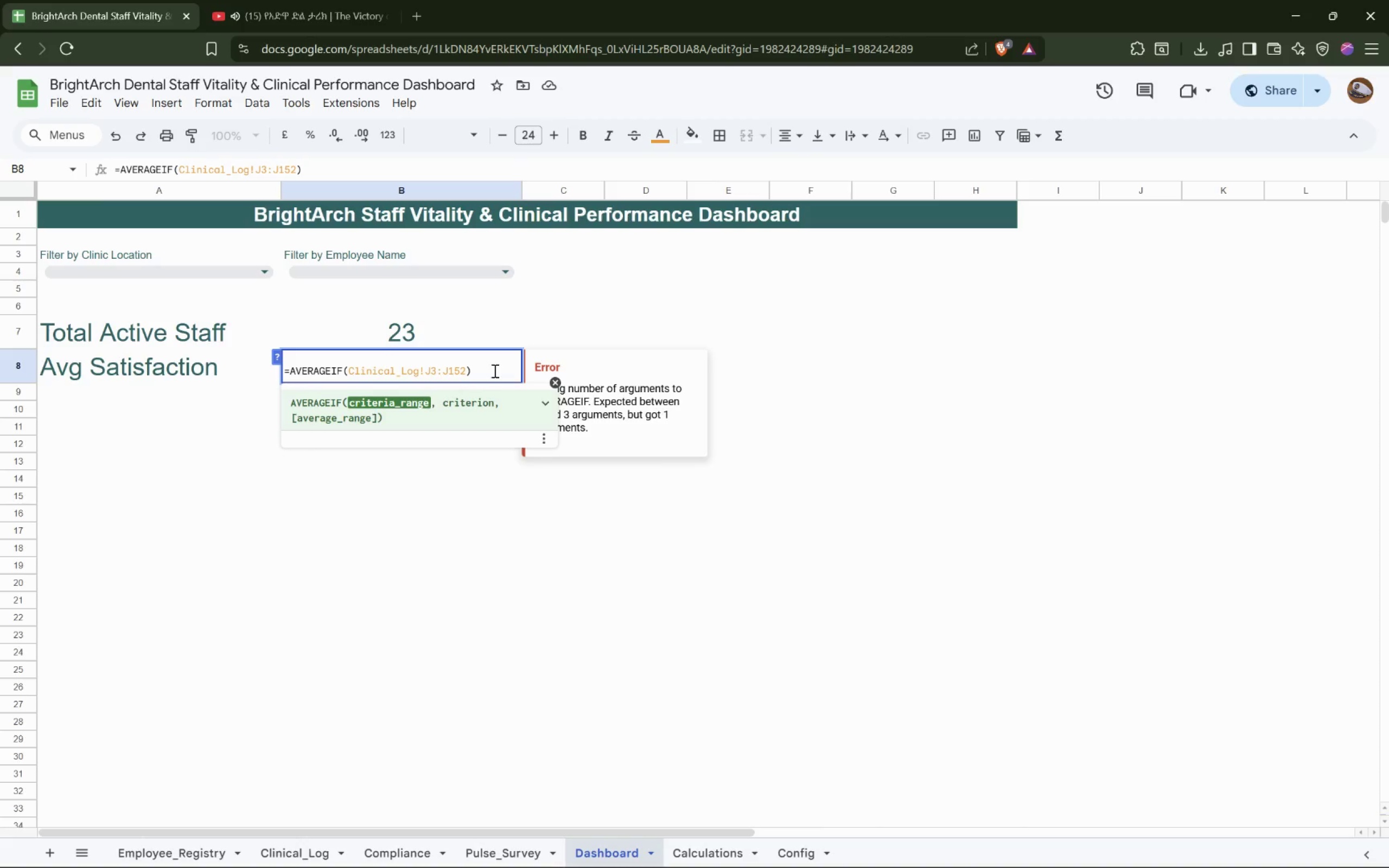 
key(Comma)
 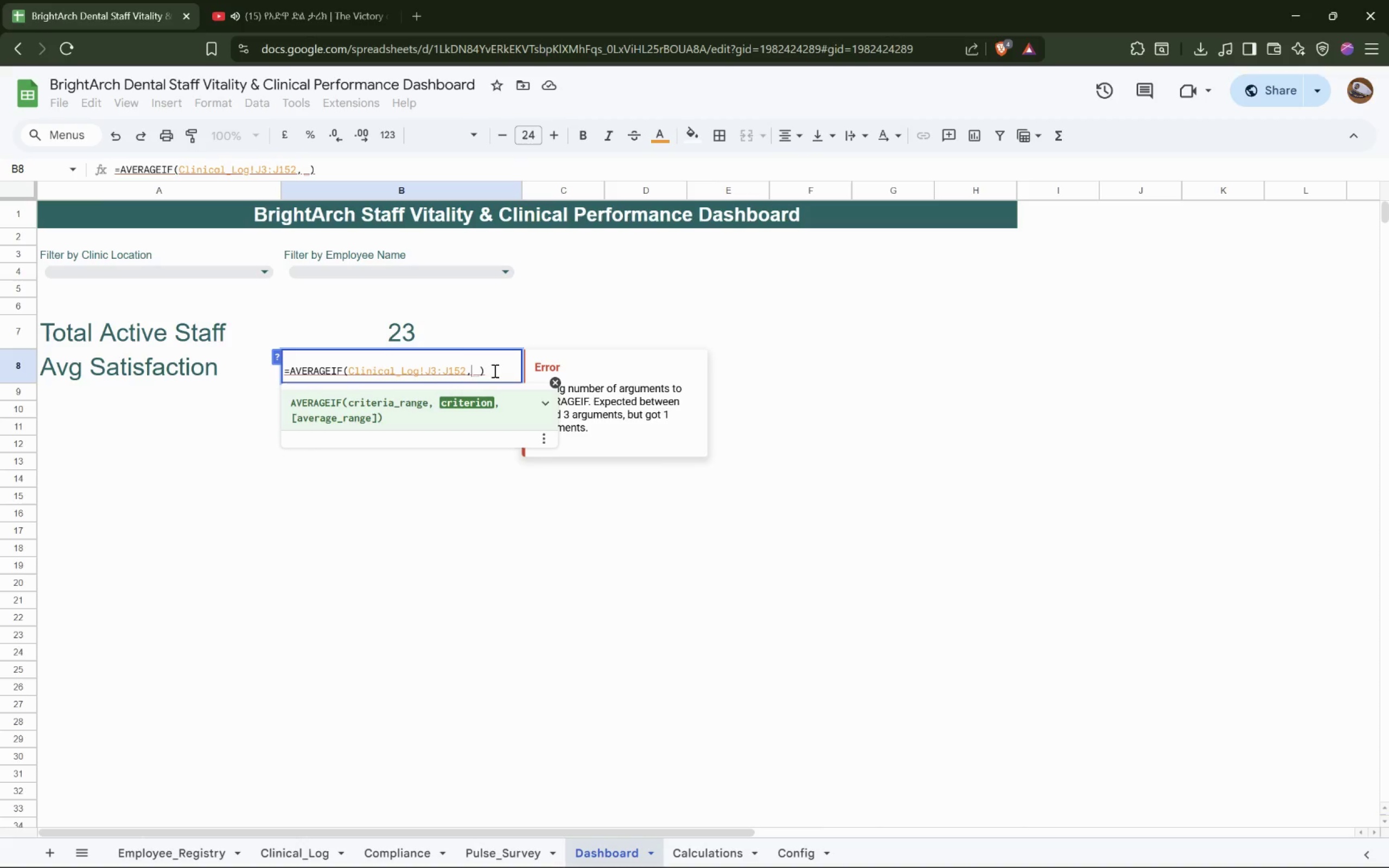 
key(Space)
 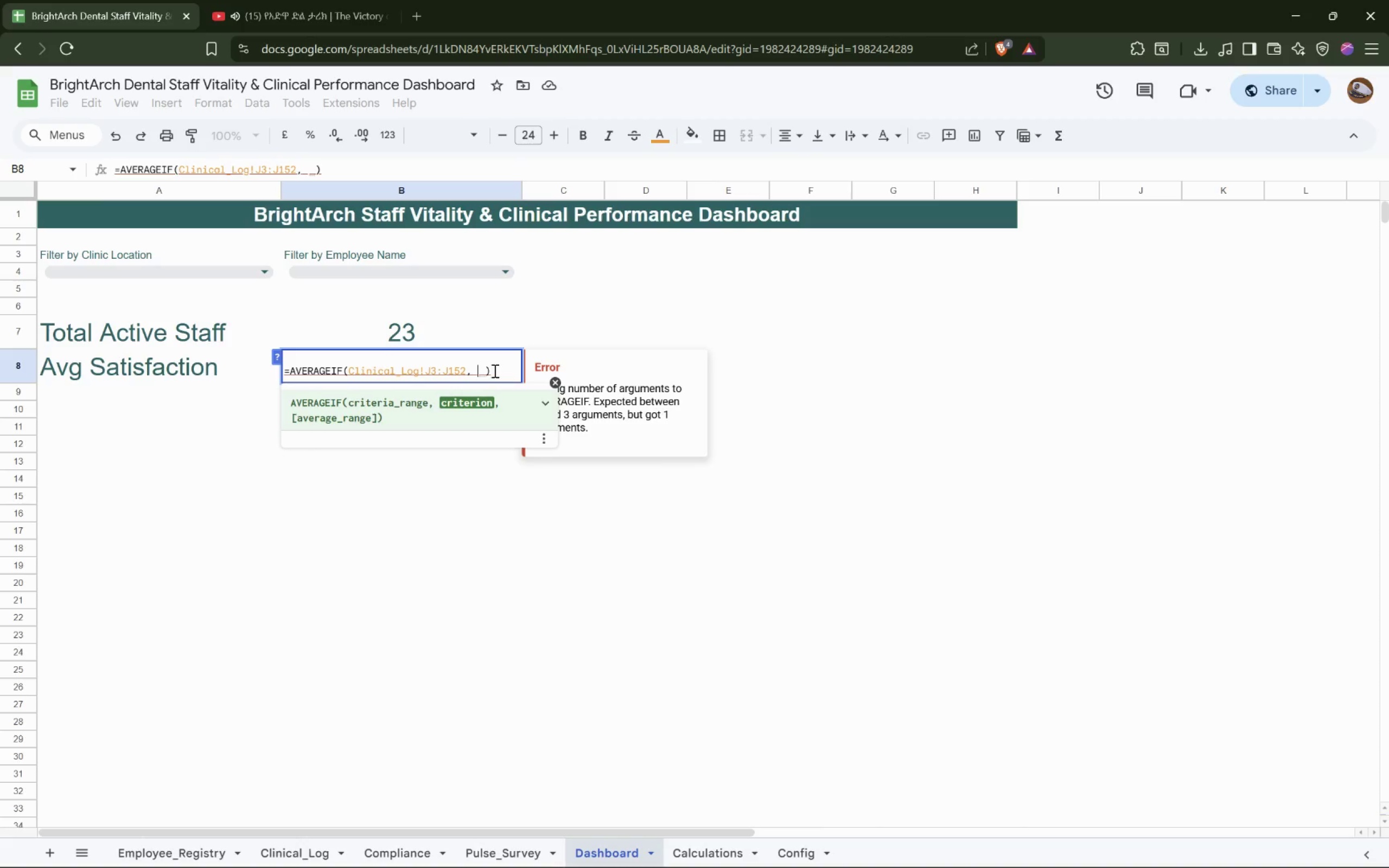 
key(Shift+Quote)
 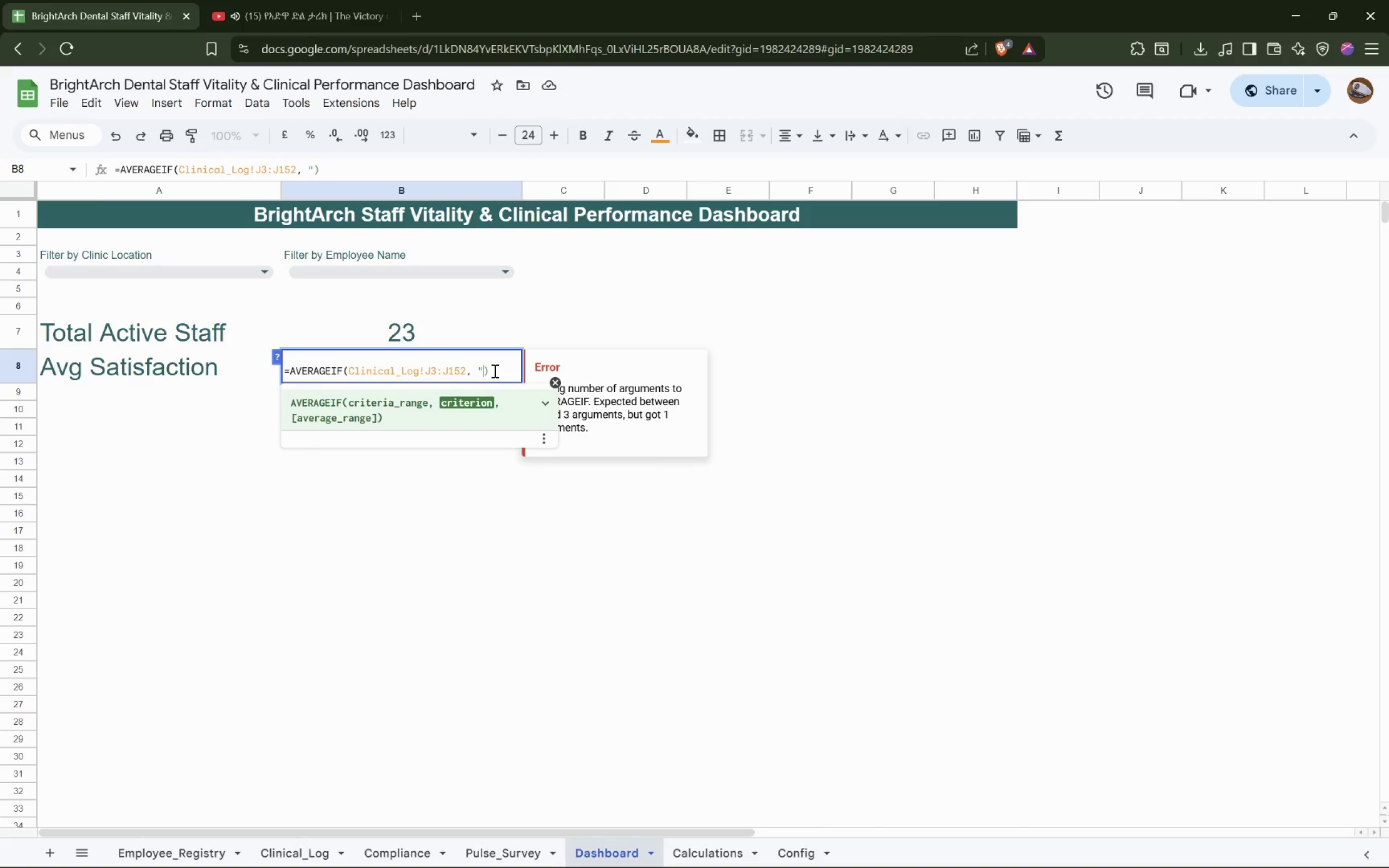 
key(Shift+Quote)
 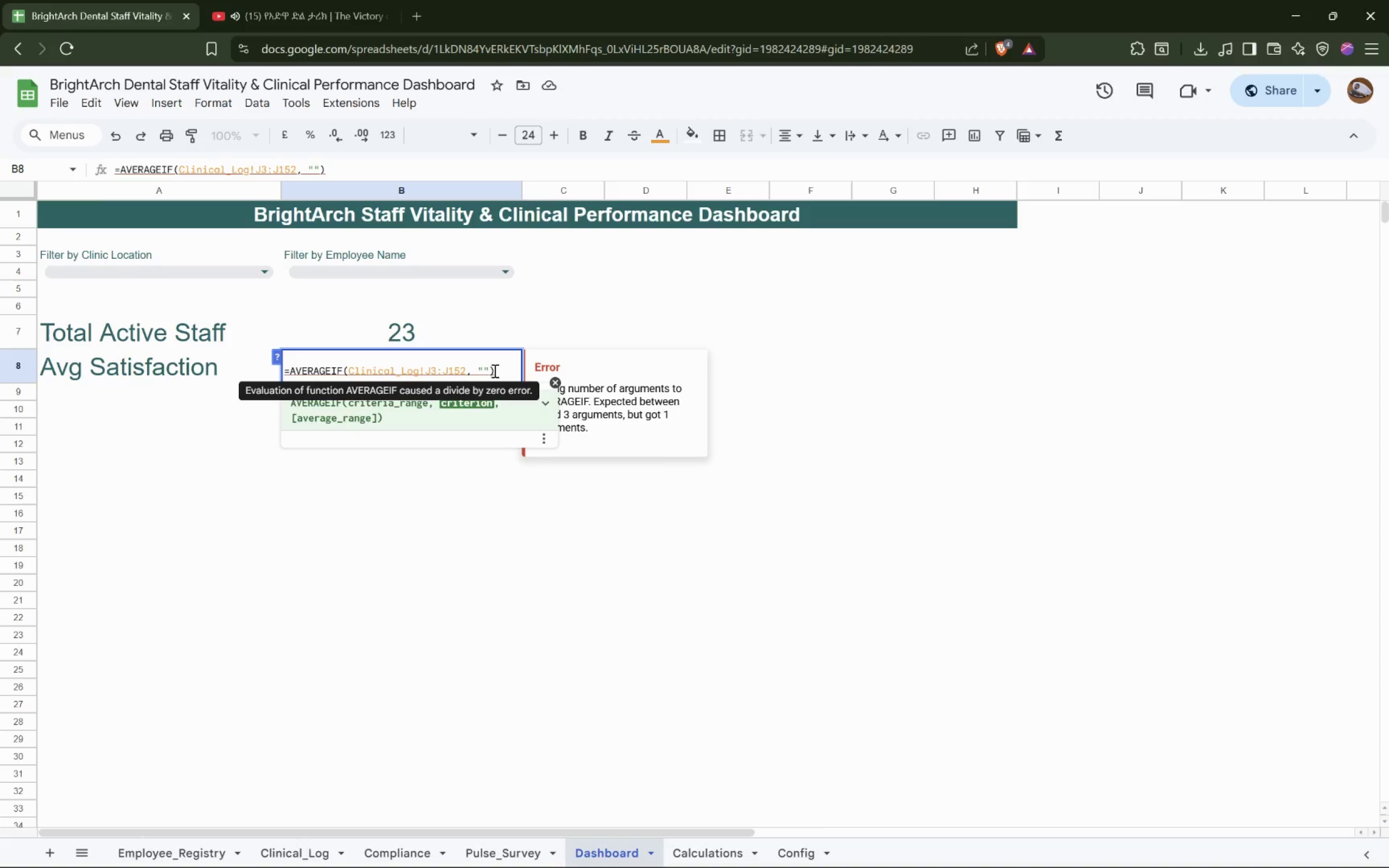 
key(ArrowLeft)
 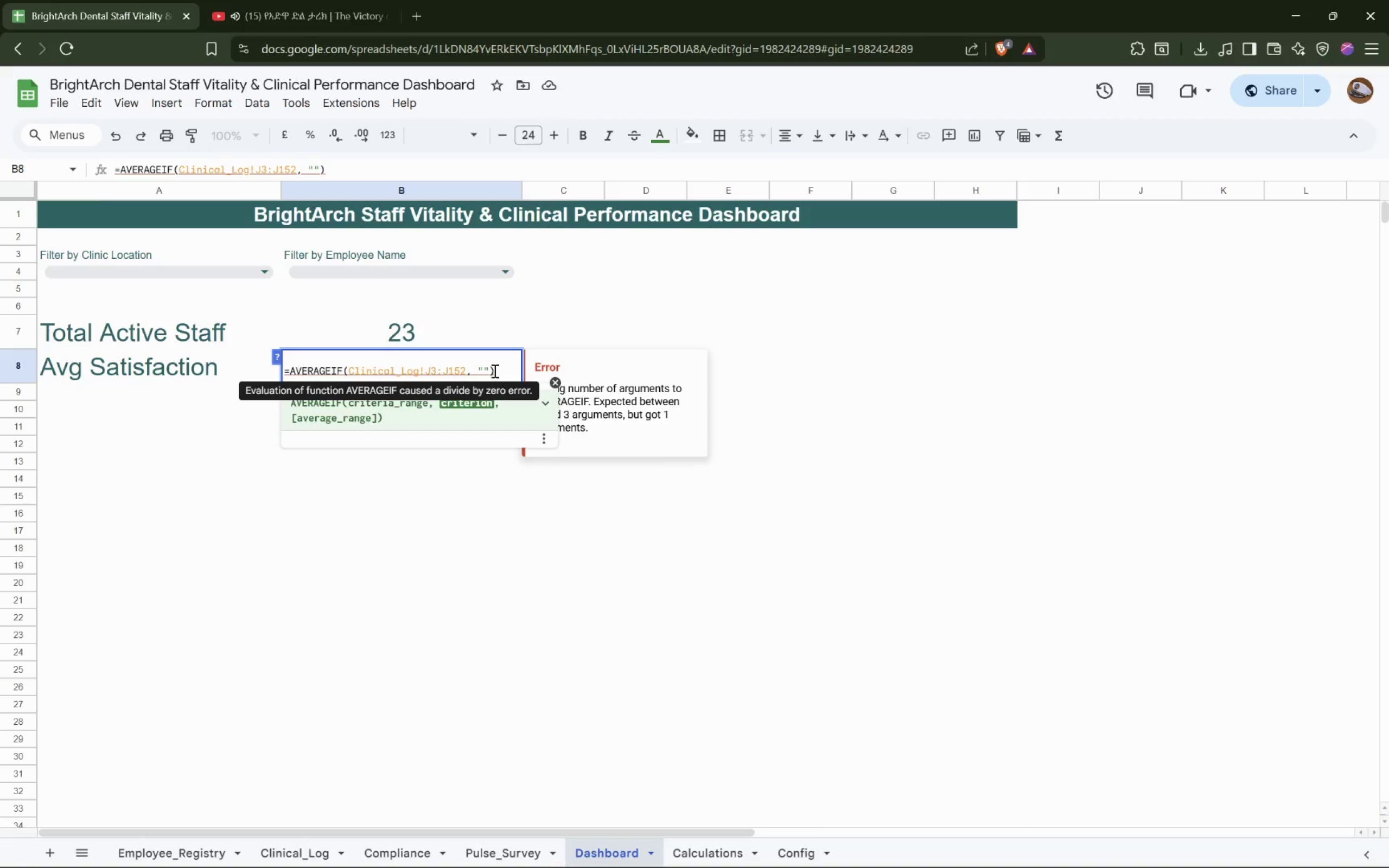 
key(Shift+Period)
 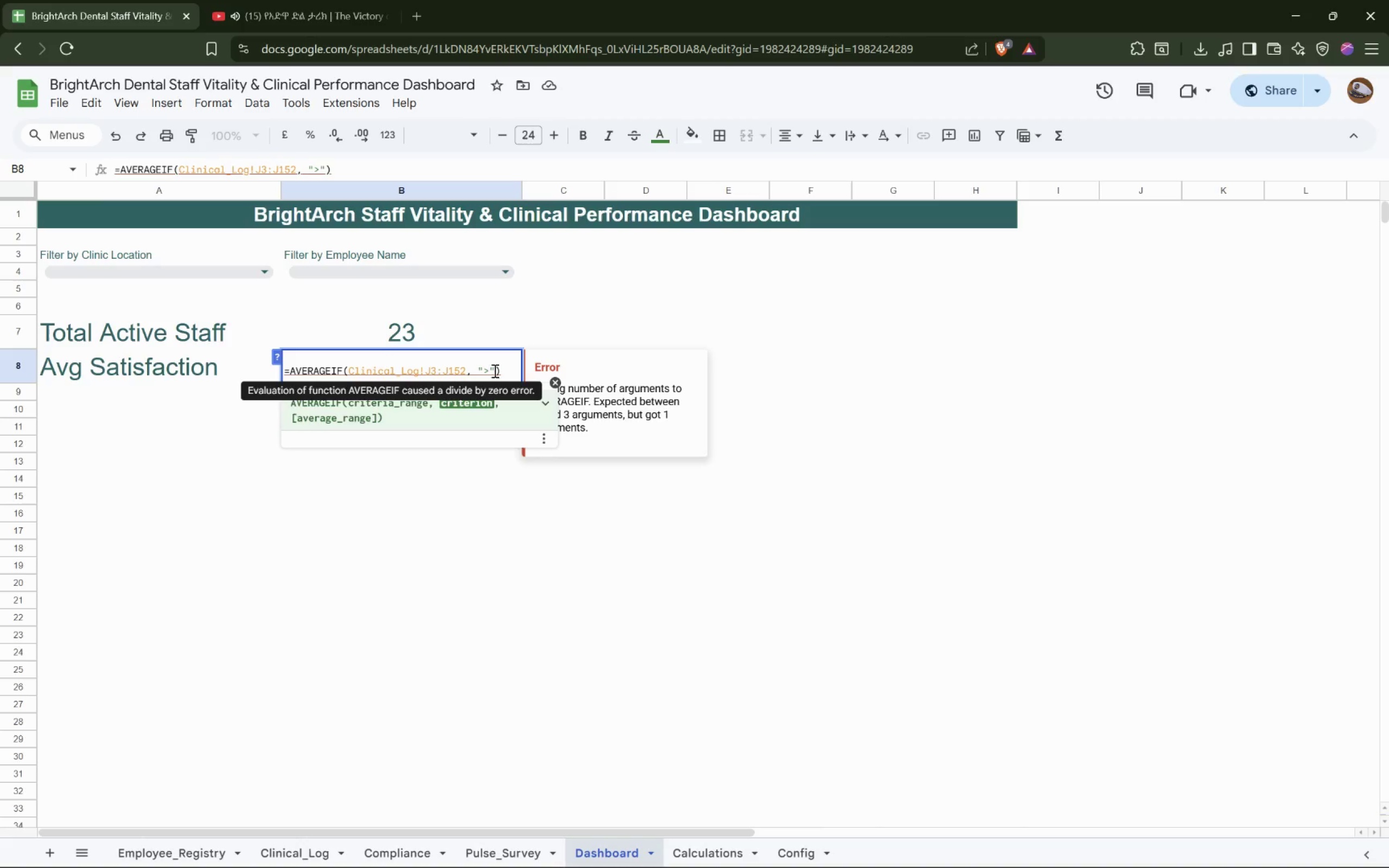 
key(0)
 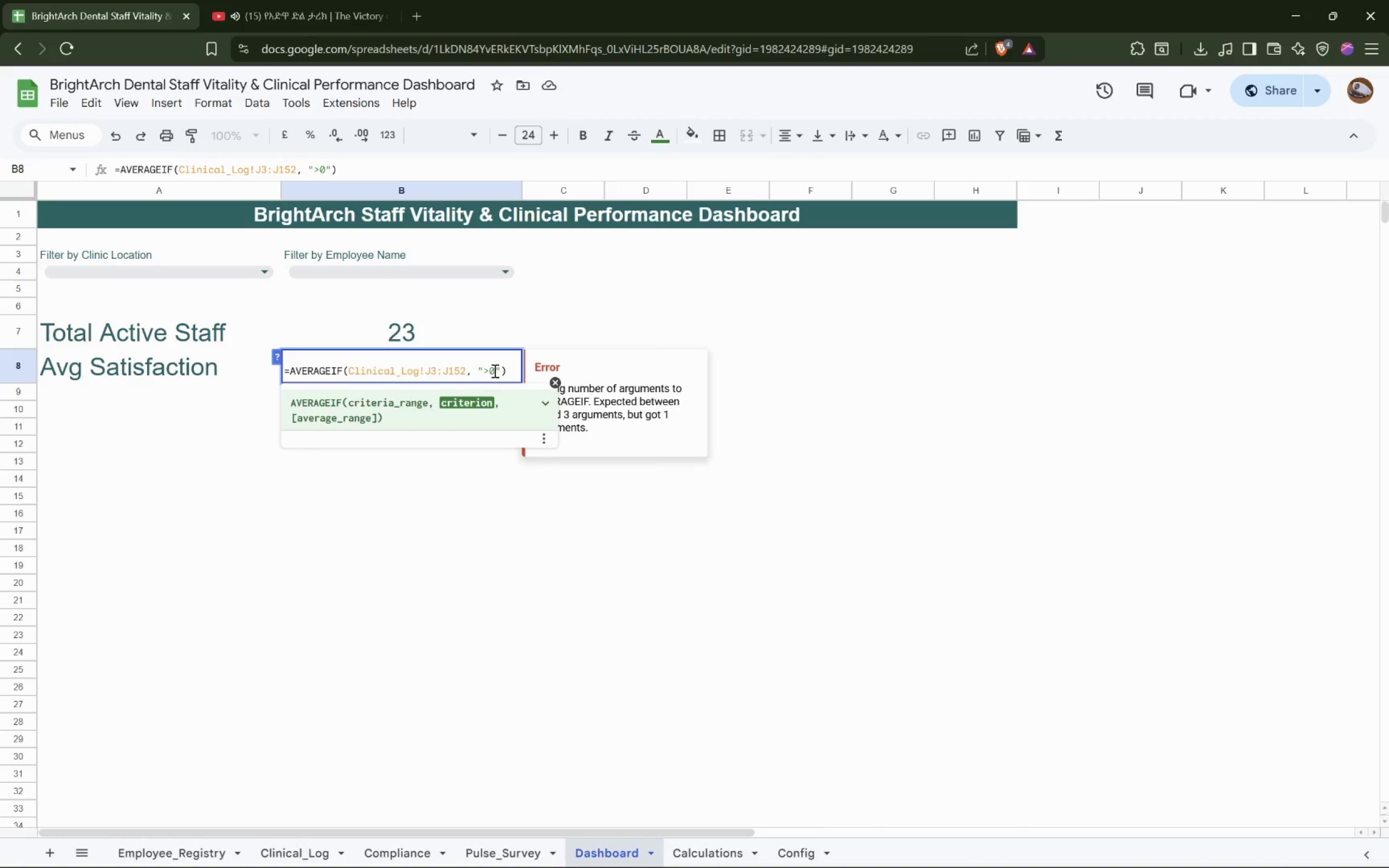 
key(ArrowRight)
 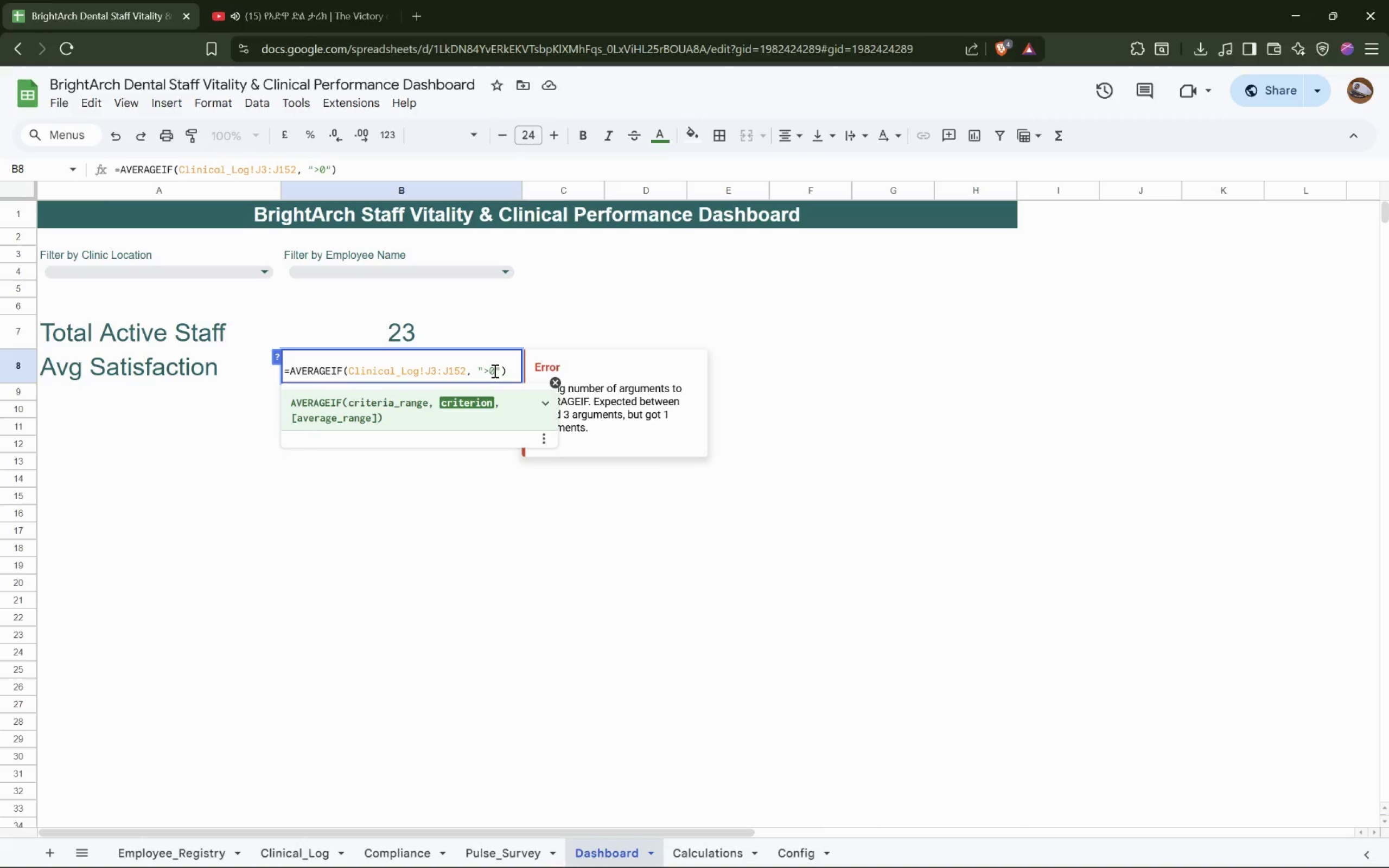 
type(, Clinical_Log!)
 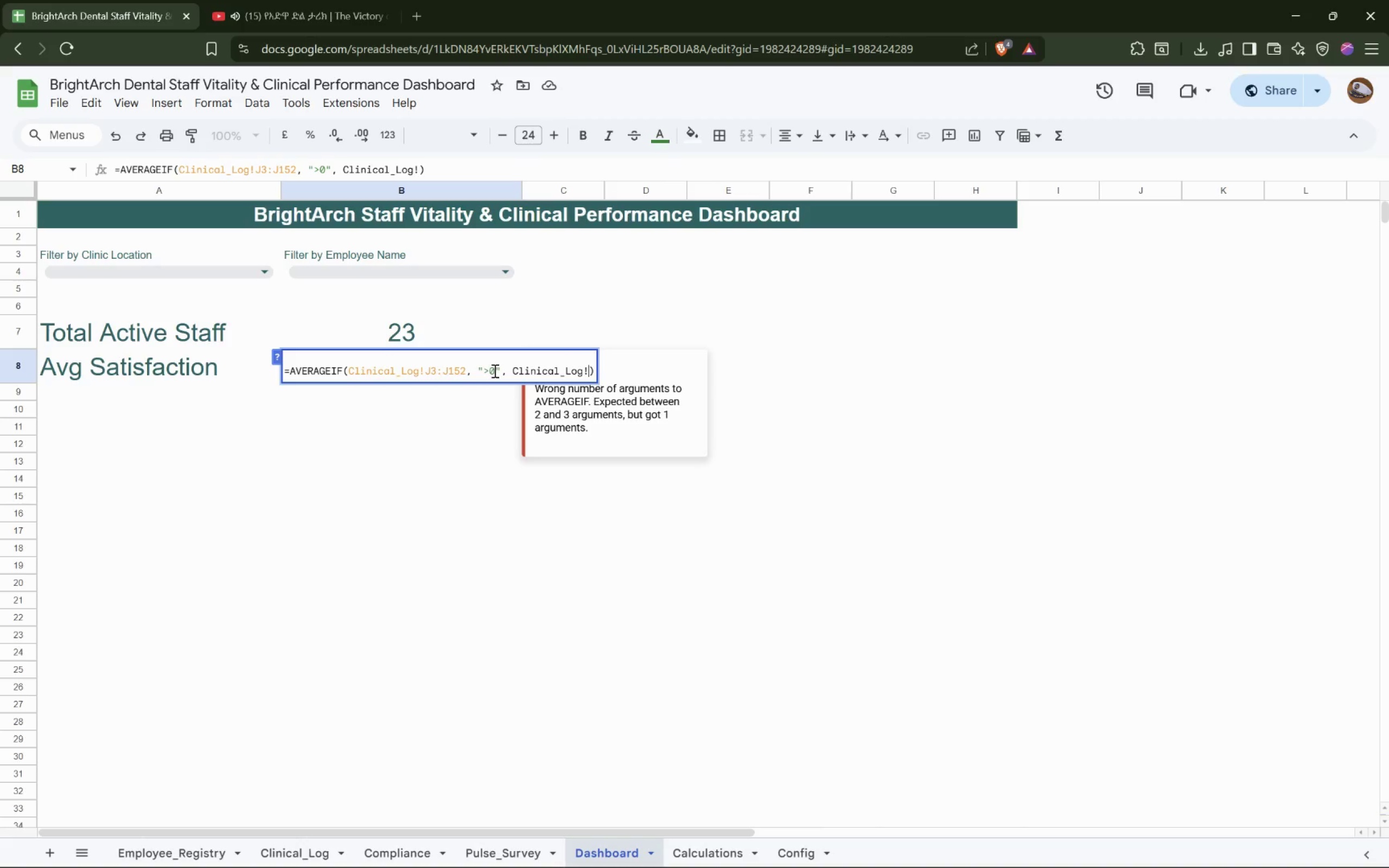 
type(J3:J152)
 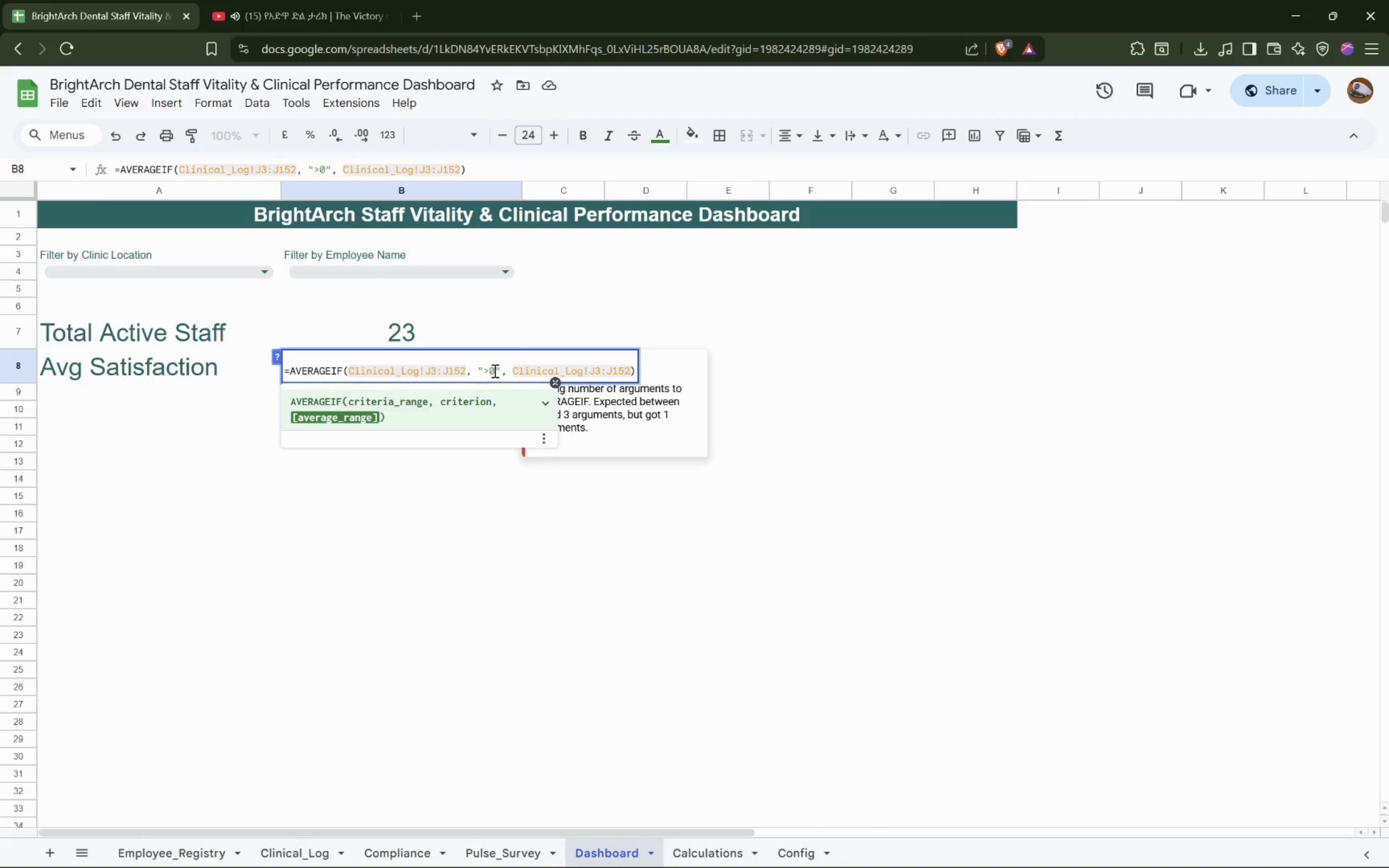 
key(Enter)
 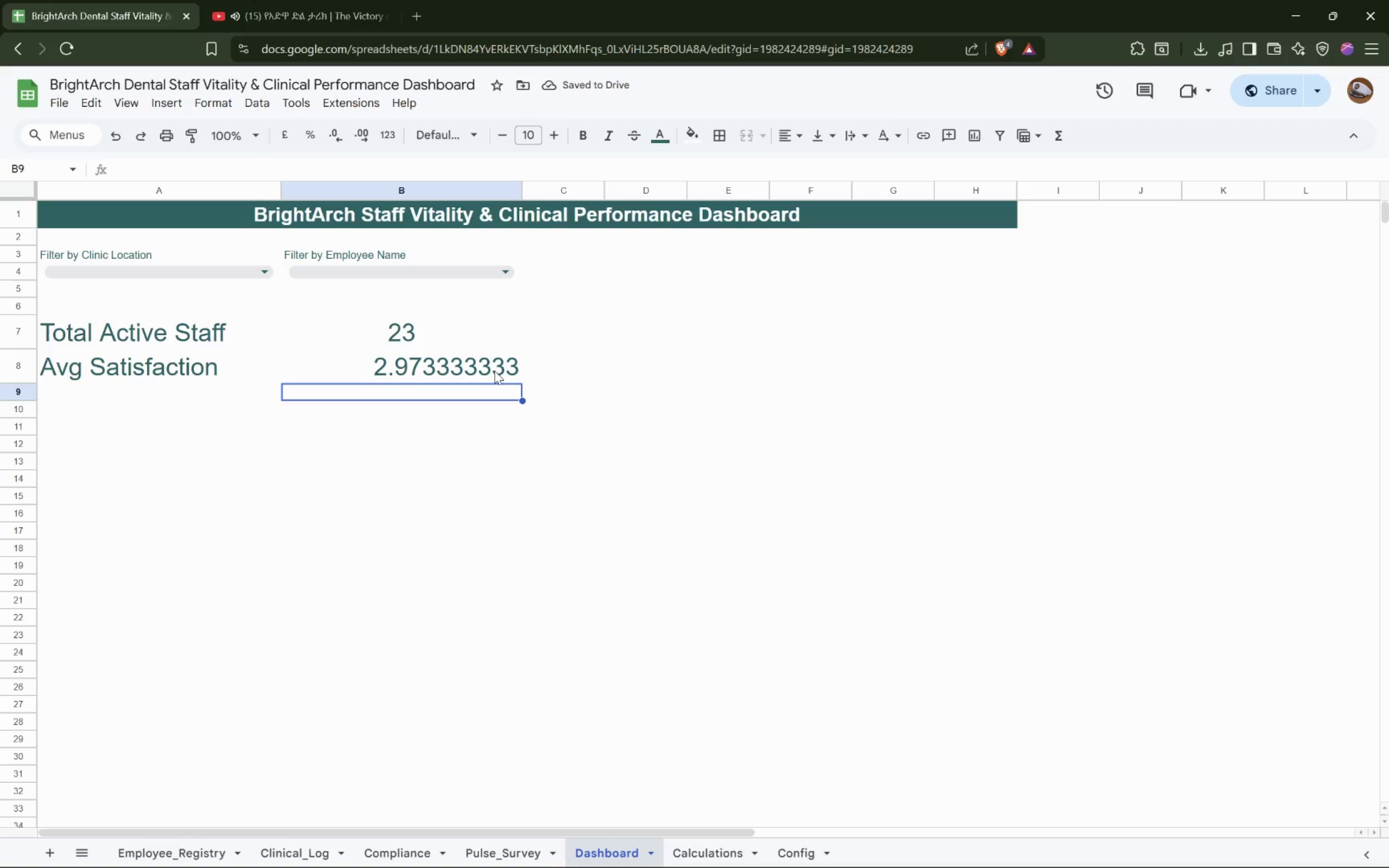 
wait(6.48)
 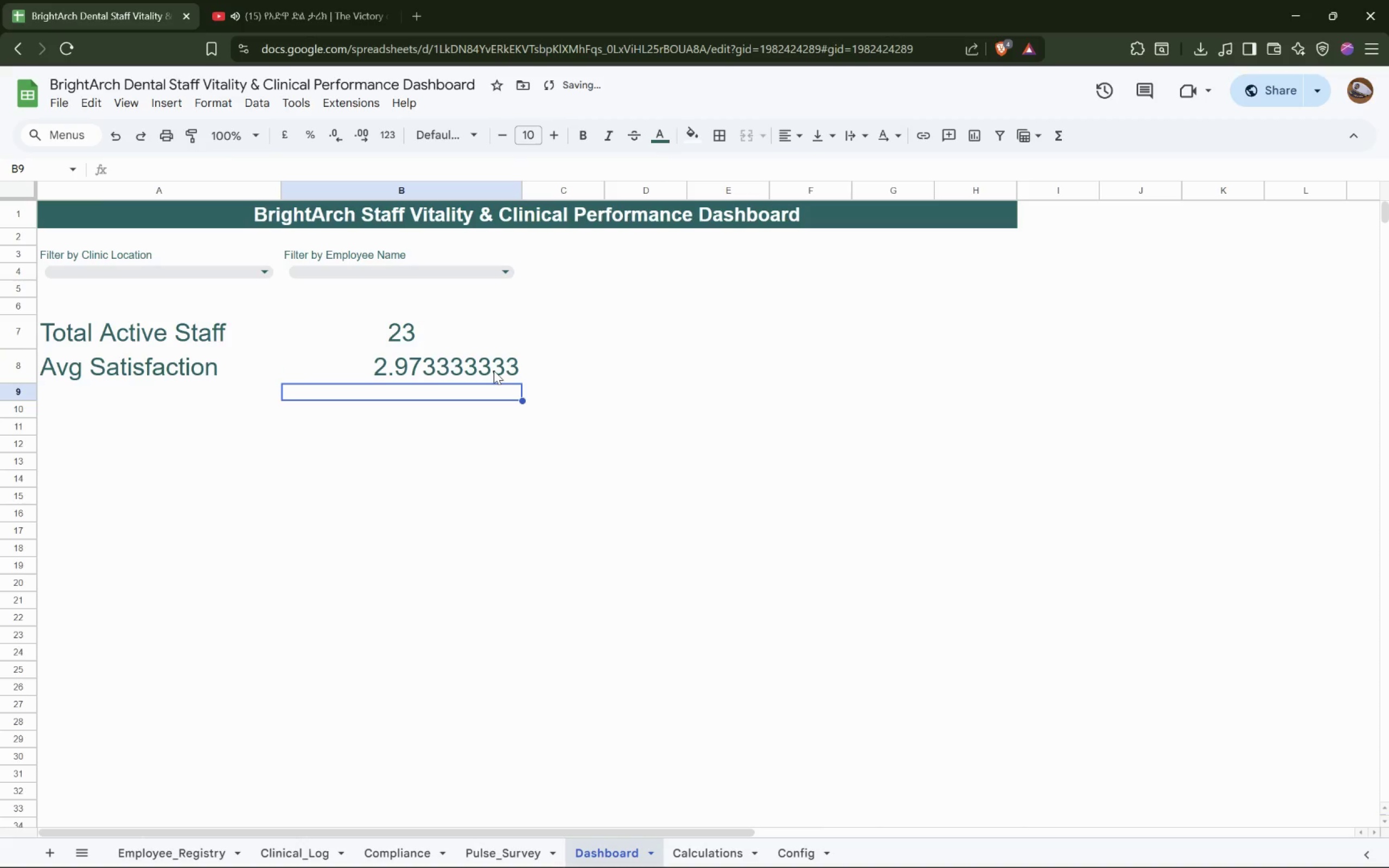 
left_click([303, 855])
 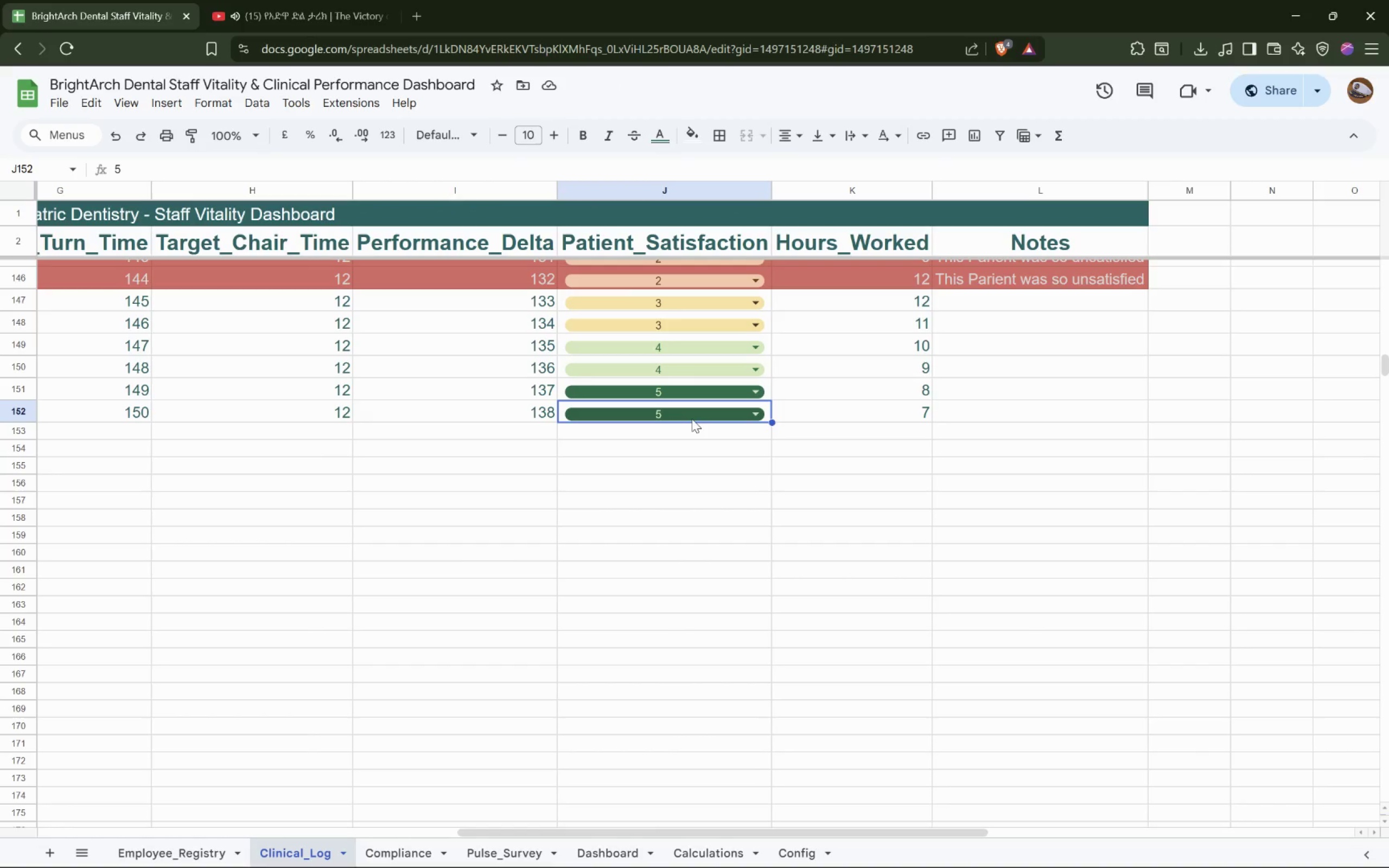 
left_click([693, 417])
 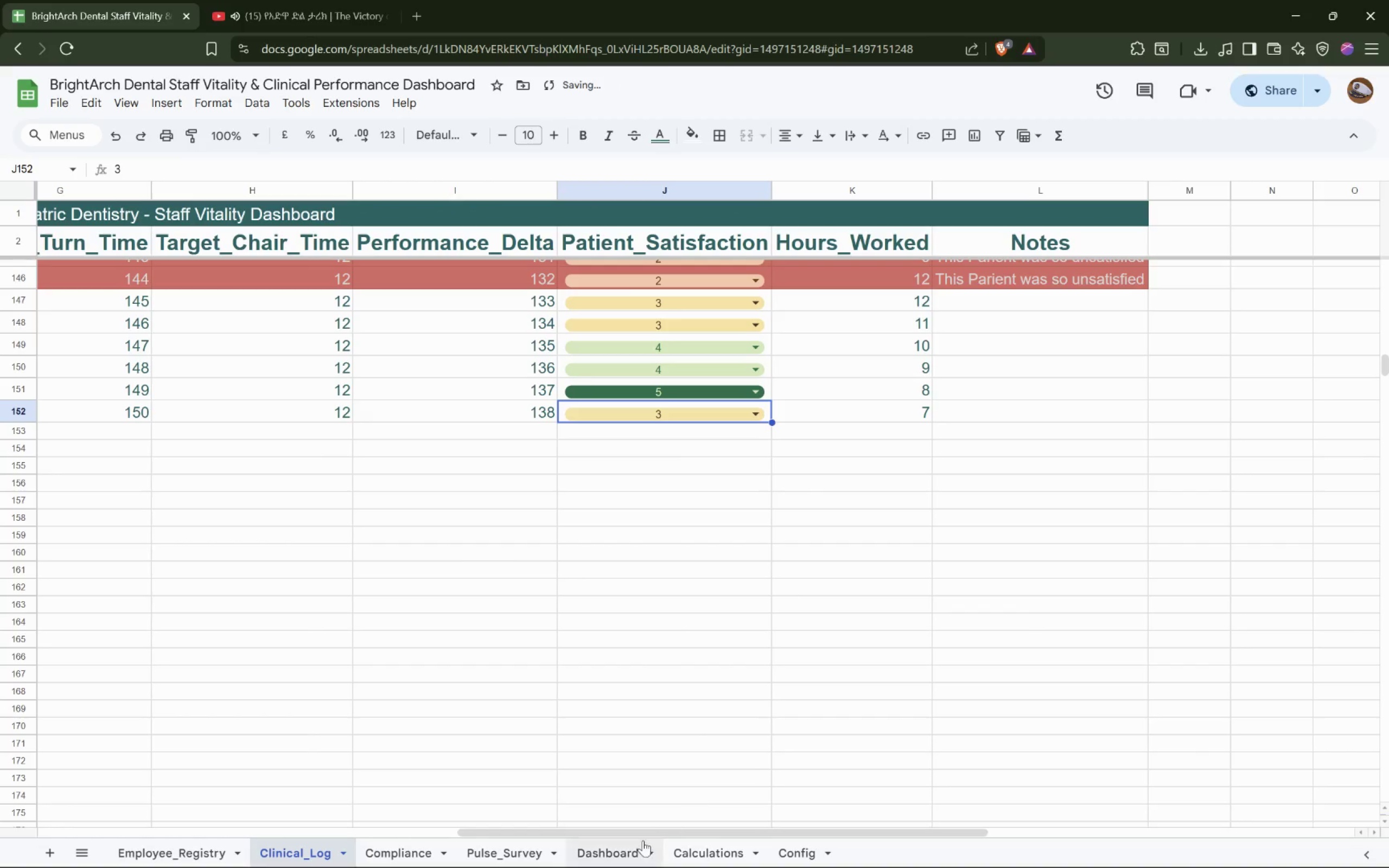 
left_click([608, 863])
 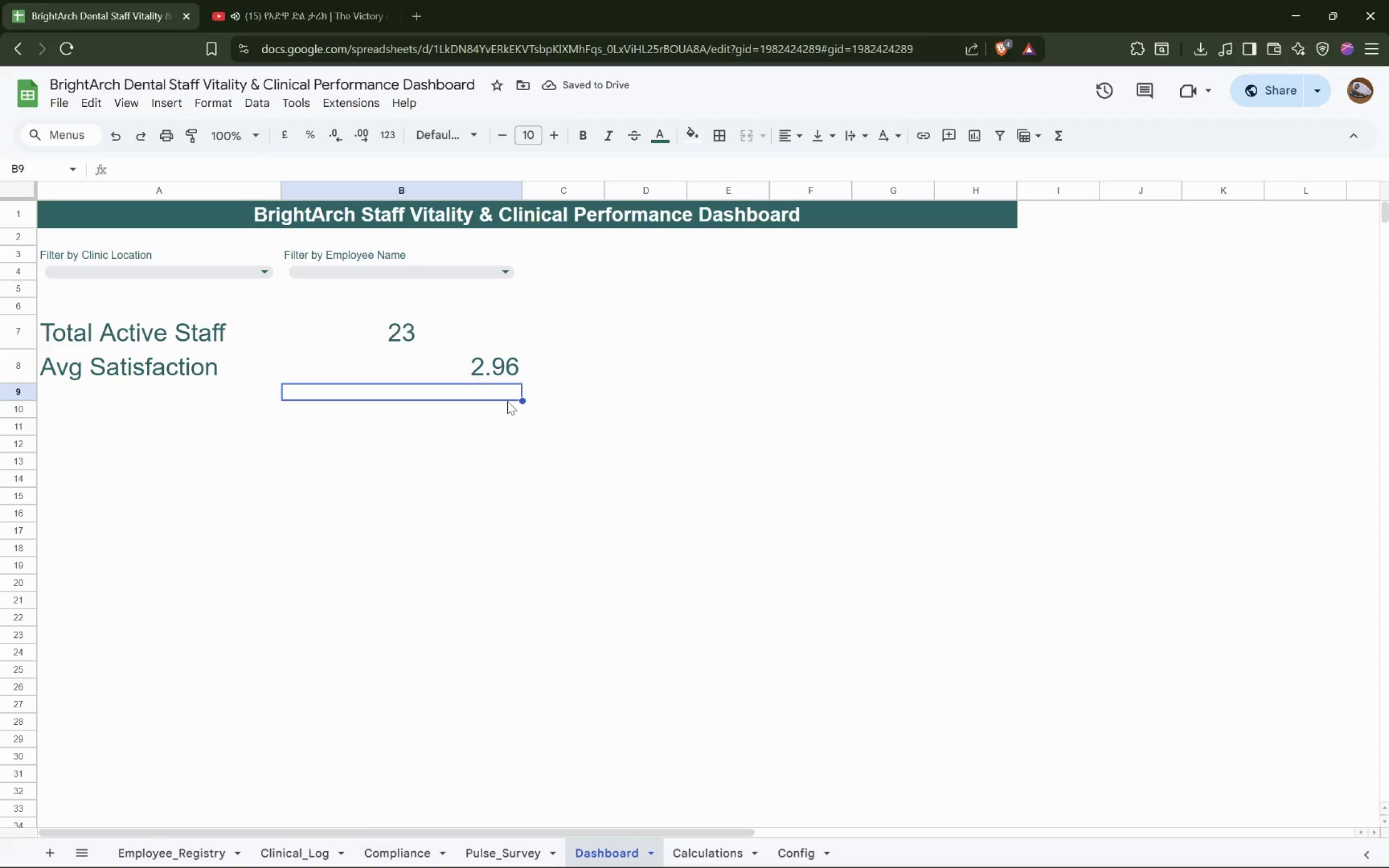 
left_click([182, 391])
 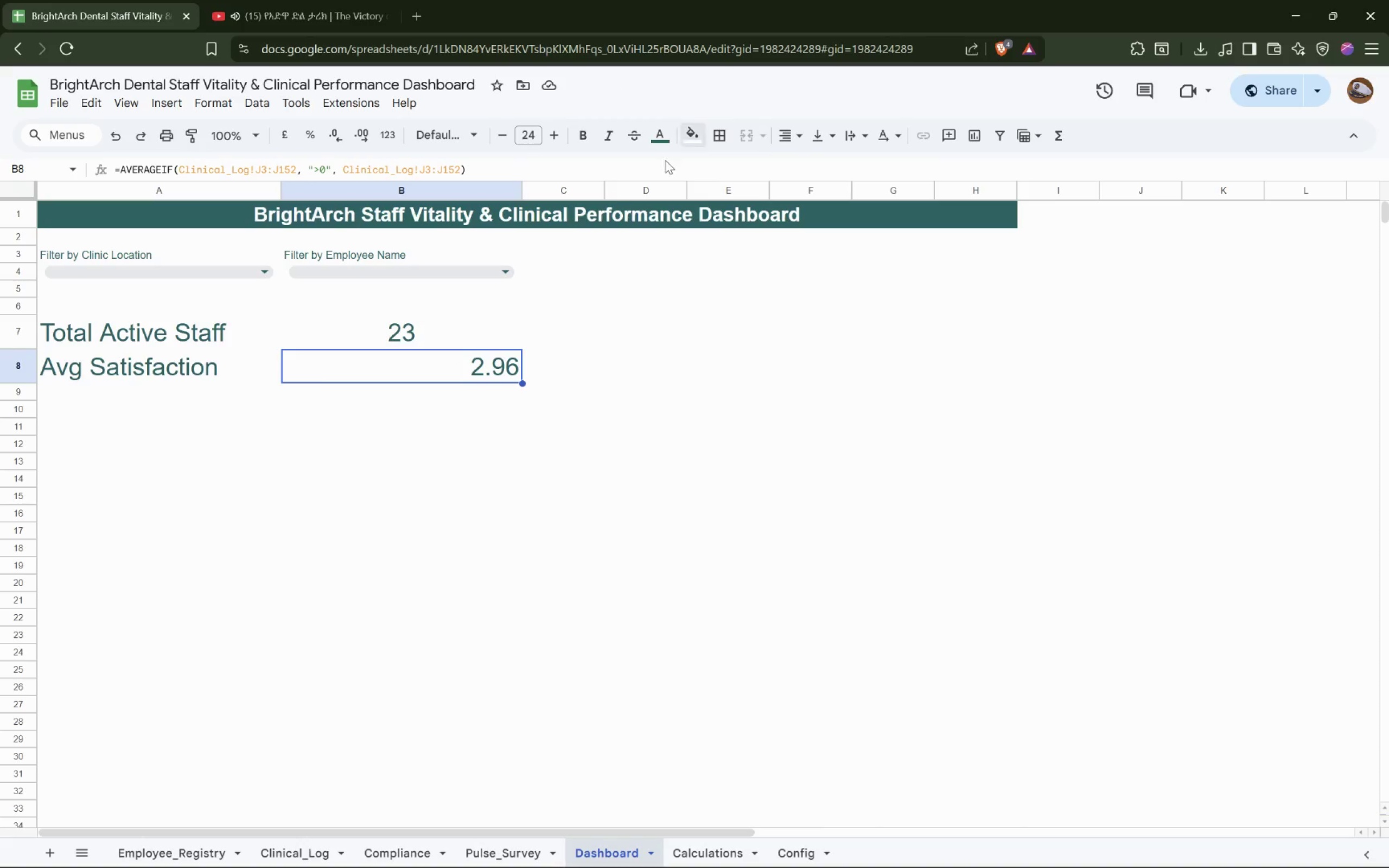 
left_click([784, 141])
 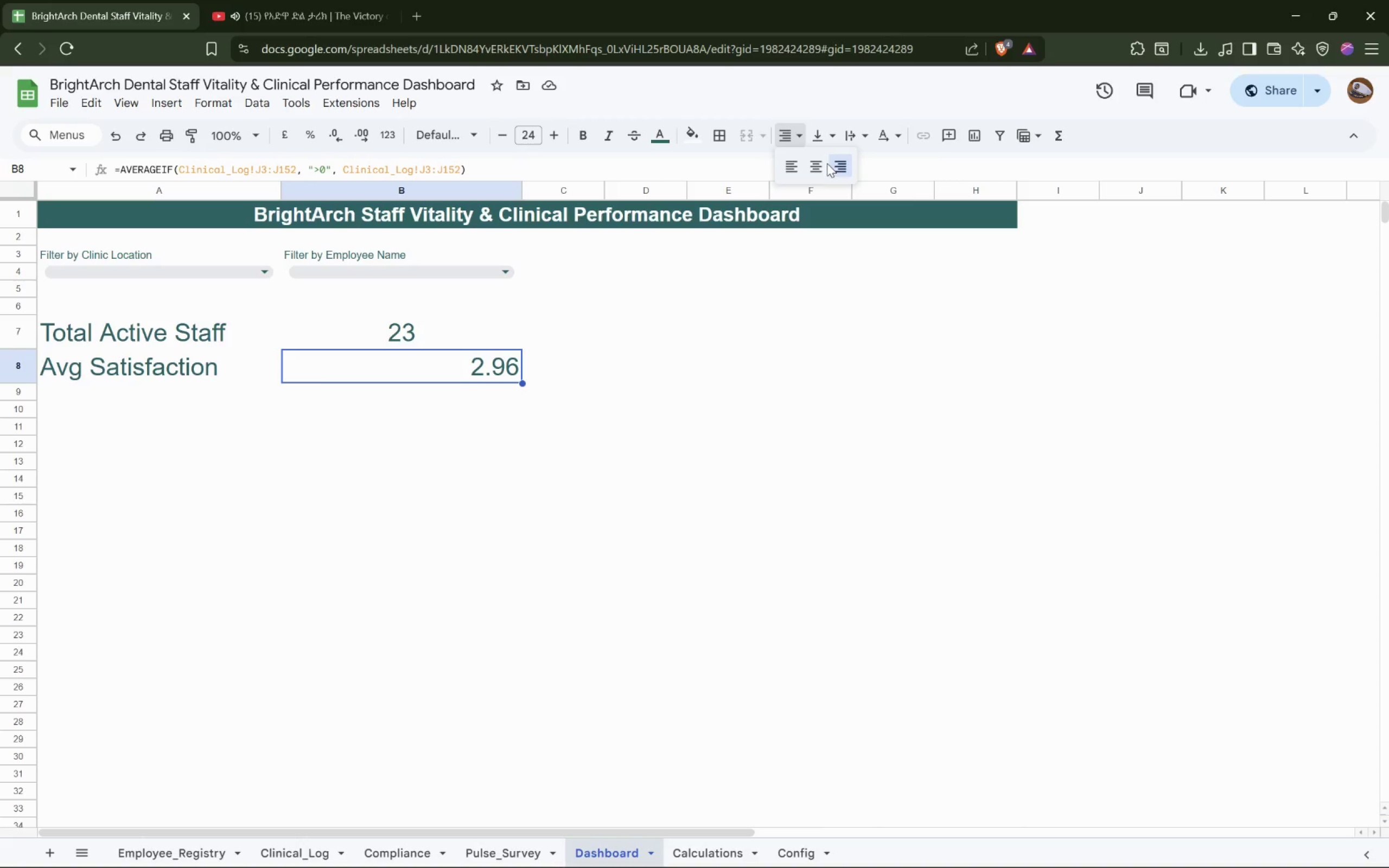 
left_click([814, 166])
 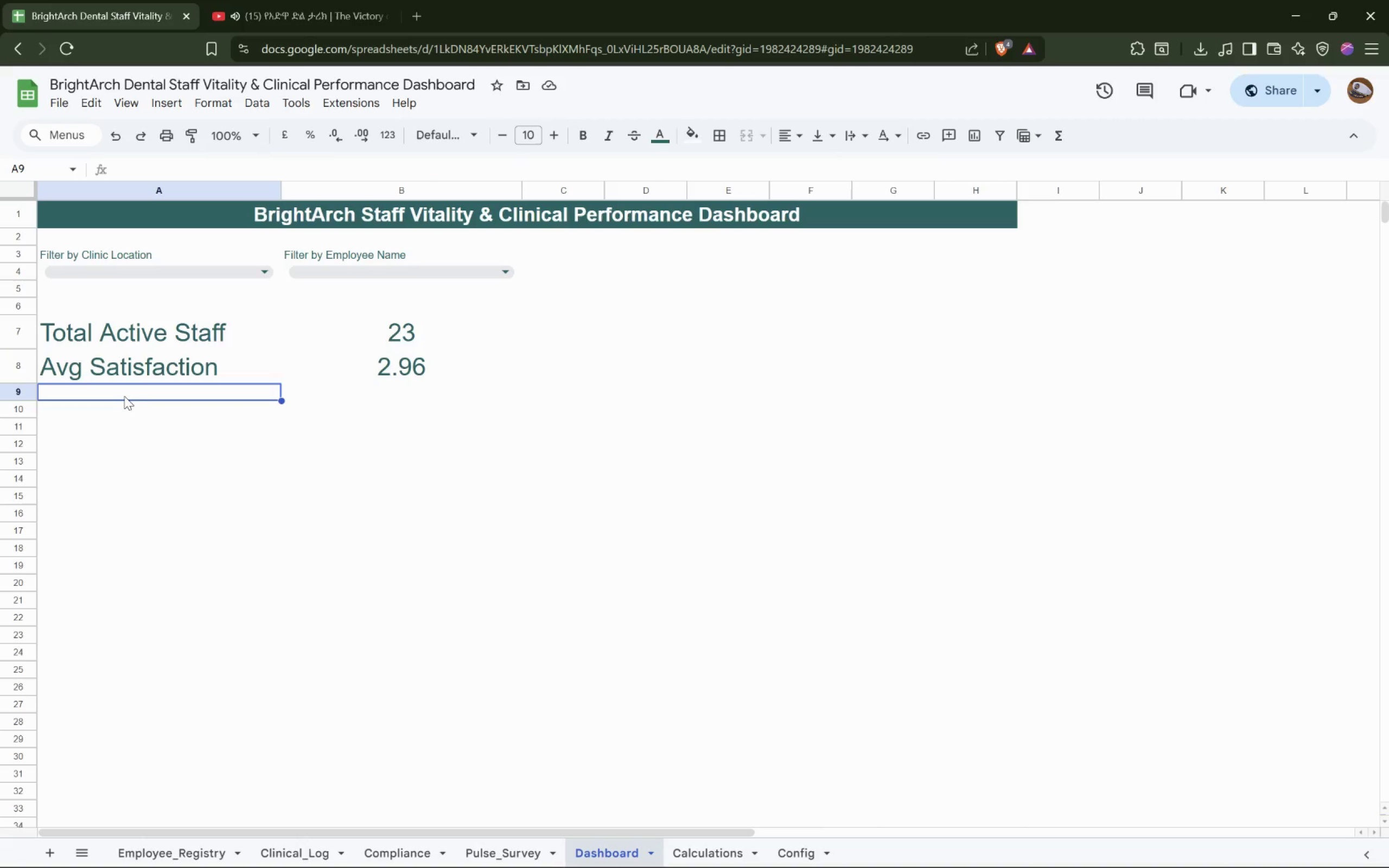 
wait(26.25)
 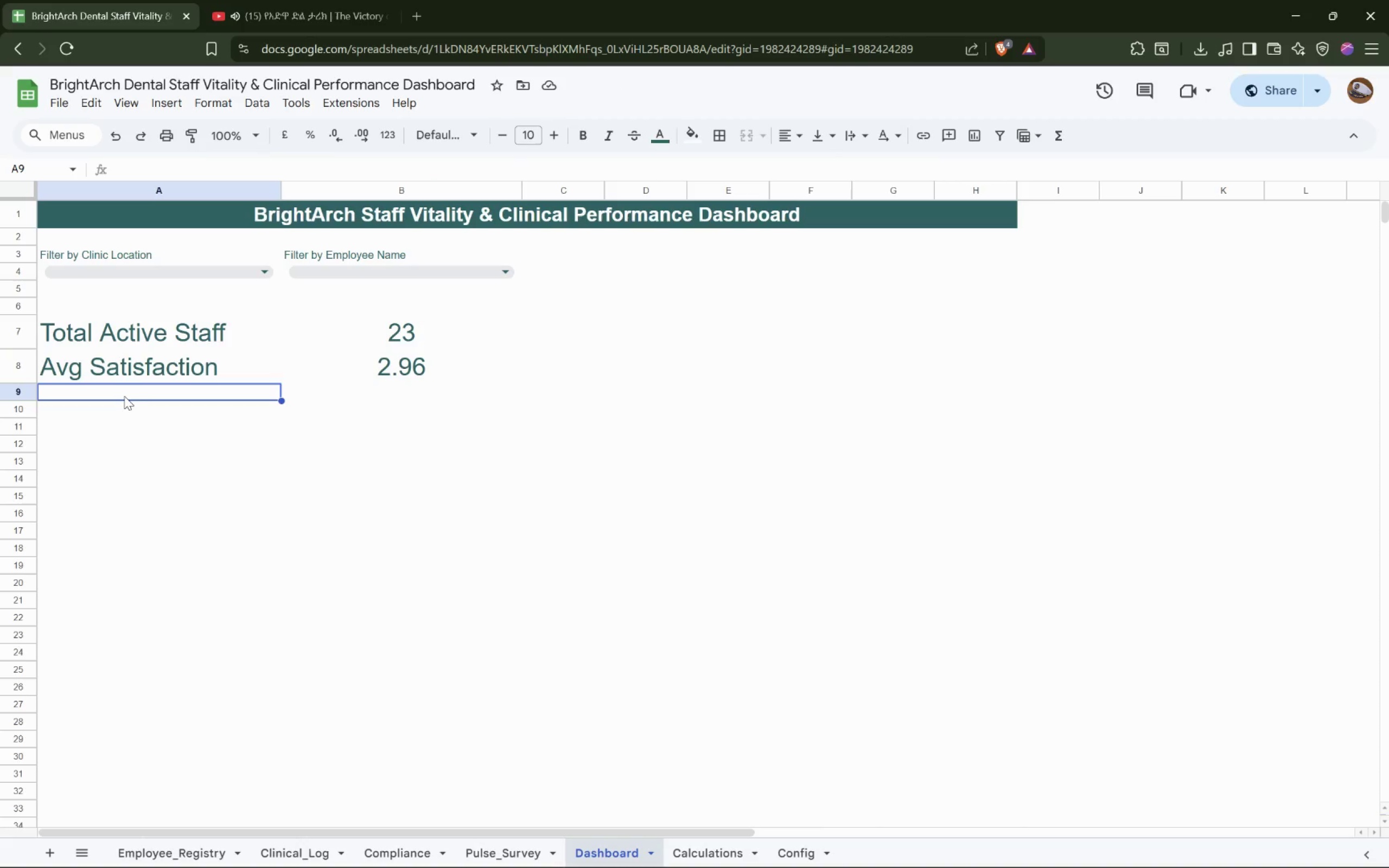 
left_click([120, 400])
 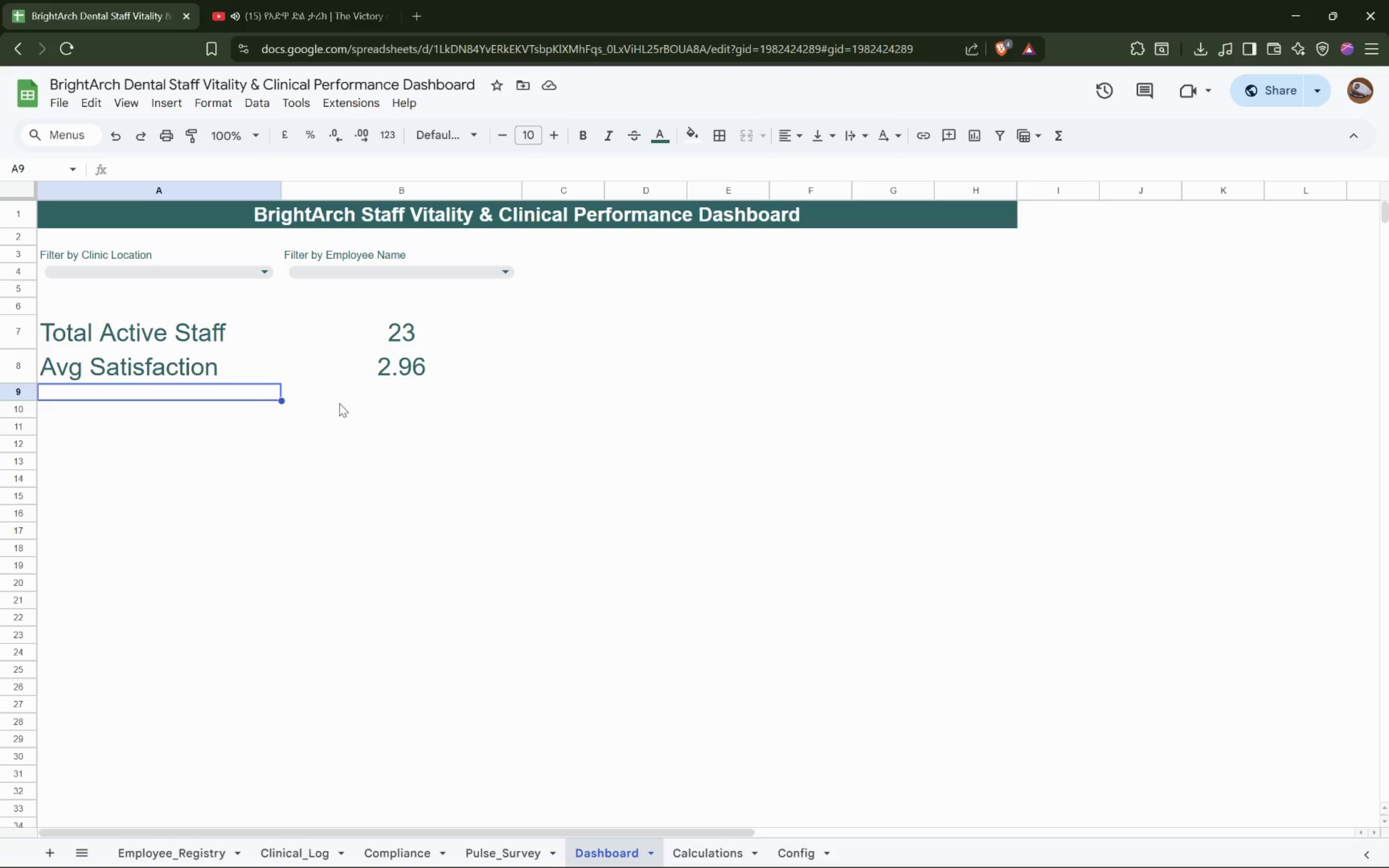 
left_click([361, 396])
 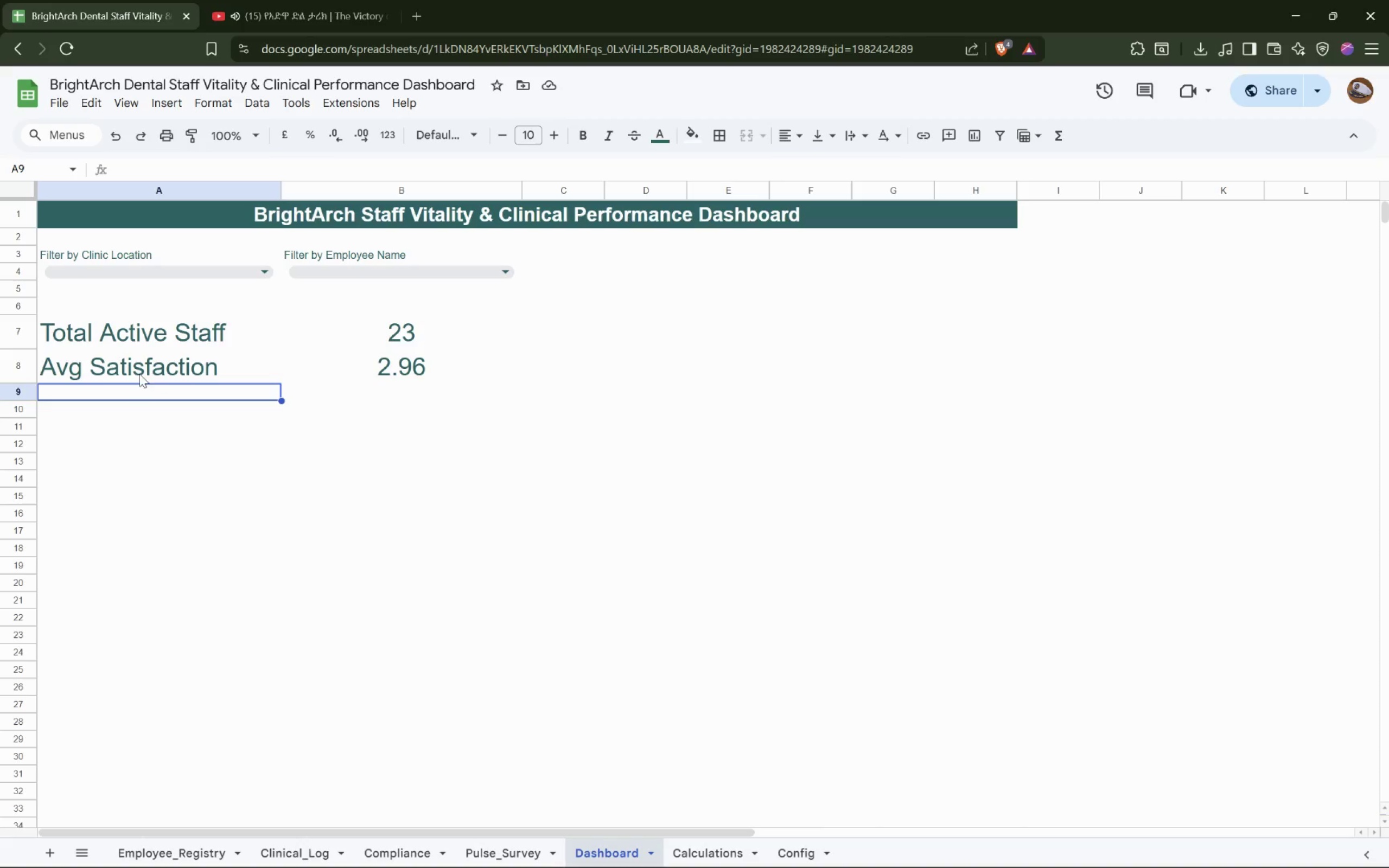 
wait(5.2)
 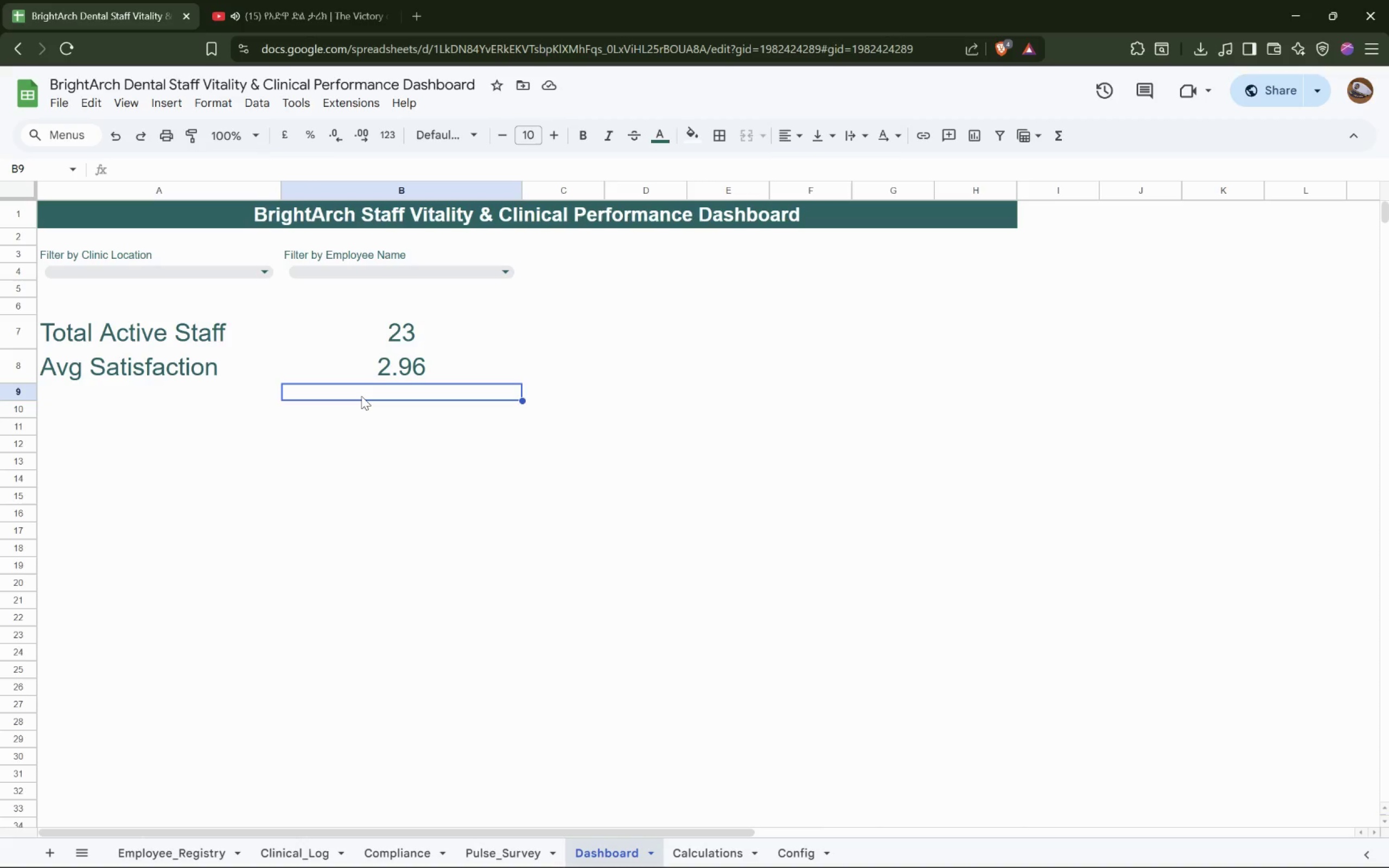 
left_click([99, 398])
 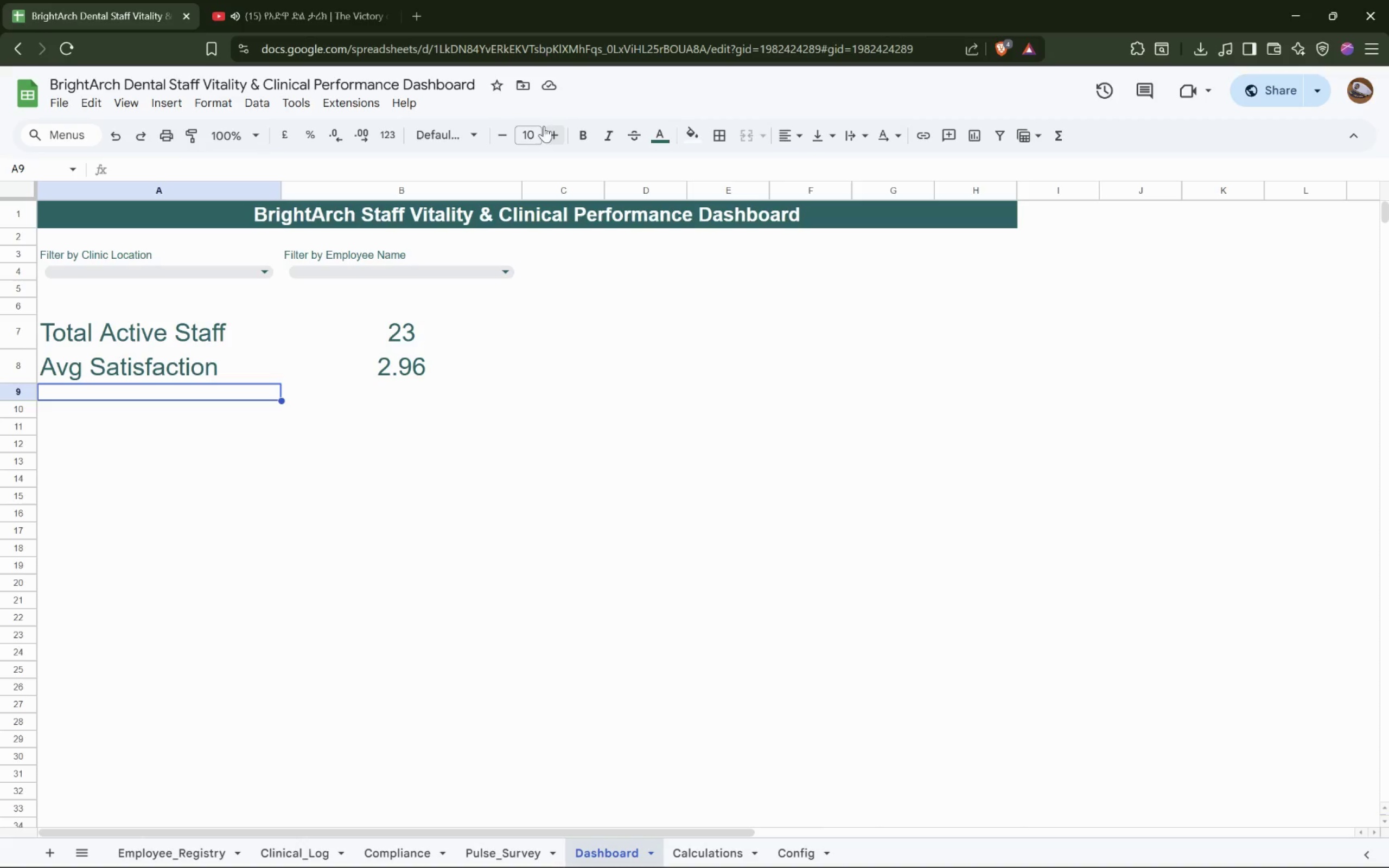 
left_click([553, 137])
 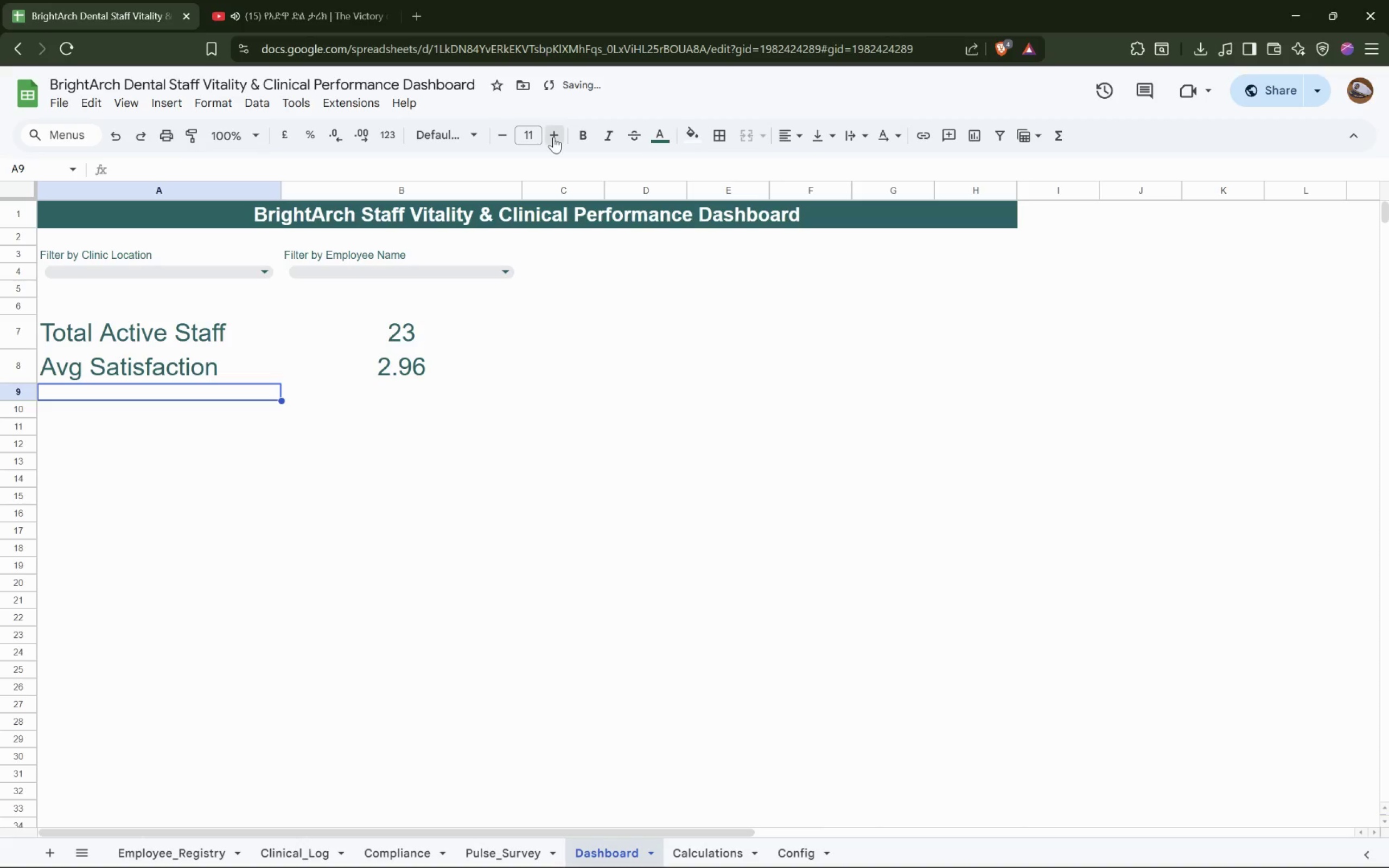 
double_click([553, 137])
 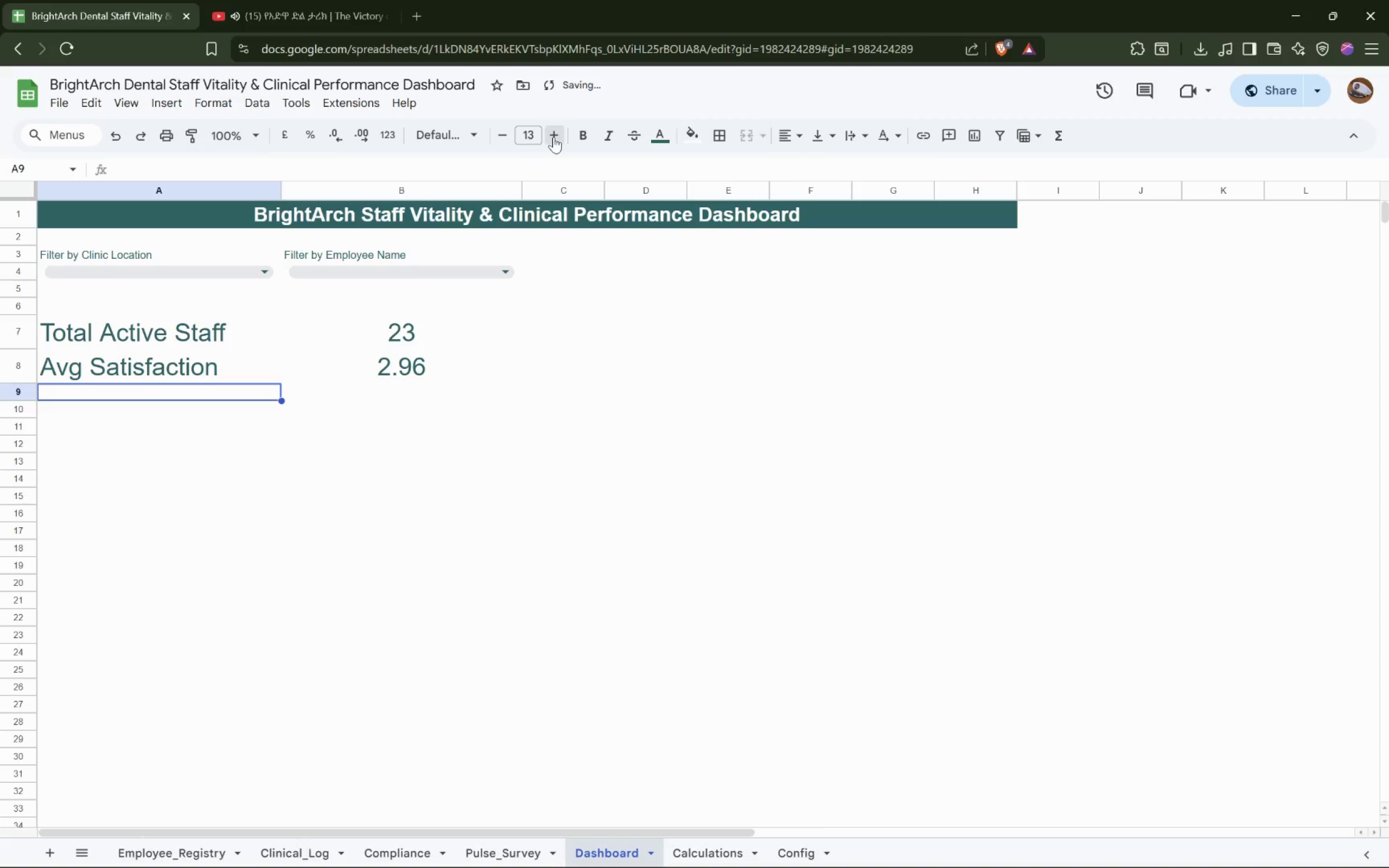 
triple_click([553, 137])
 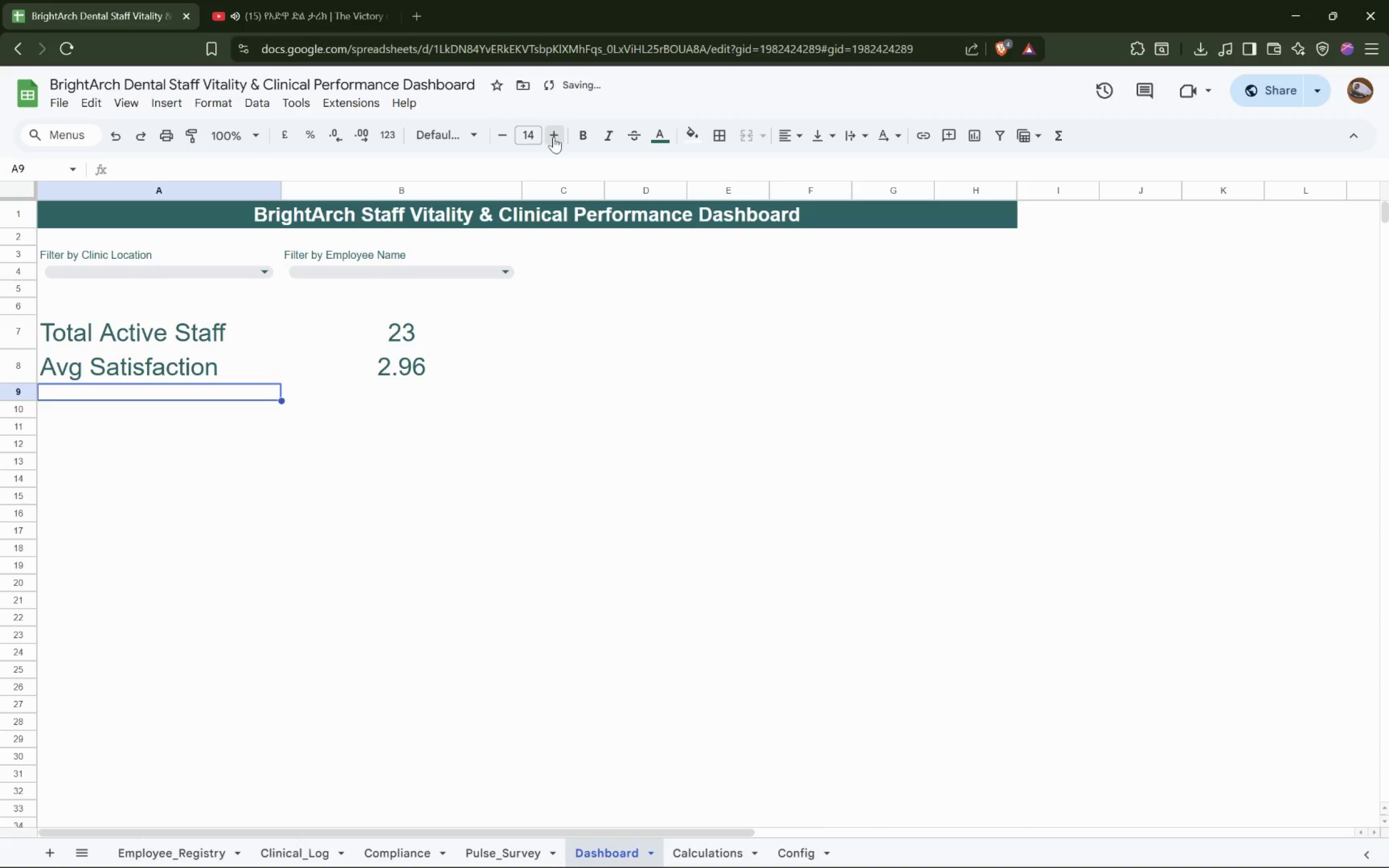 
triple_click([553, 137])
 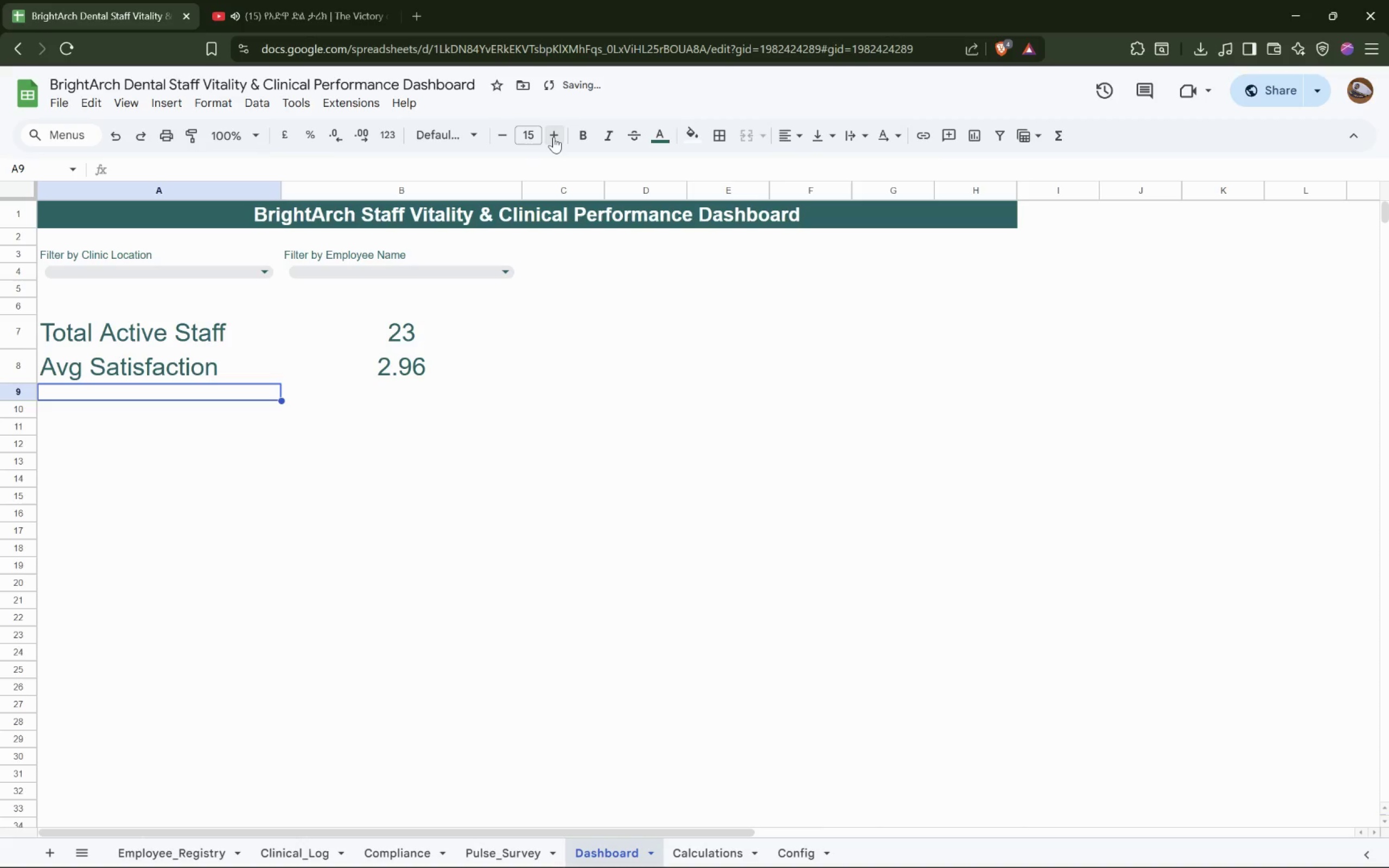 
triple_click([553, 137])
 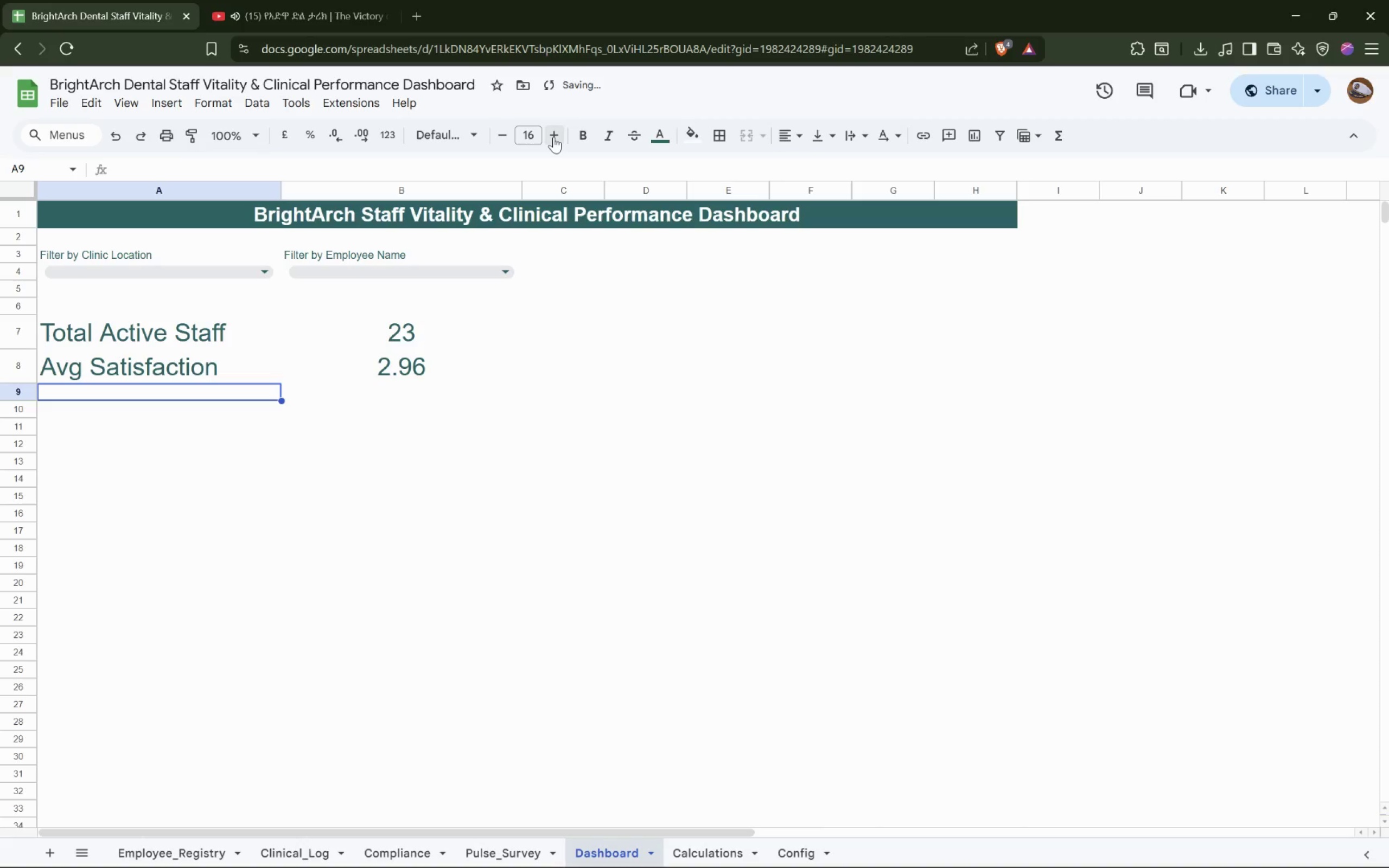 
triple_click([553, 137])
 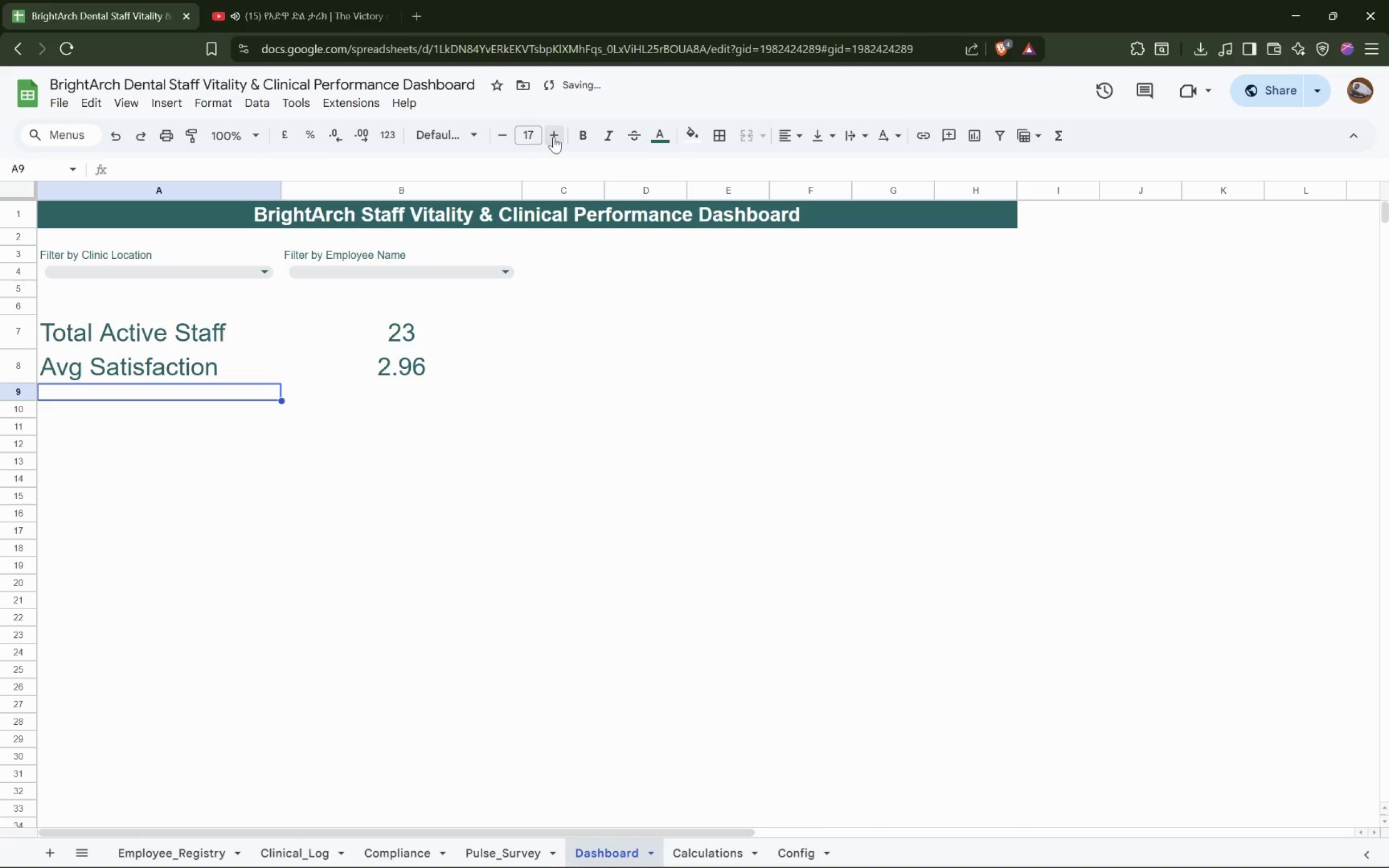 
triple_click([553, 137])
 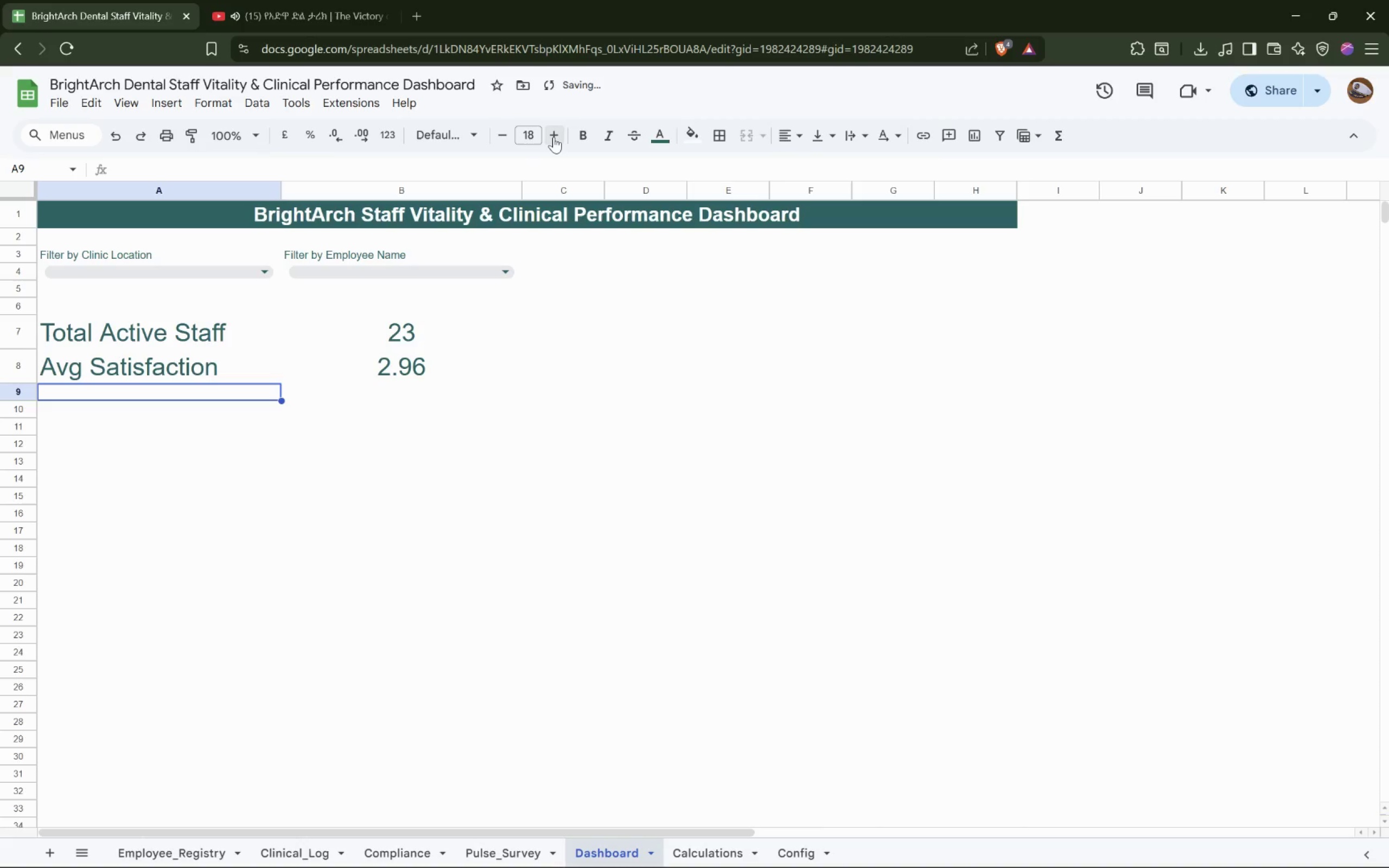 
triple_click([553, 137])
 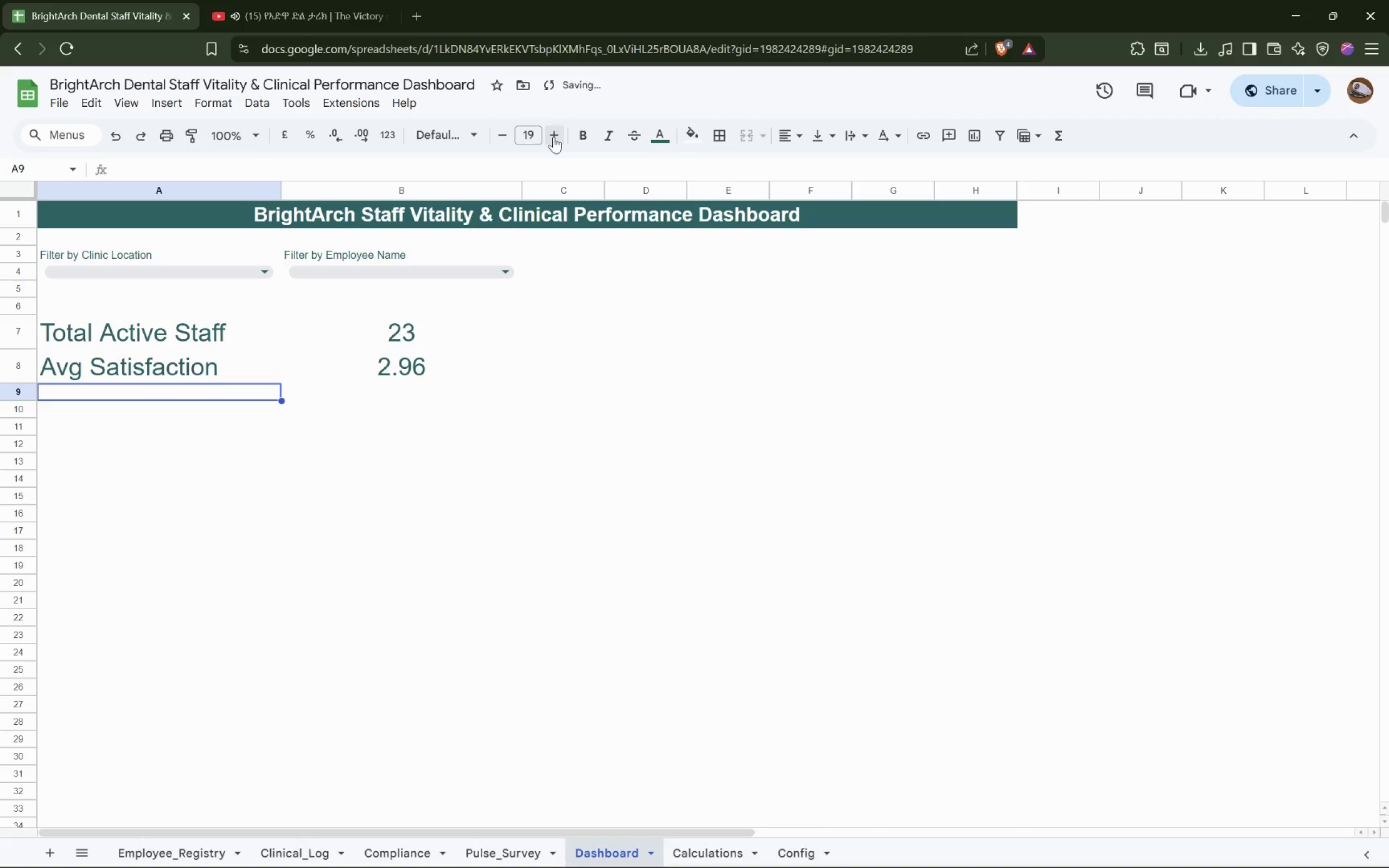 
triple_click([553, 137])
 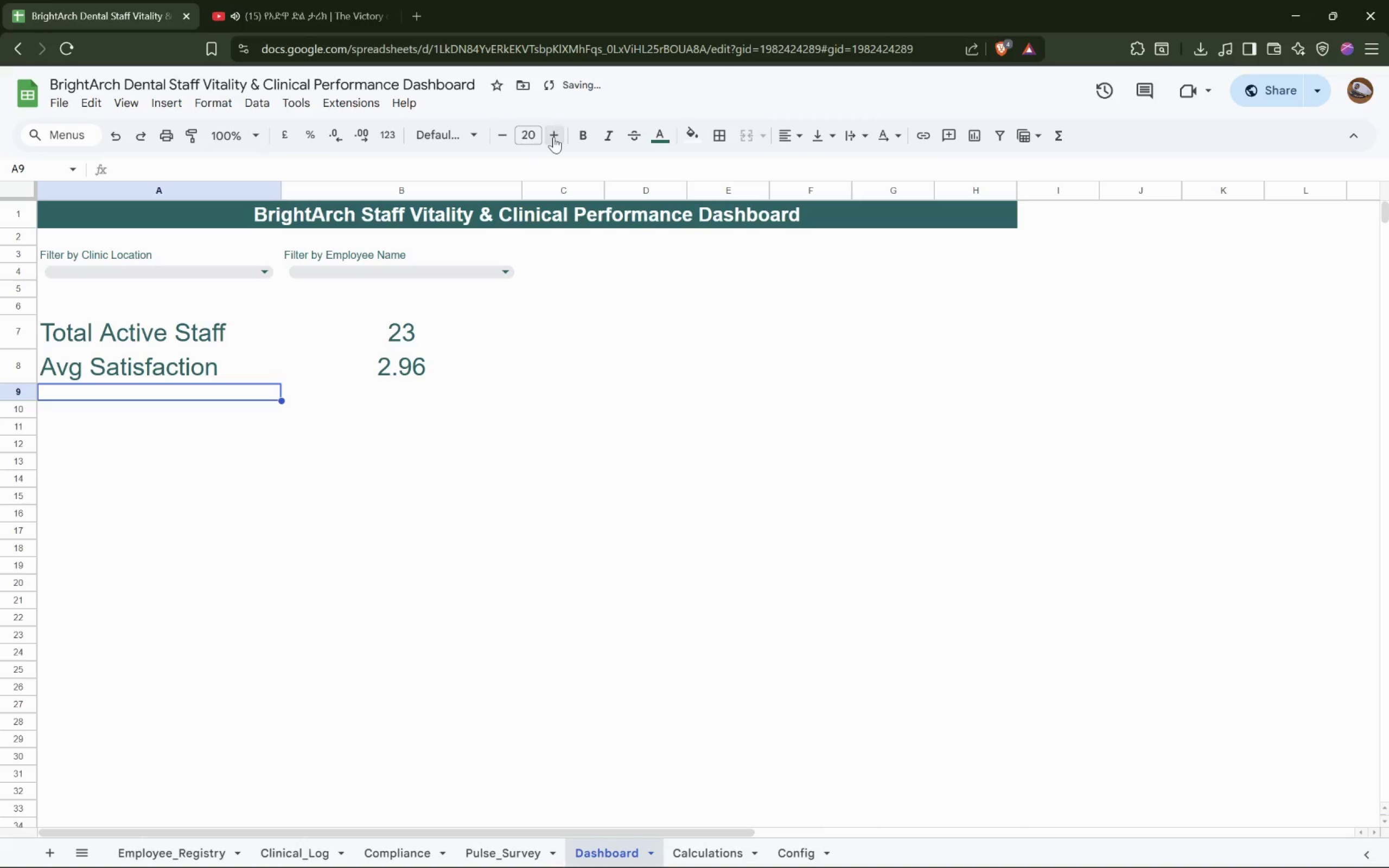 
triple_click([553, 137])
 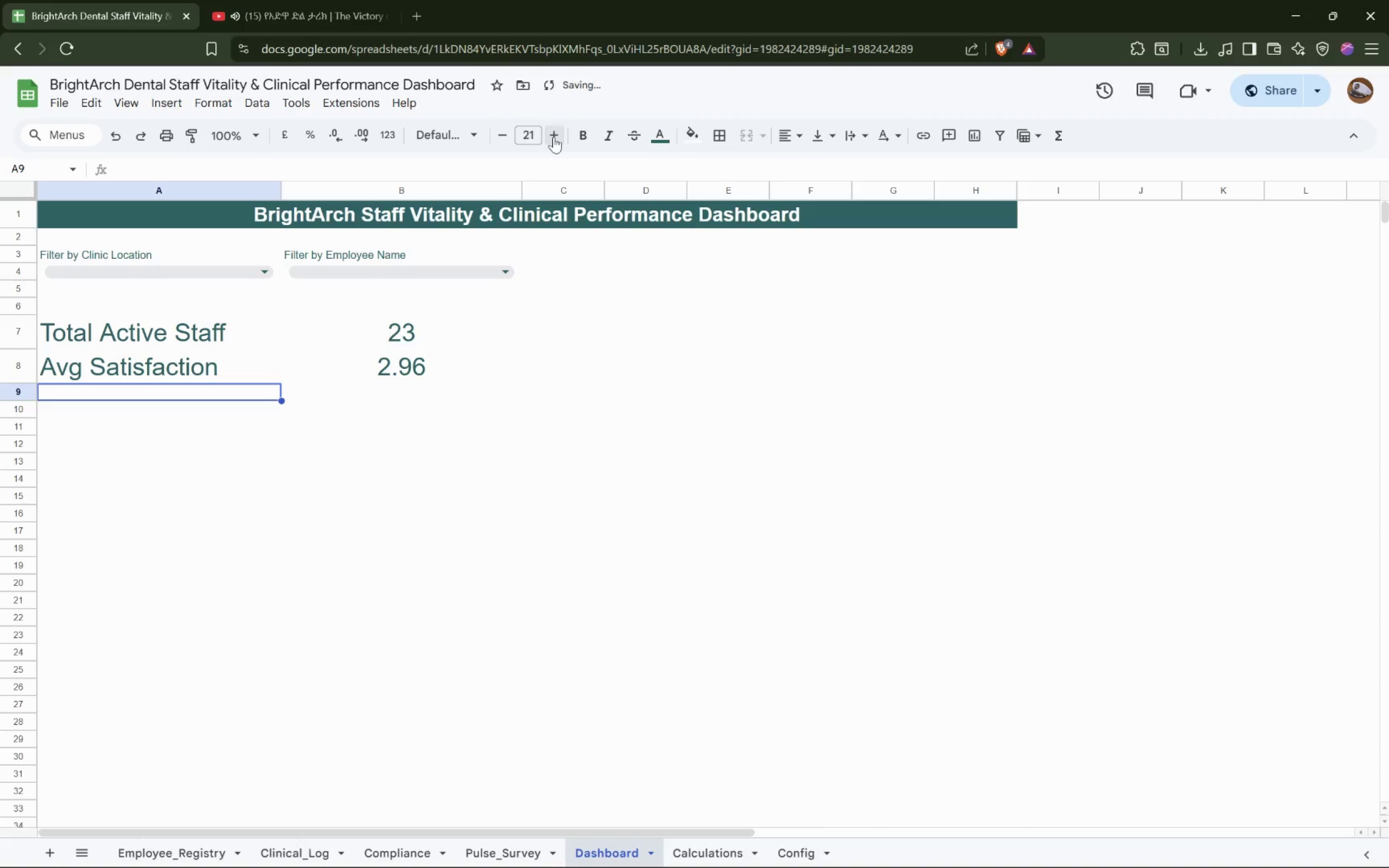 
triple_click([553, 137])
 